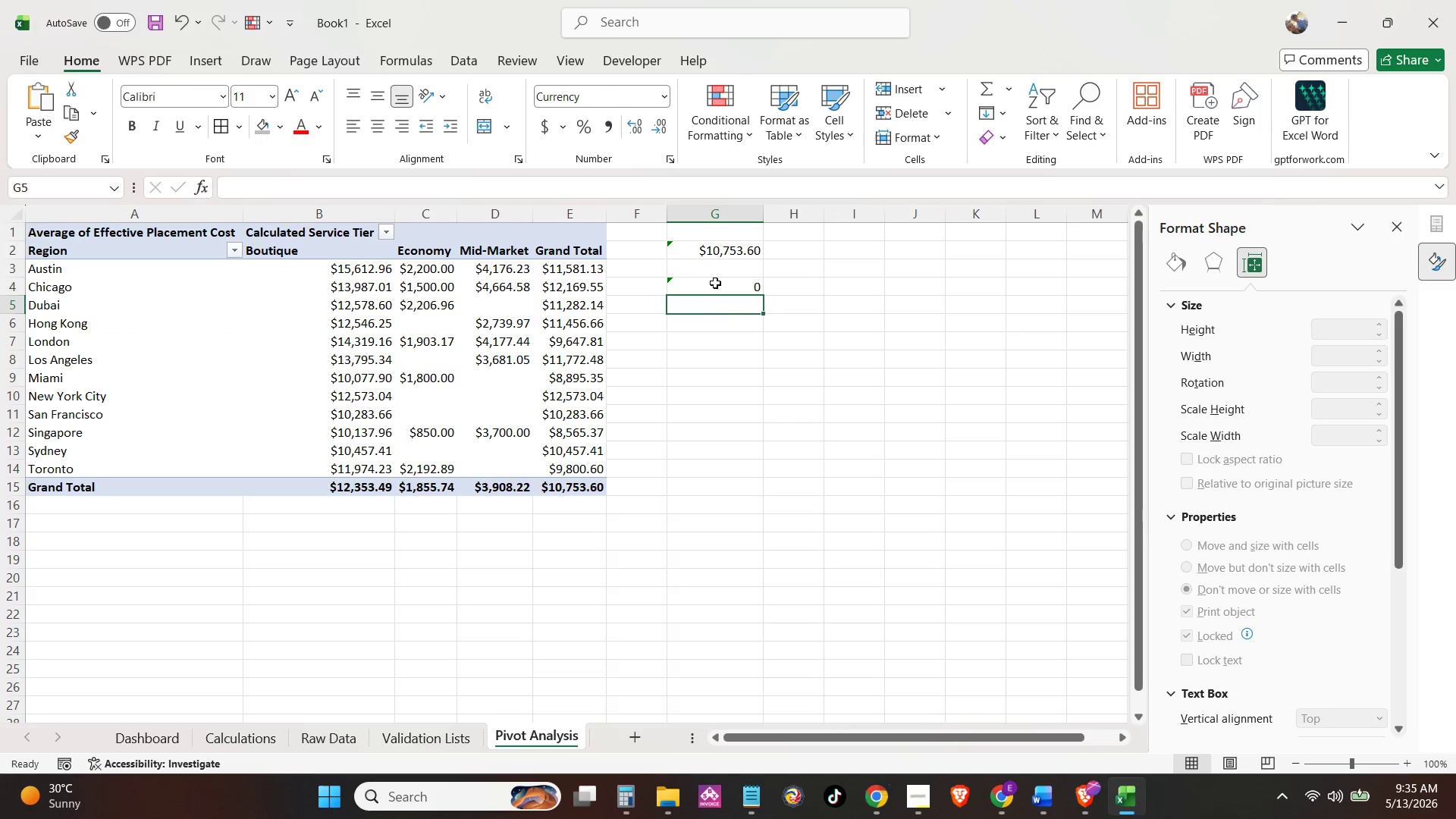 
left_click([718, 283])
 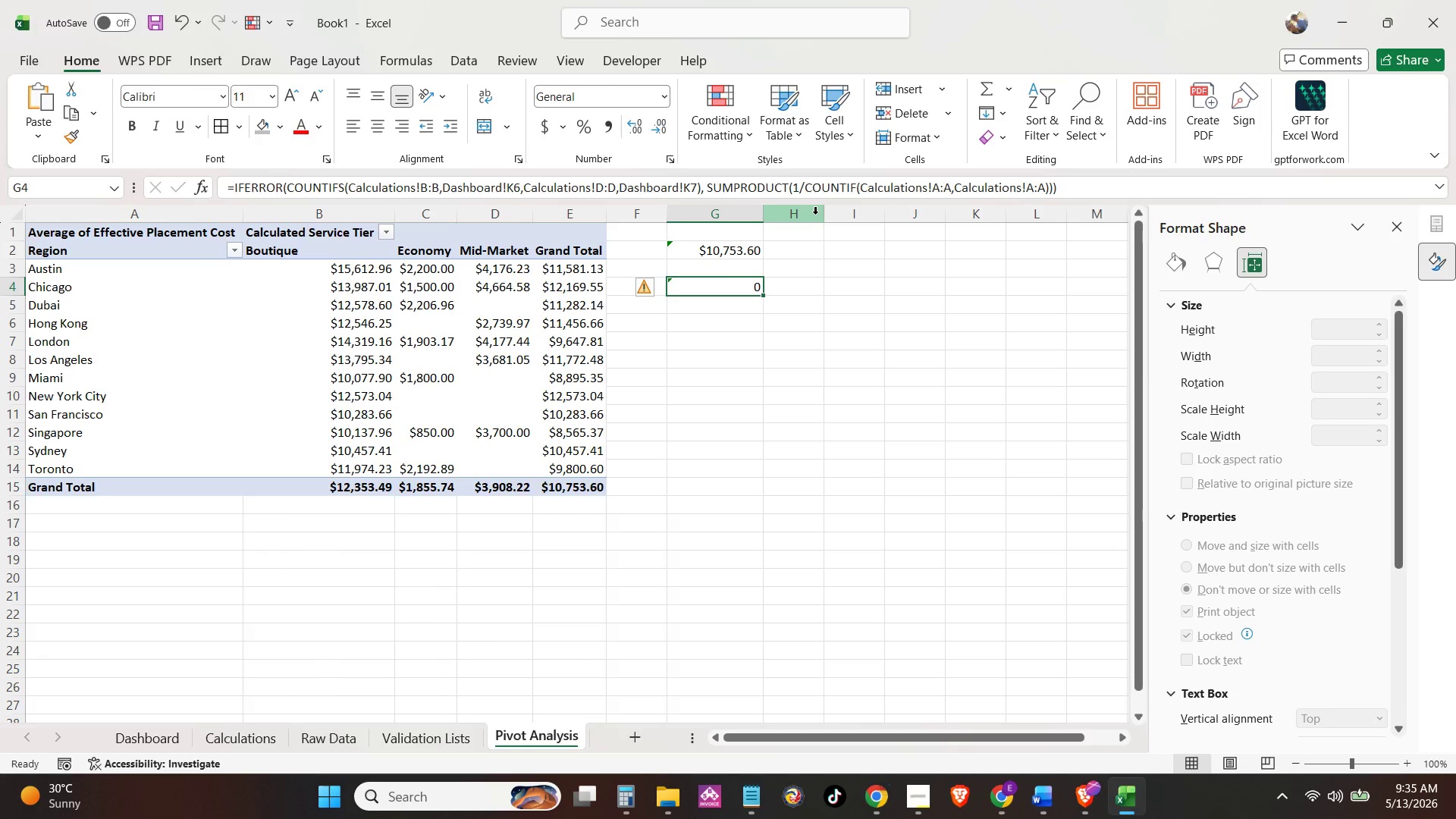 
wait(54.22)
 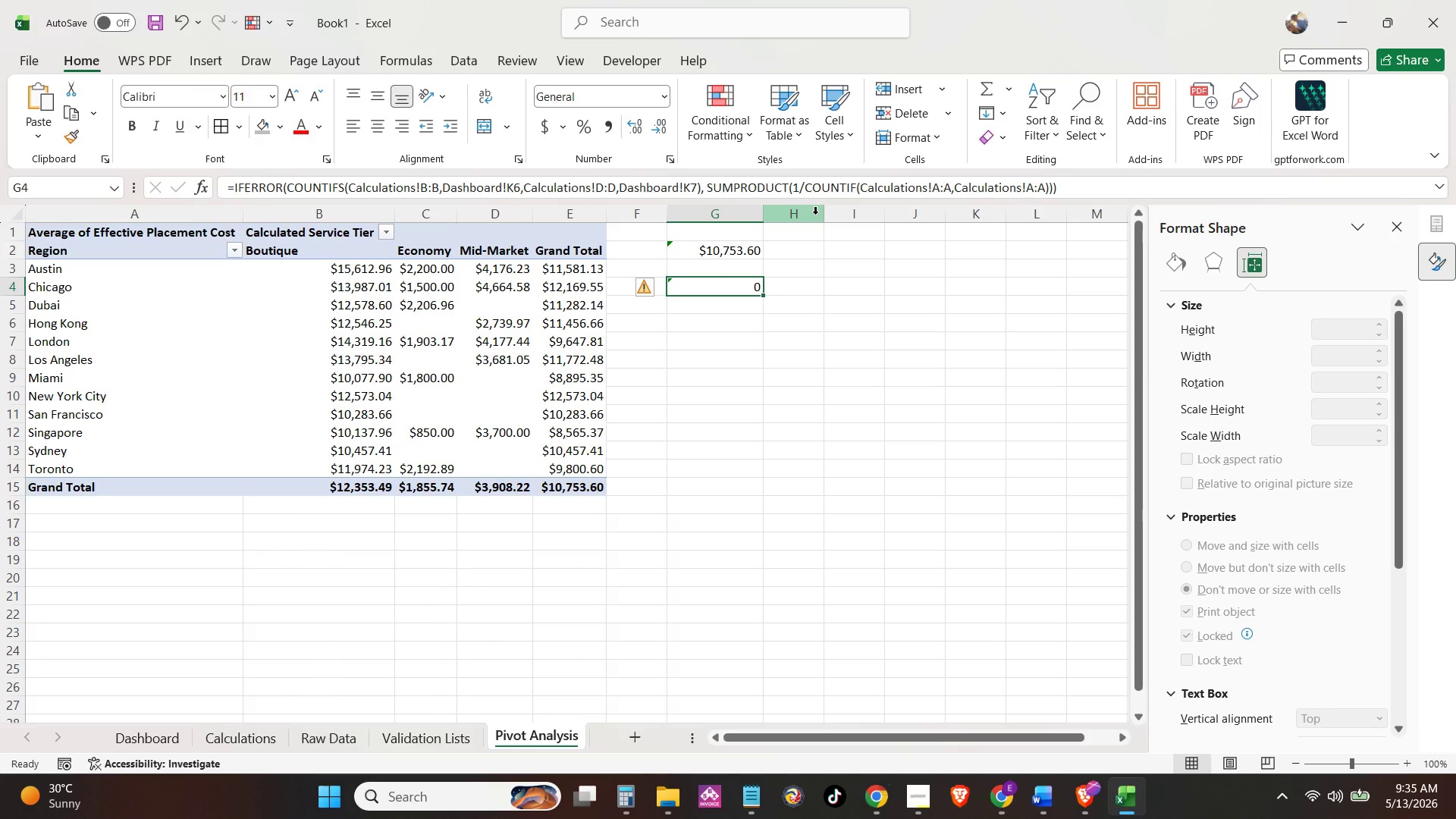 
left_click([821, 340])
 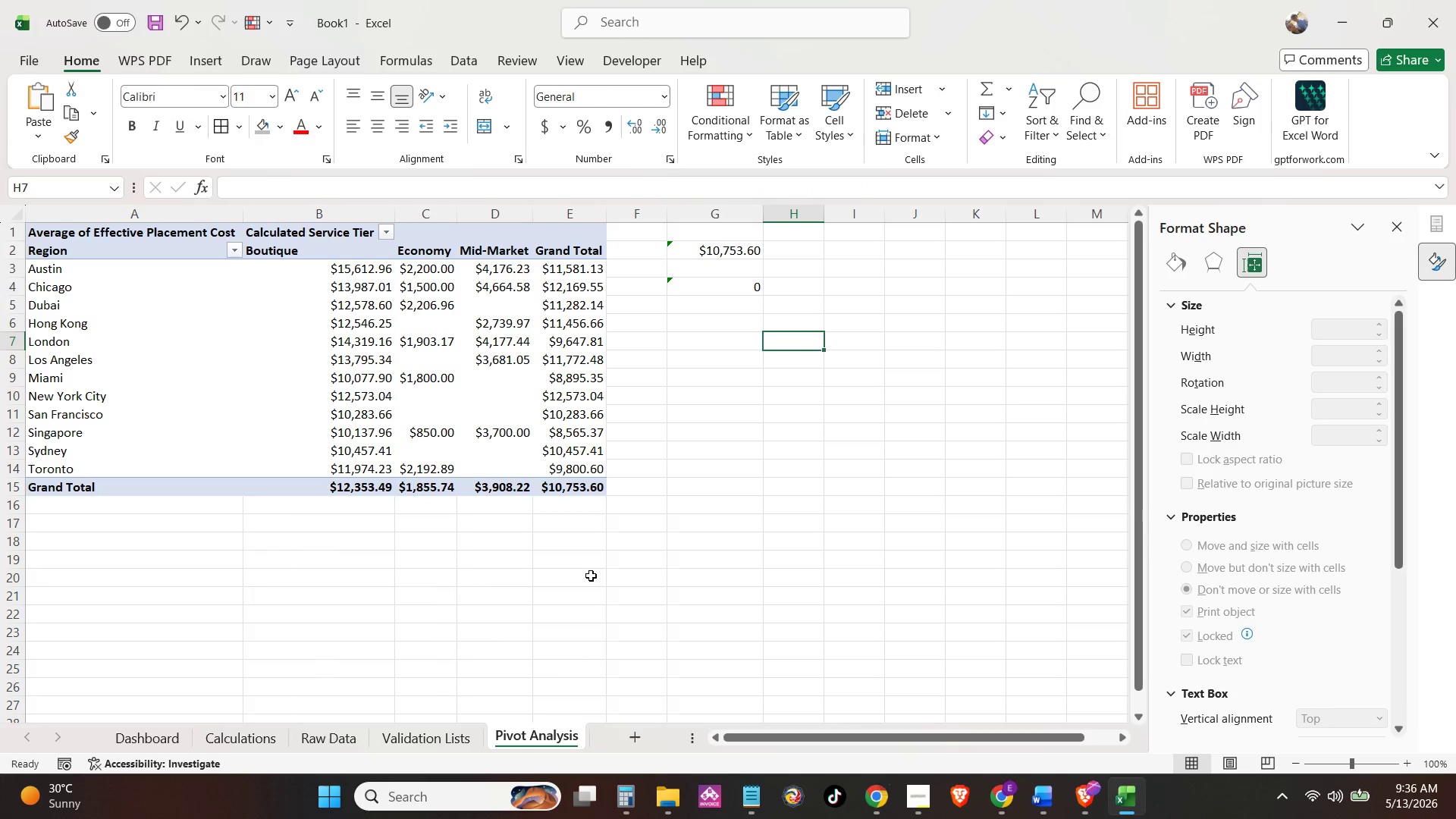 
left_click([447, 736])
 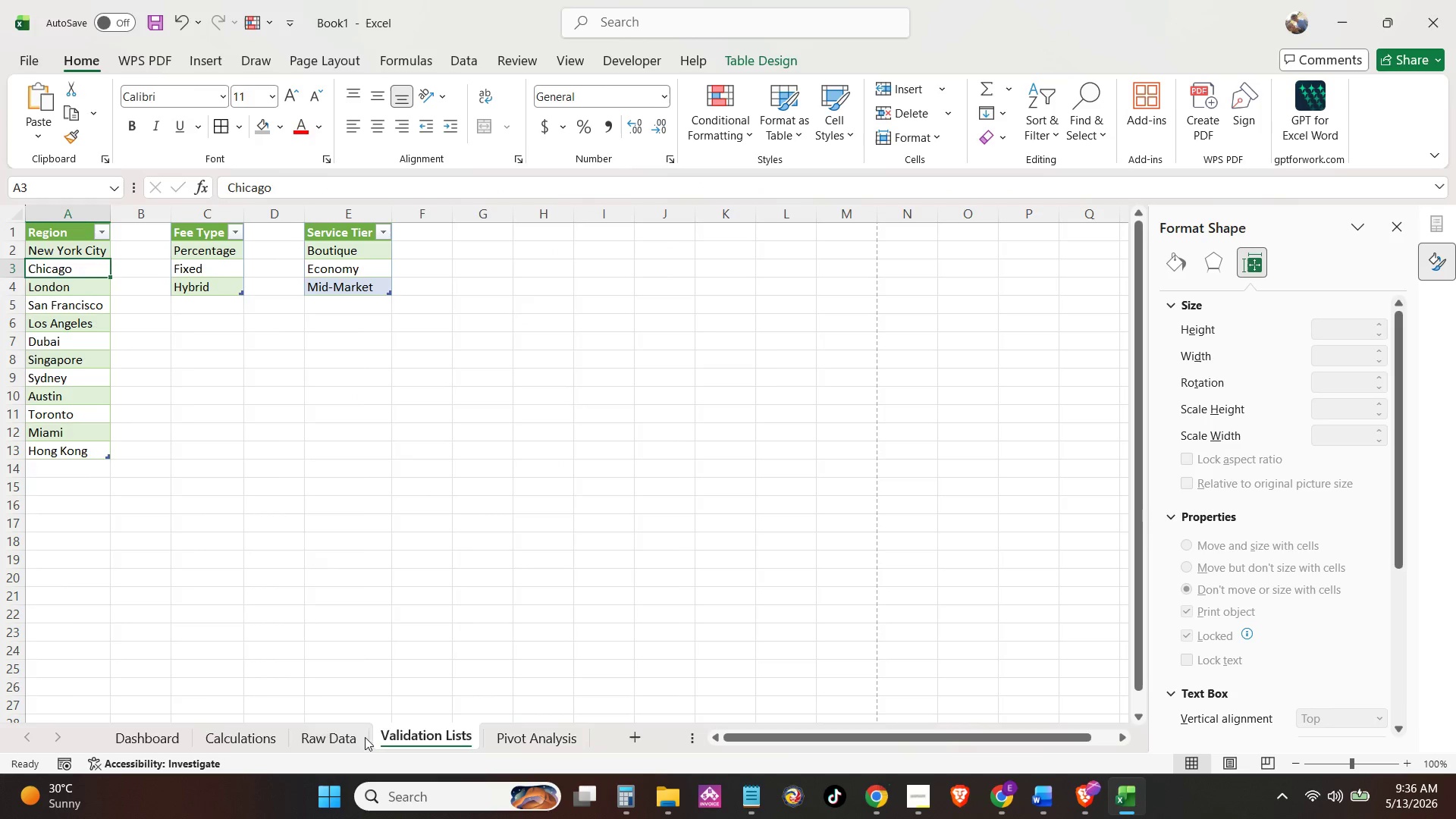 
left_click([351, 736])
 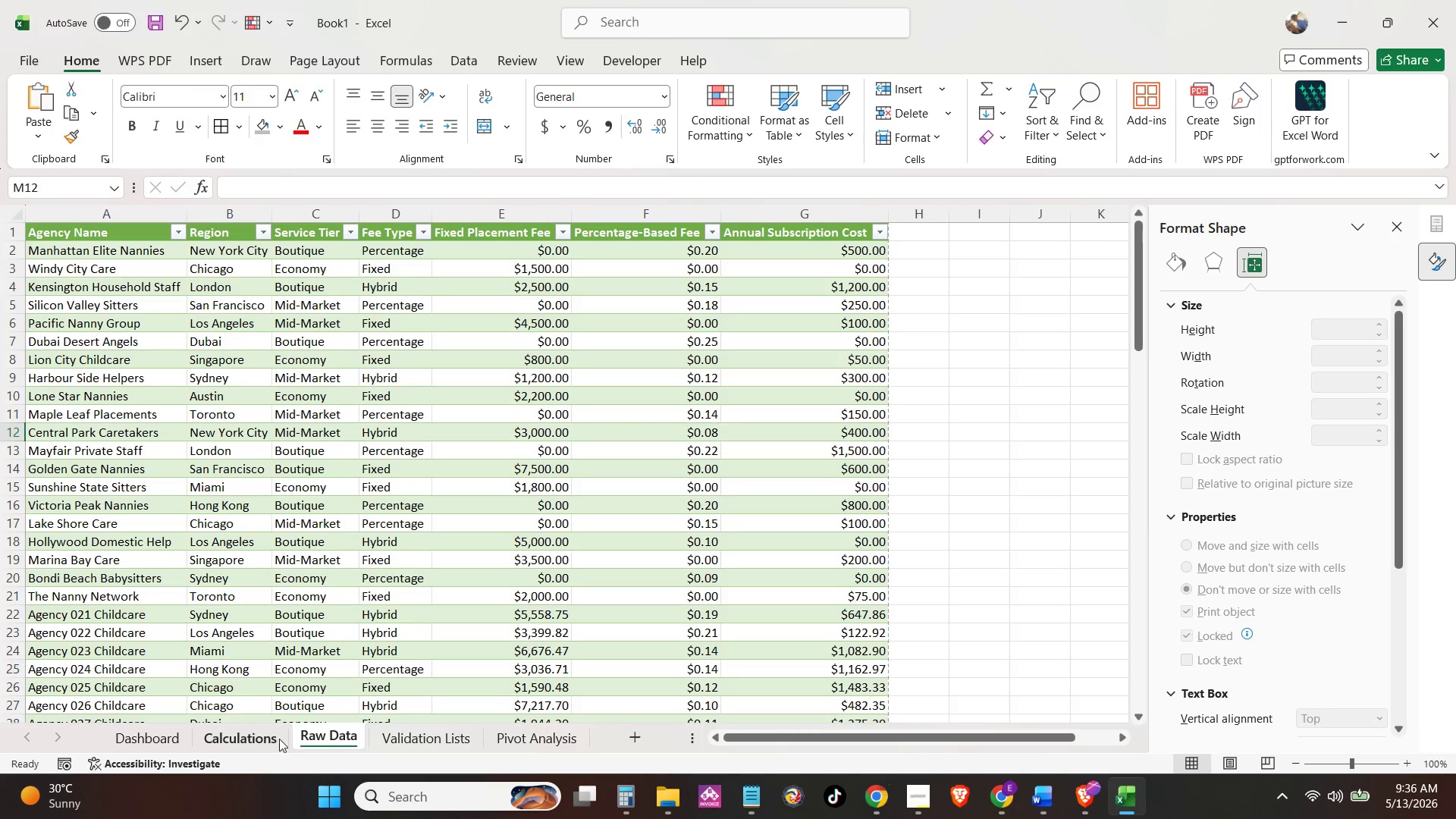 
left_click([275, 739])
 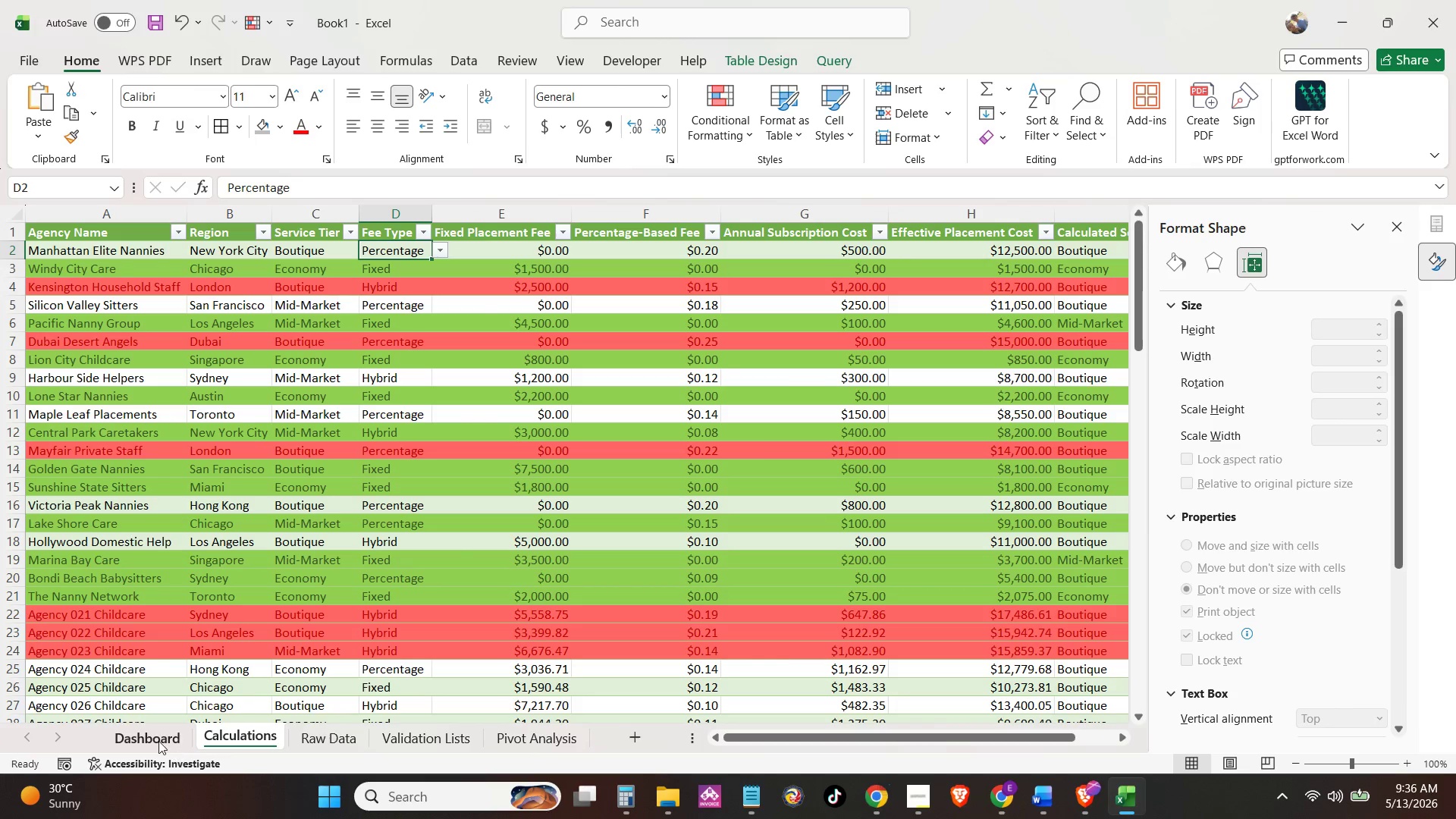 
left_click([158, 740])
 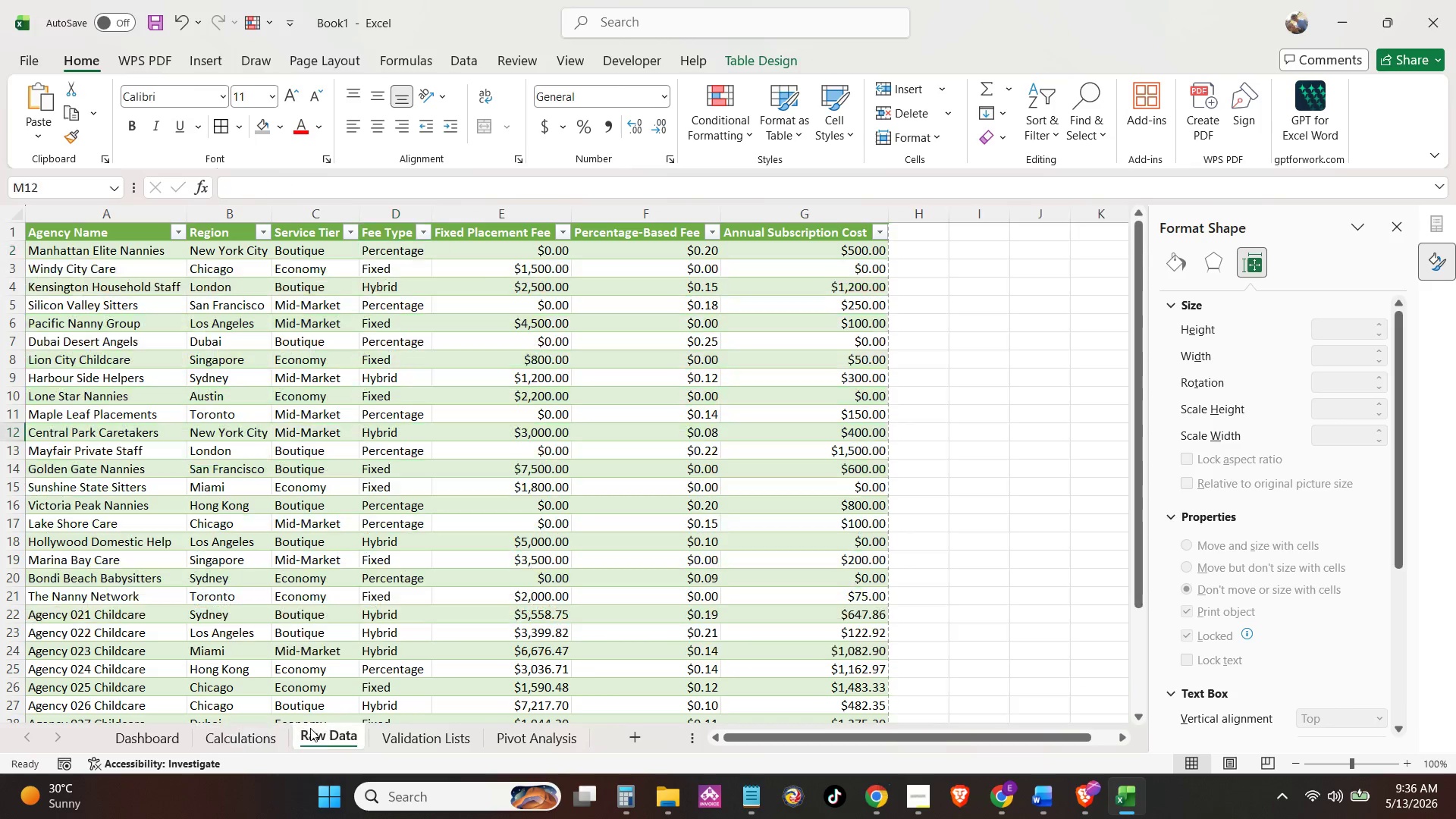 
triple_click([262, 733])
 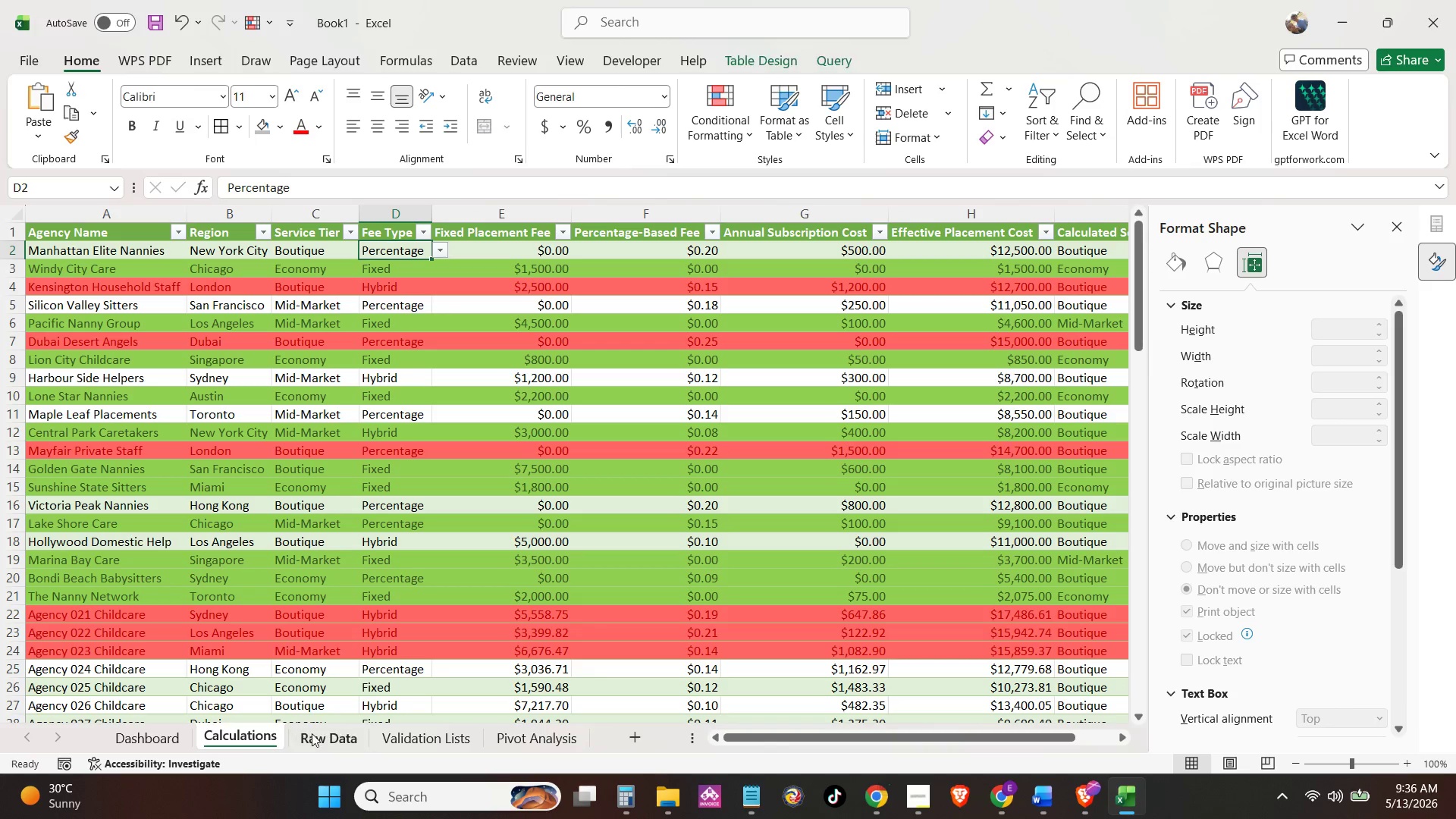 
triple_click([315, 733])
 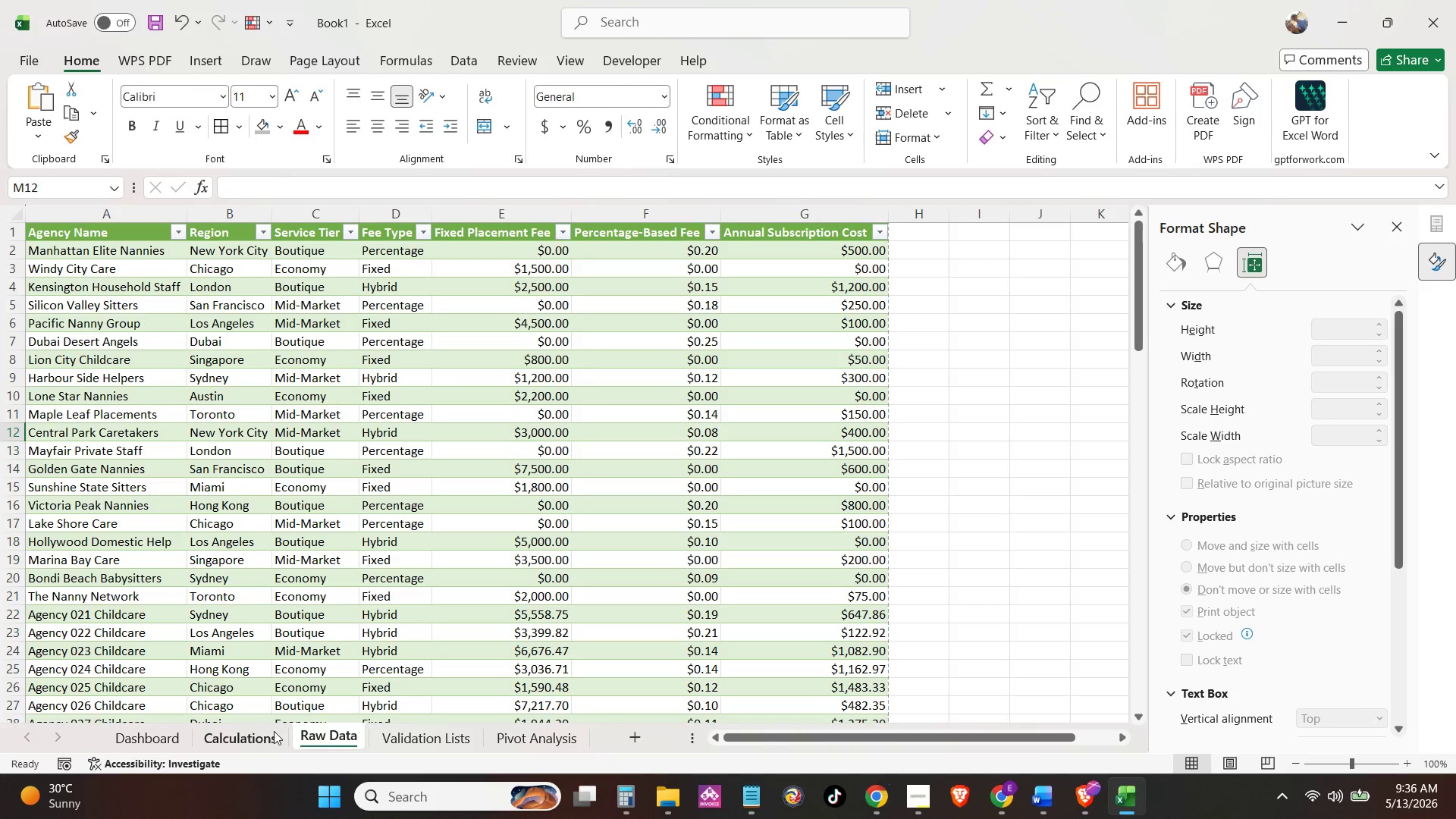 
triple_click([265, 731])
 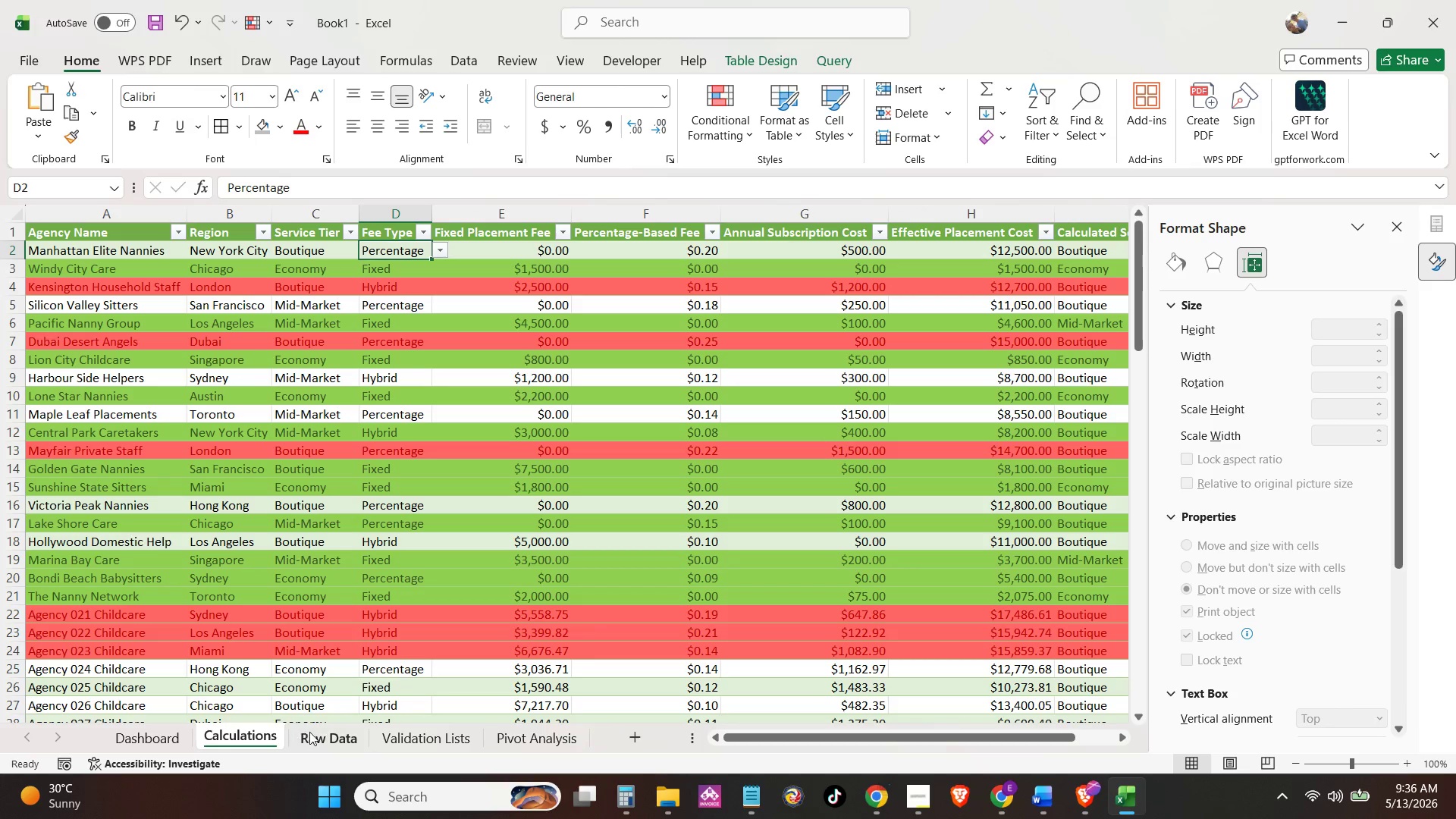 
triple_click([318, 732])
 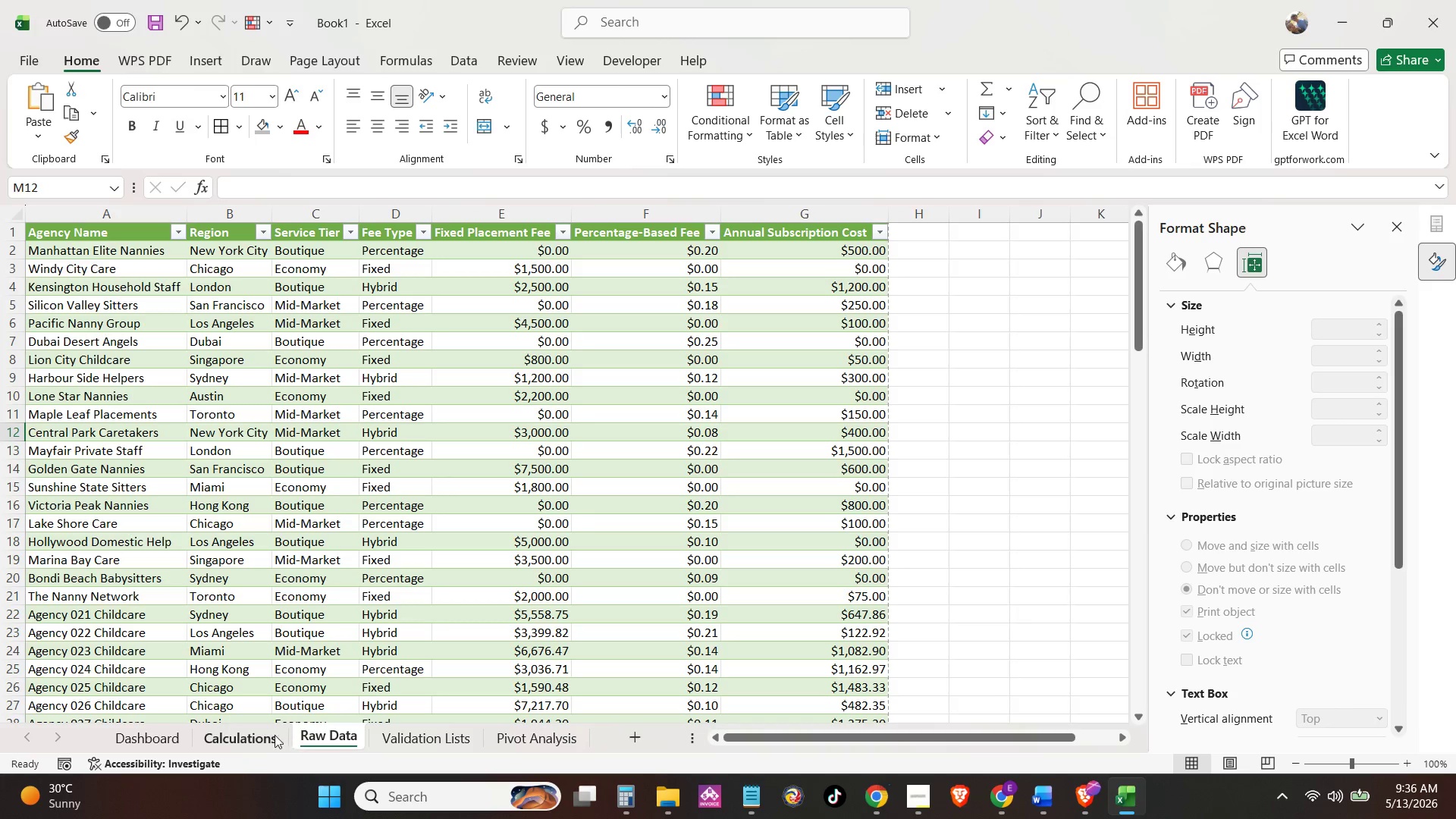 
triple_click([269, 733])
 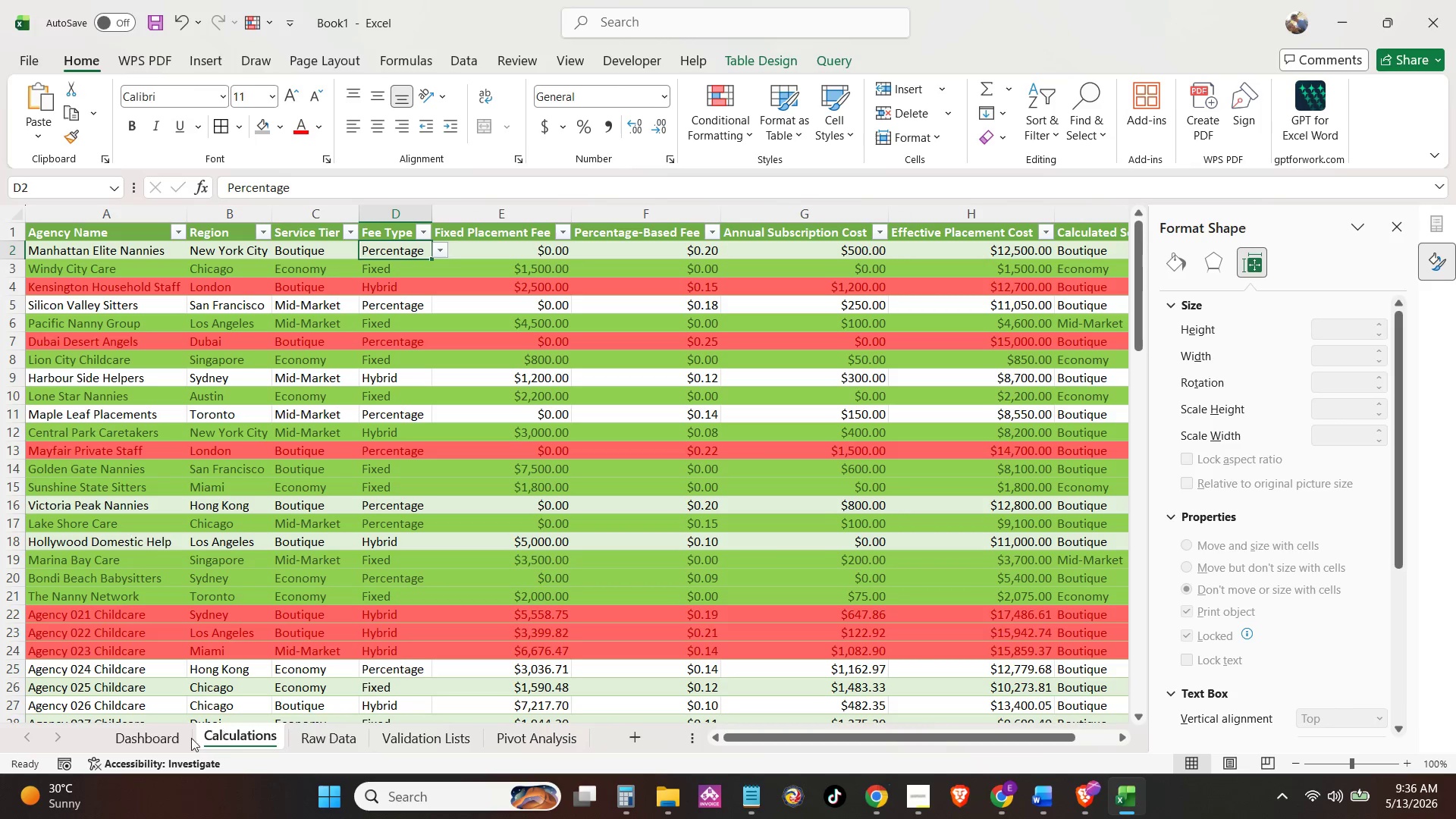 
left_click([171, 738])
 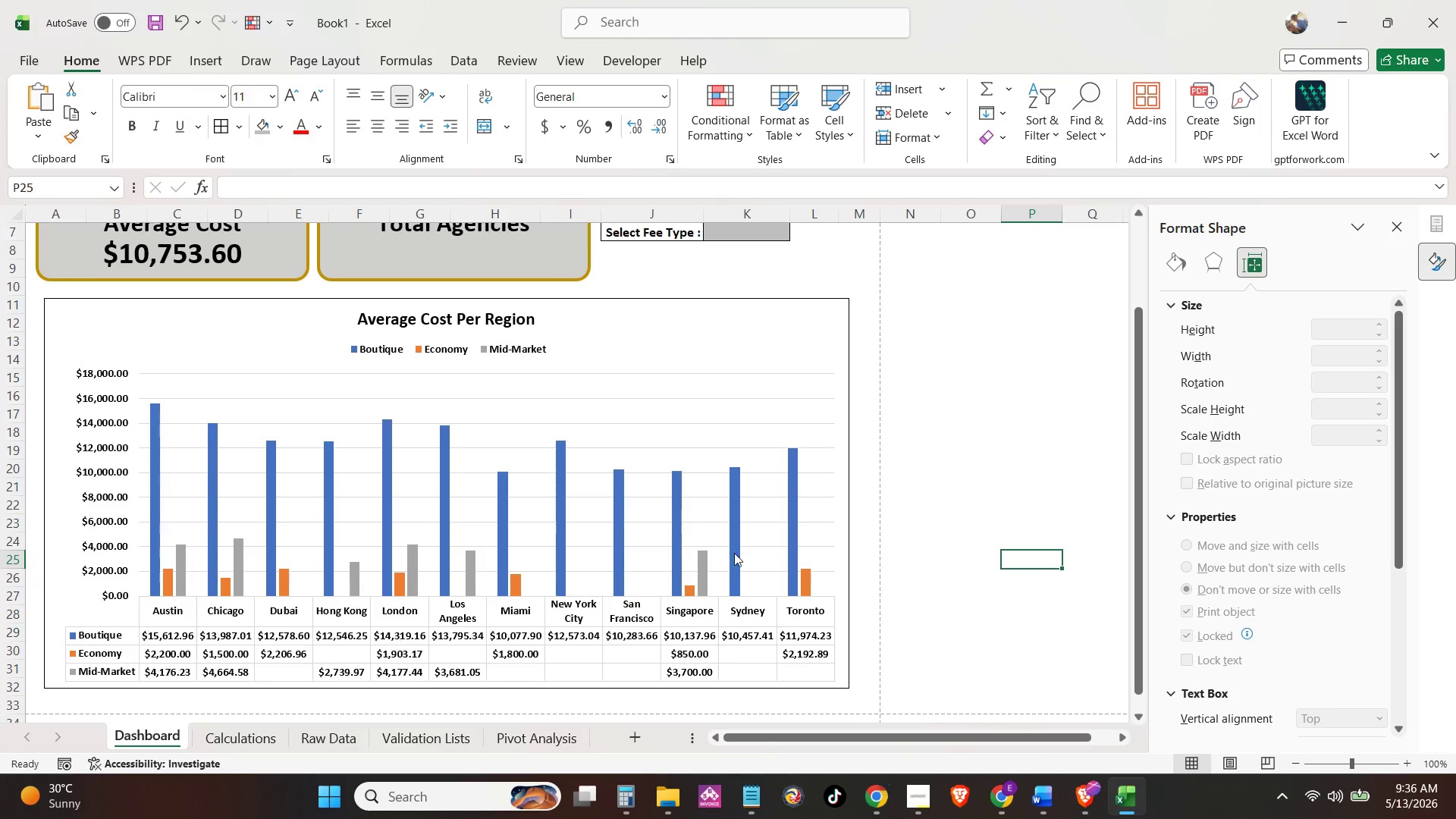 
scroll: coordinate [697, 504], scroll_direction: up, amount: 4.0
 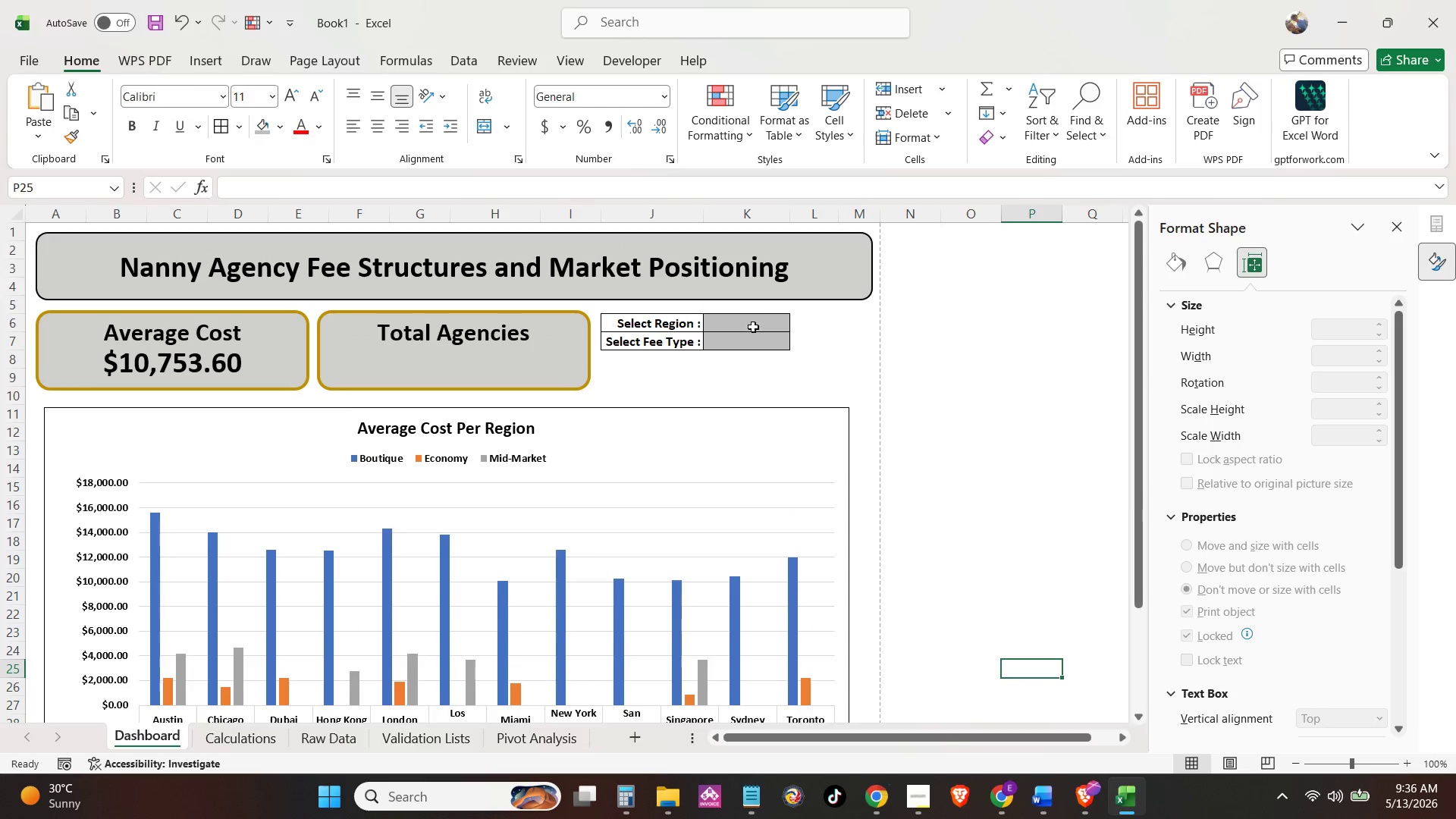 
left_click([758, 322])
 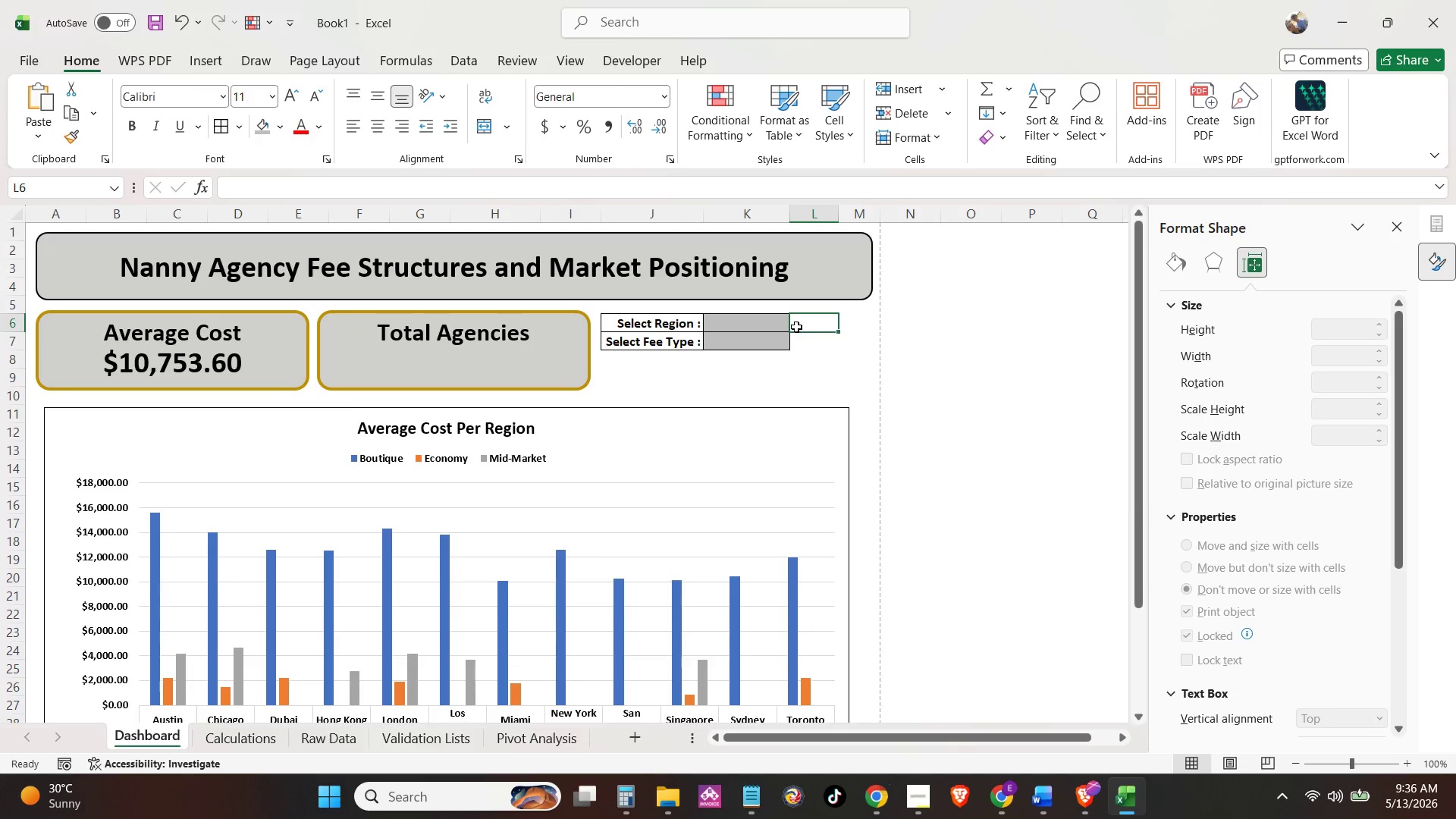 
double_click([747, 331])
 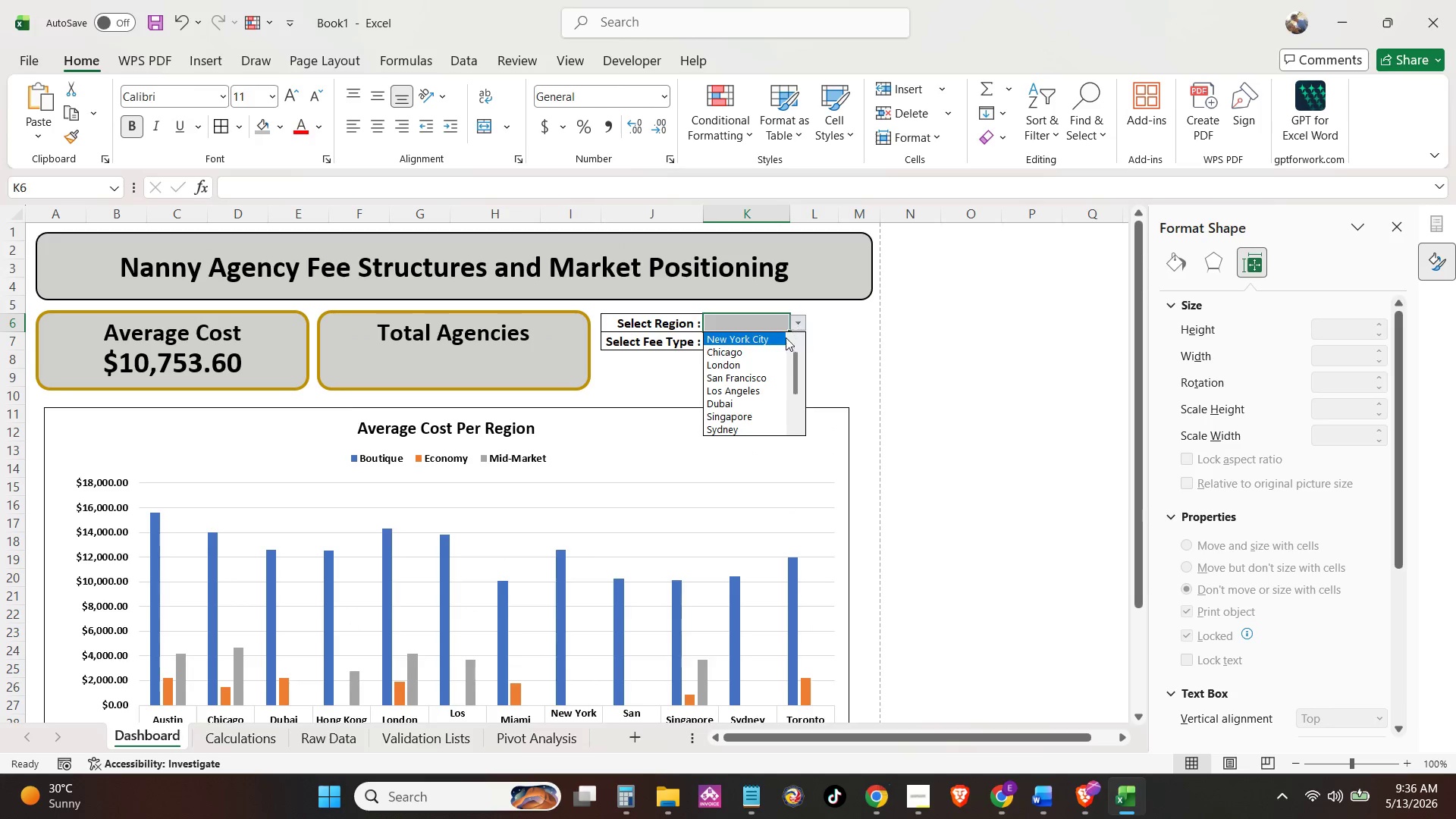 
double_click([775, 359])
 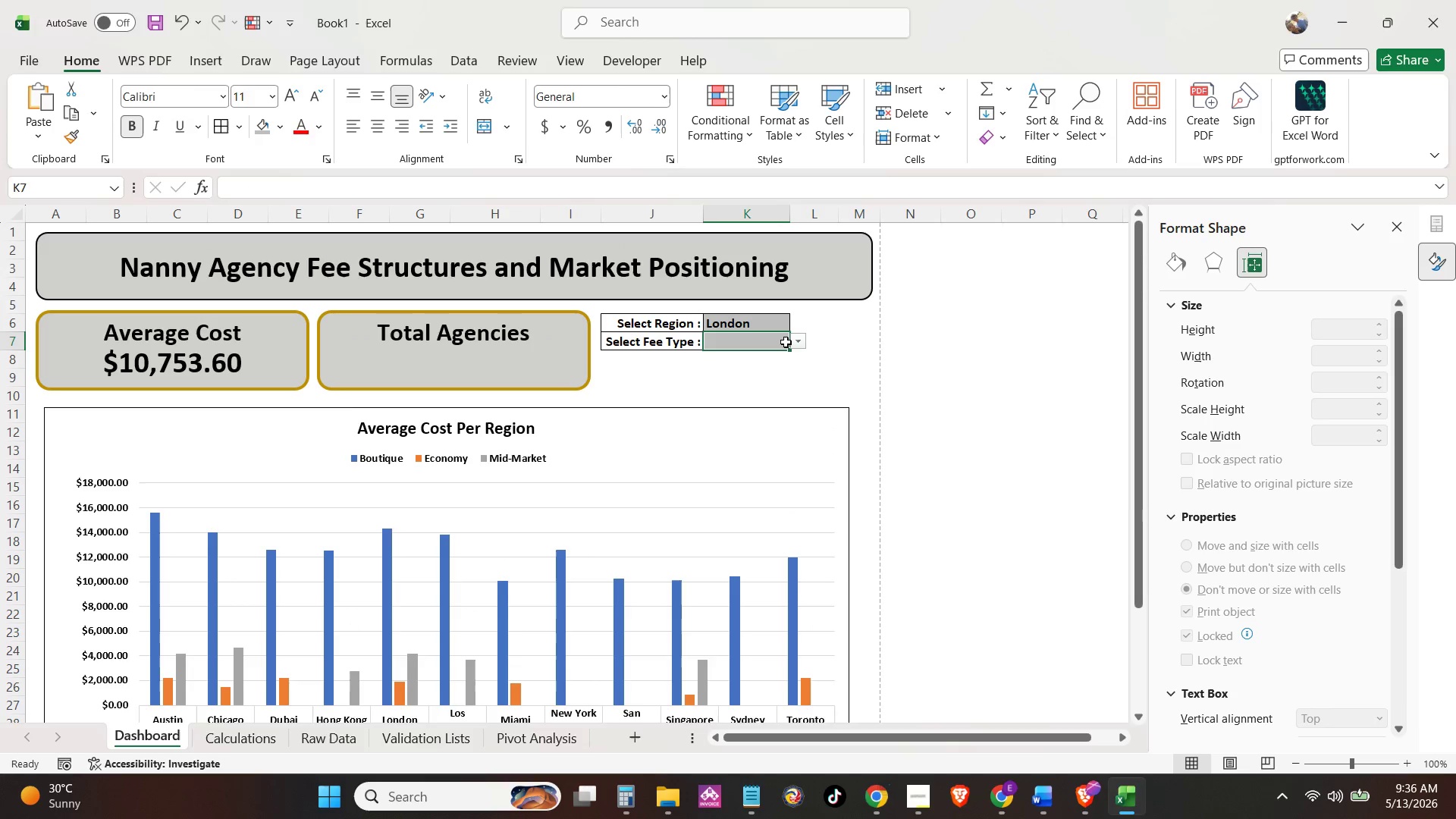 
double_click([793, 343])
 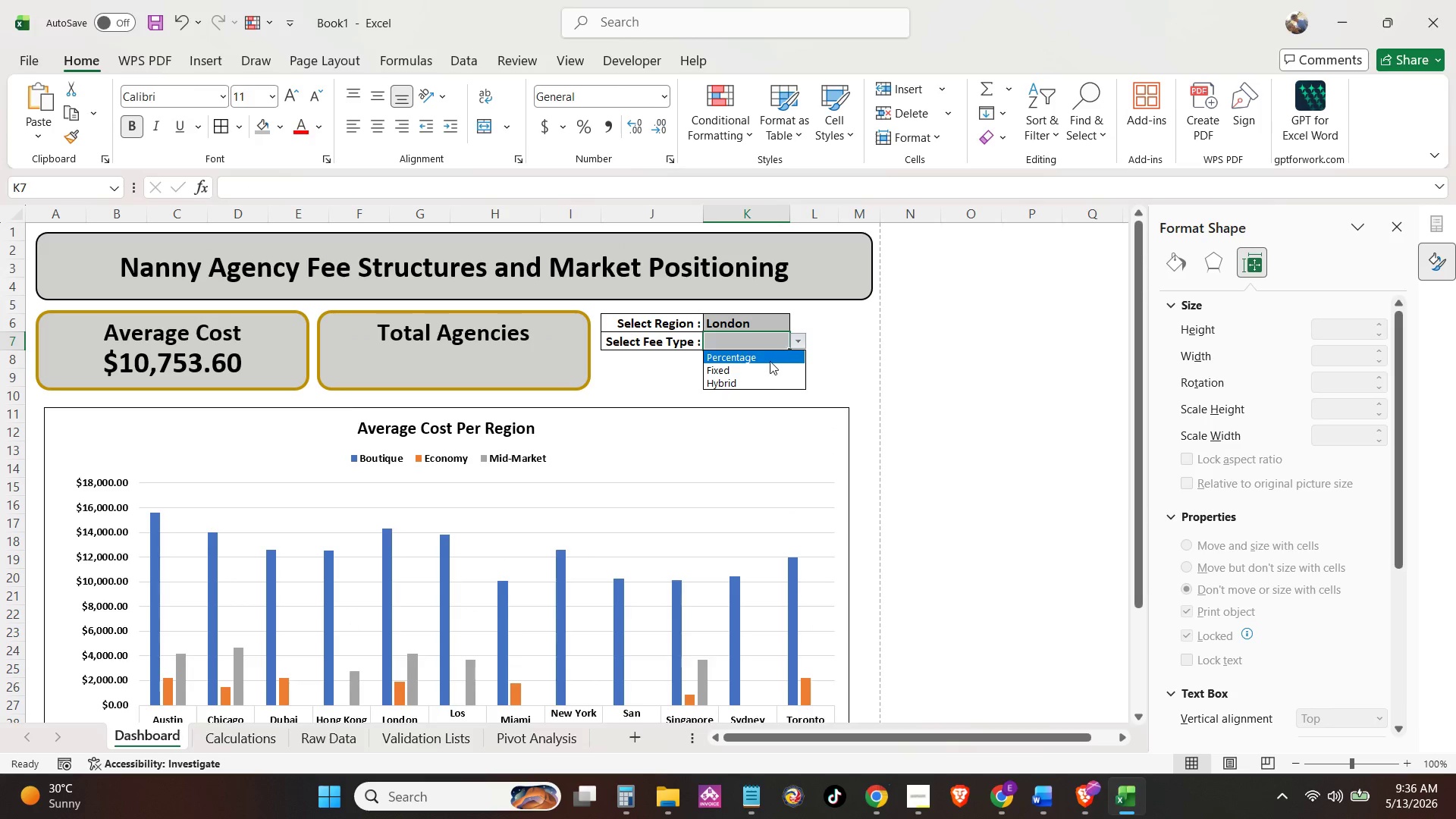 
triple_click([770, 361])
 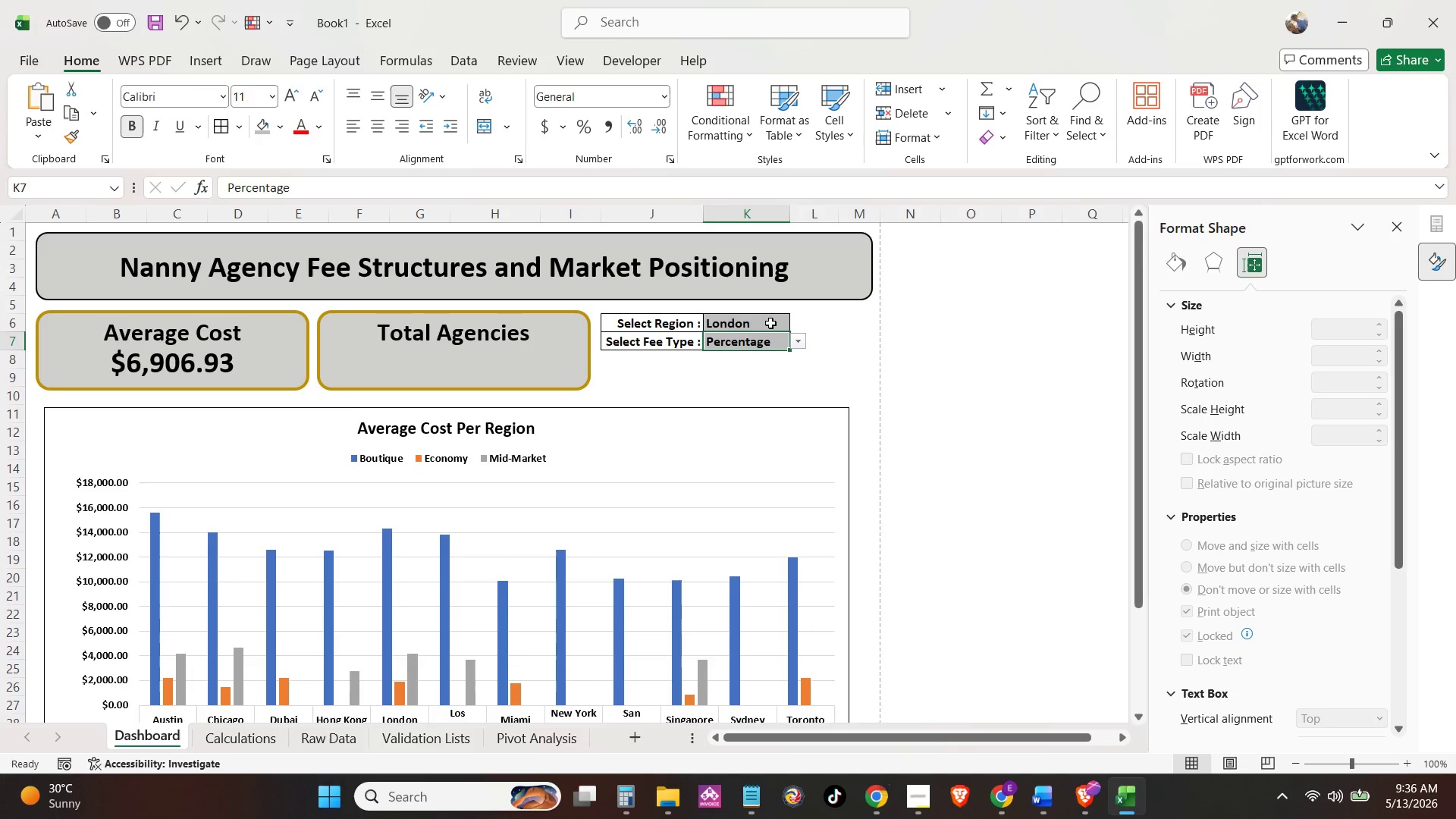 
key(Backspace)
 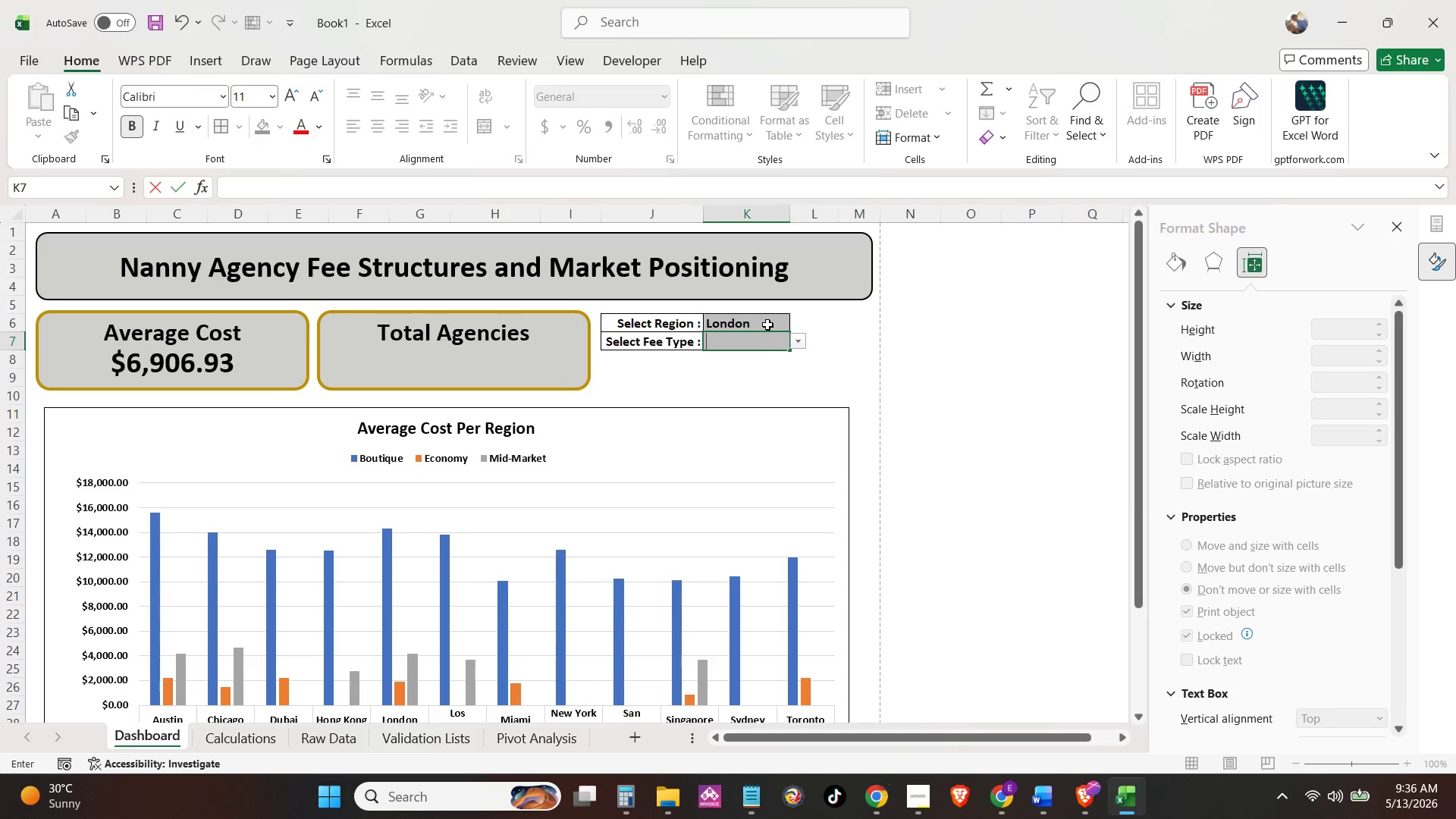 
left_click([767, 324])
 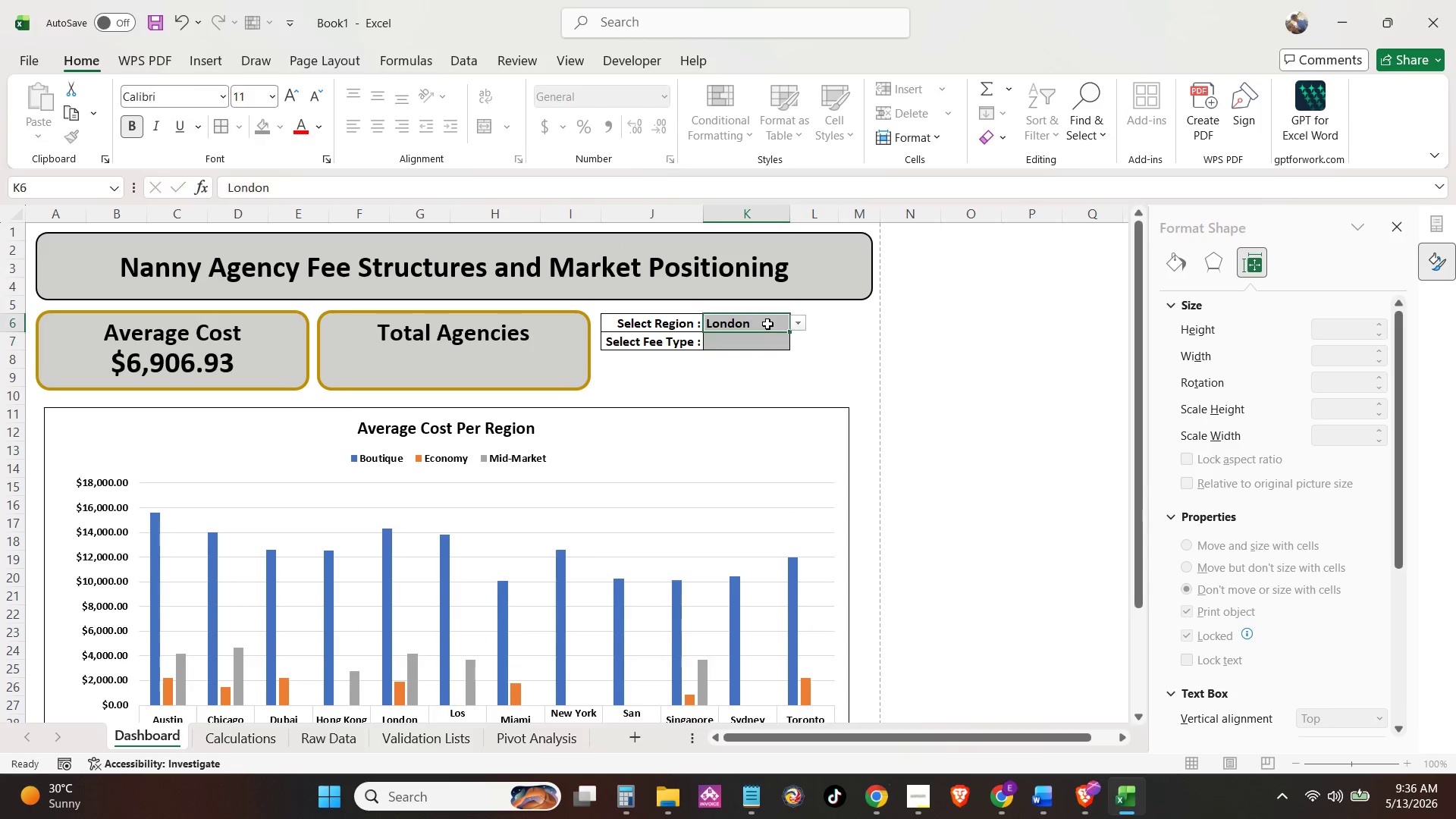 
key(Backspace)
 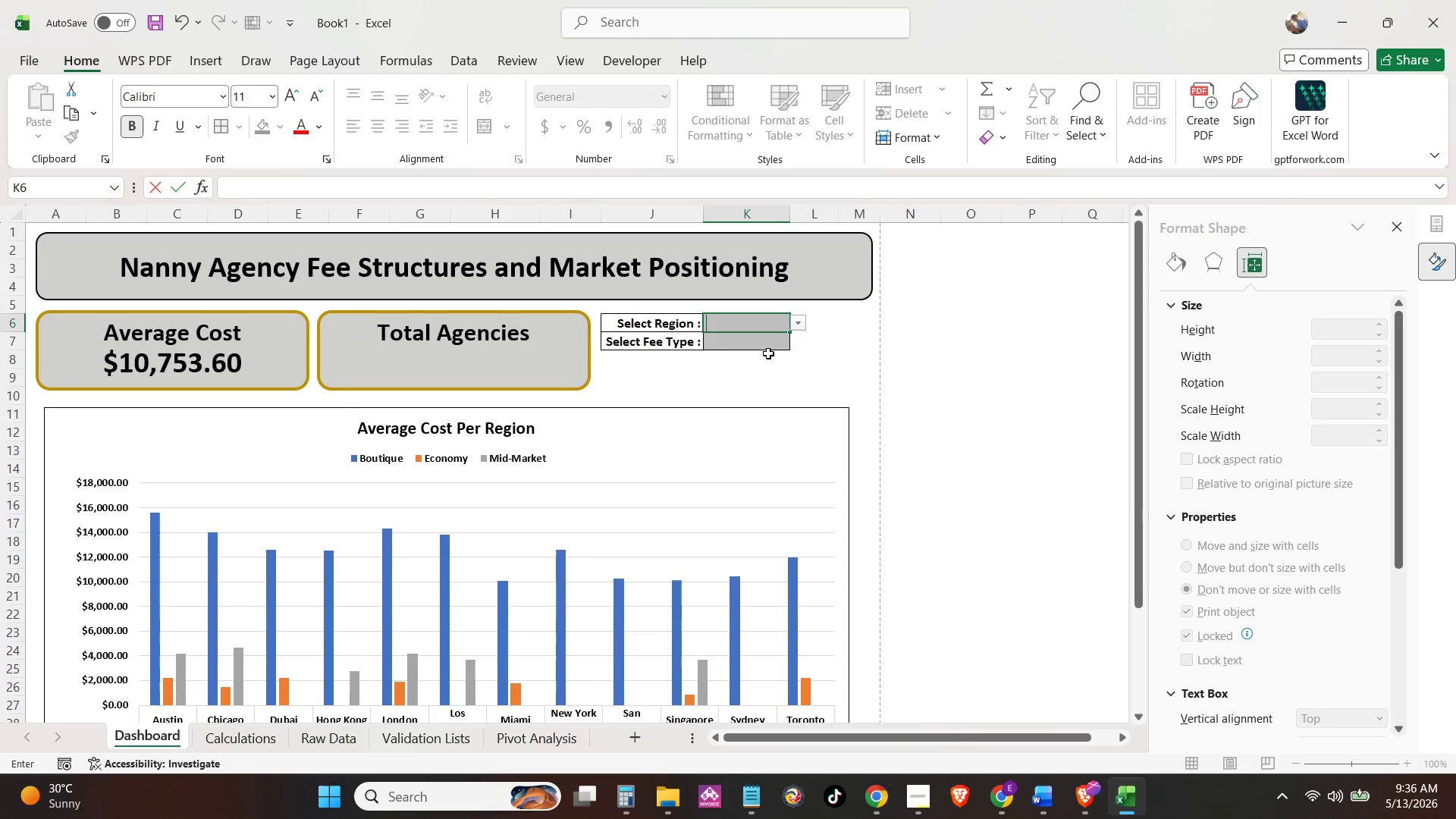 
left_click([761, 366])
 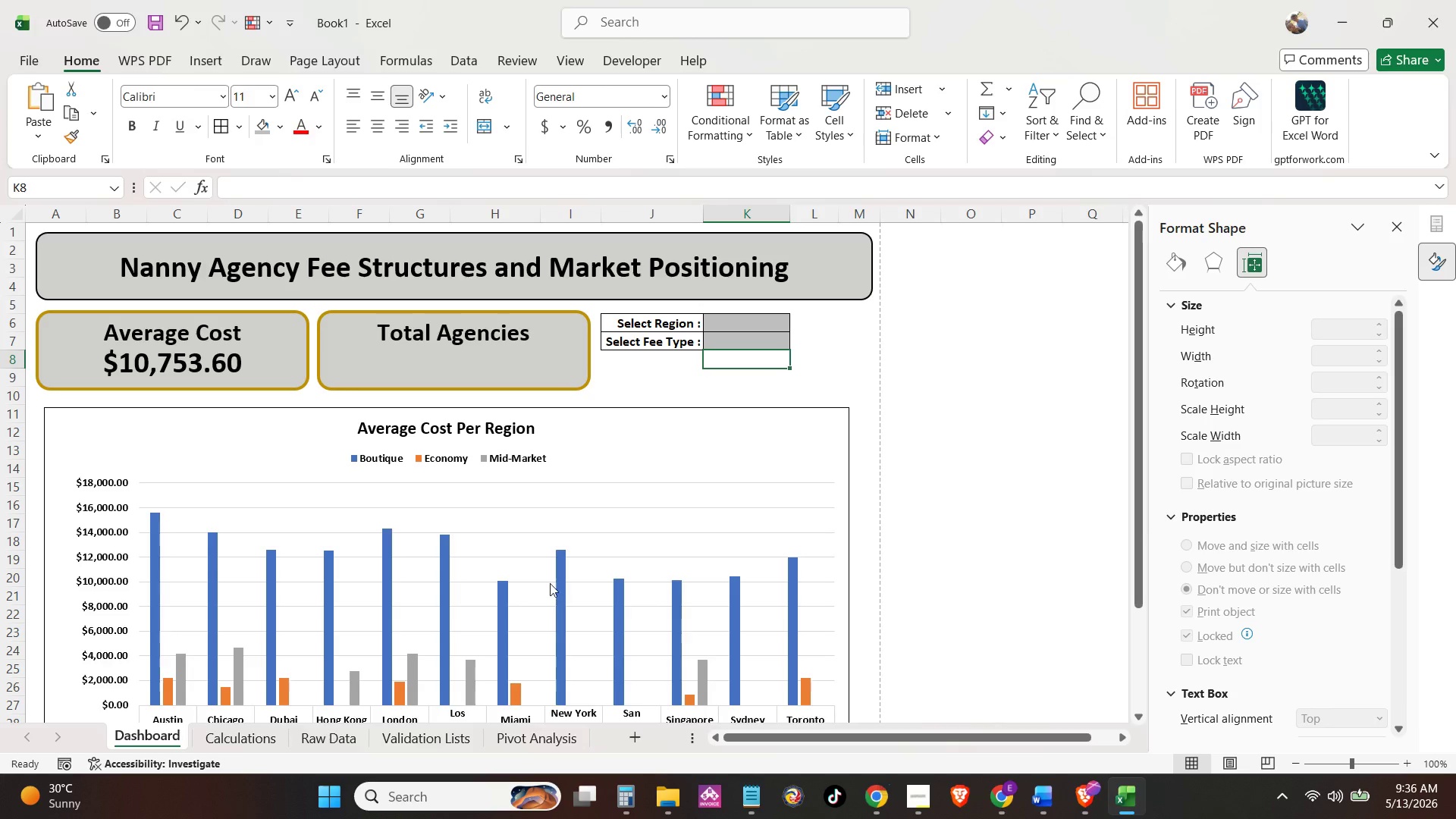 
wait(7.88)
 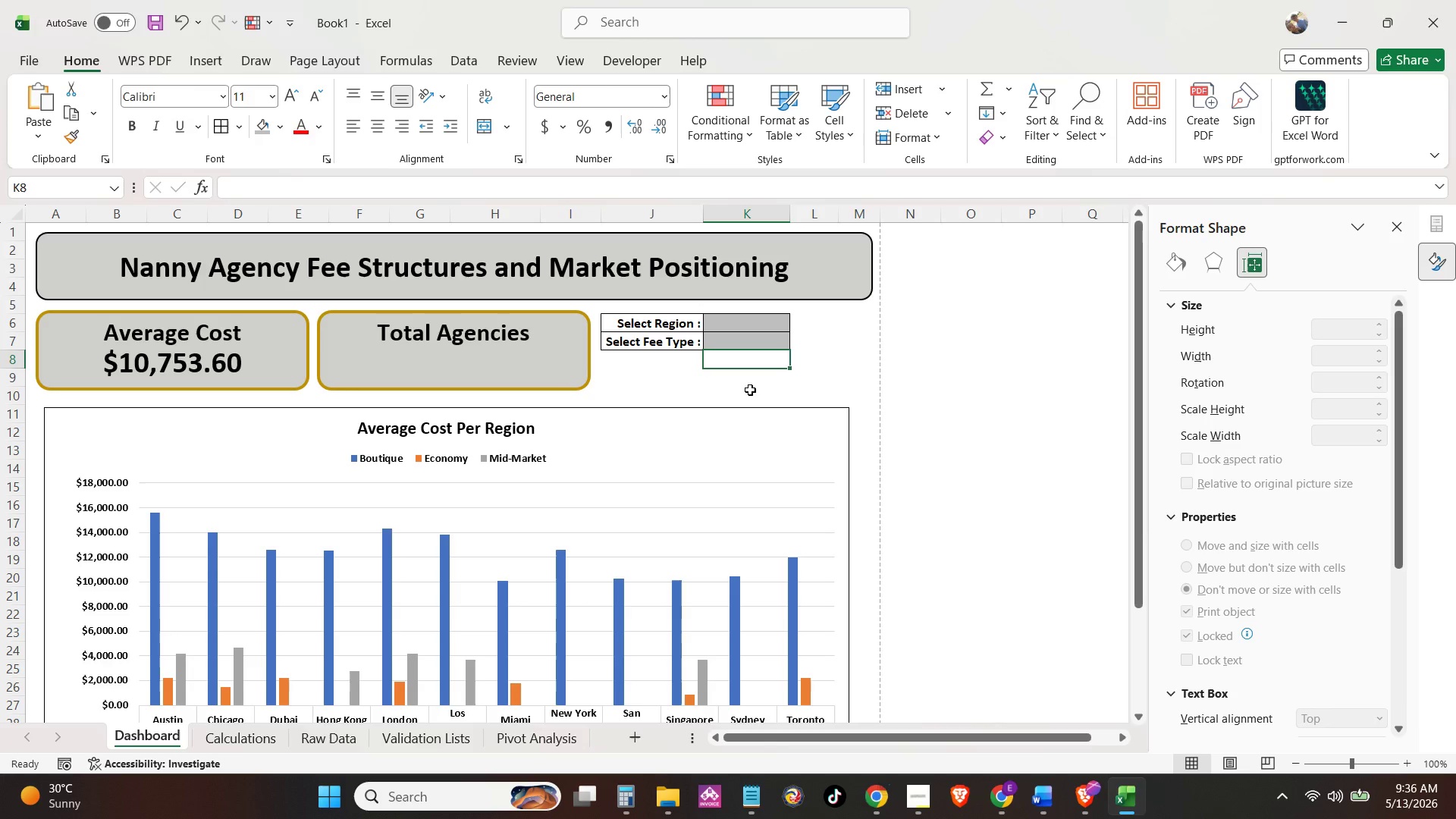 
left_click([727, 322])
 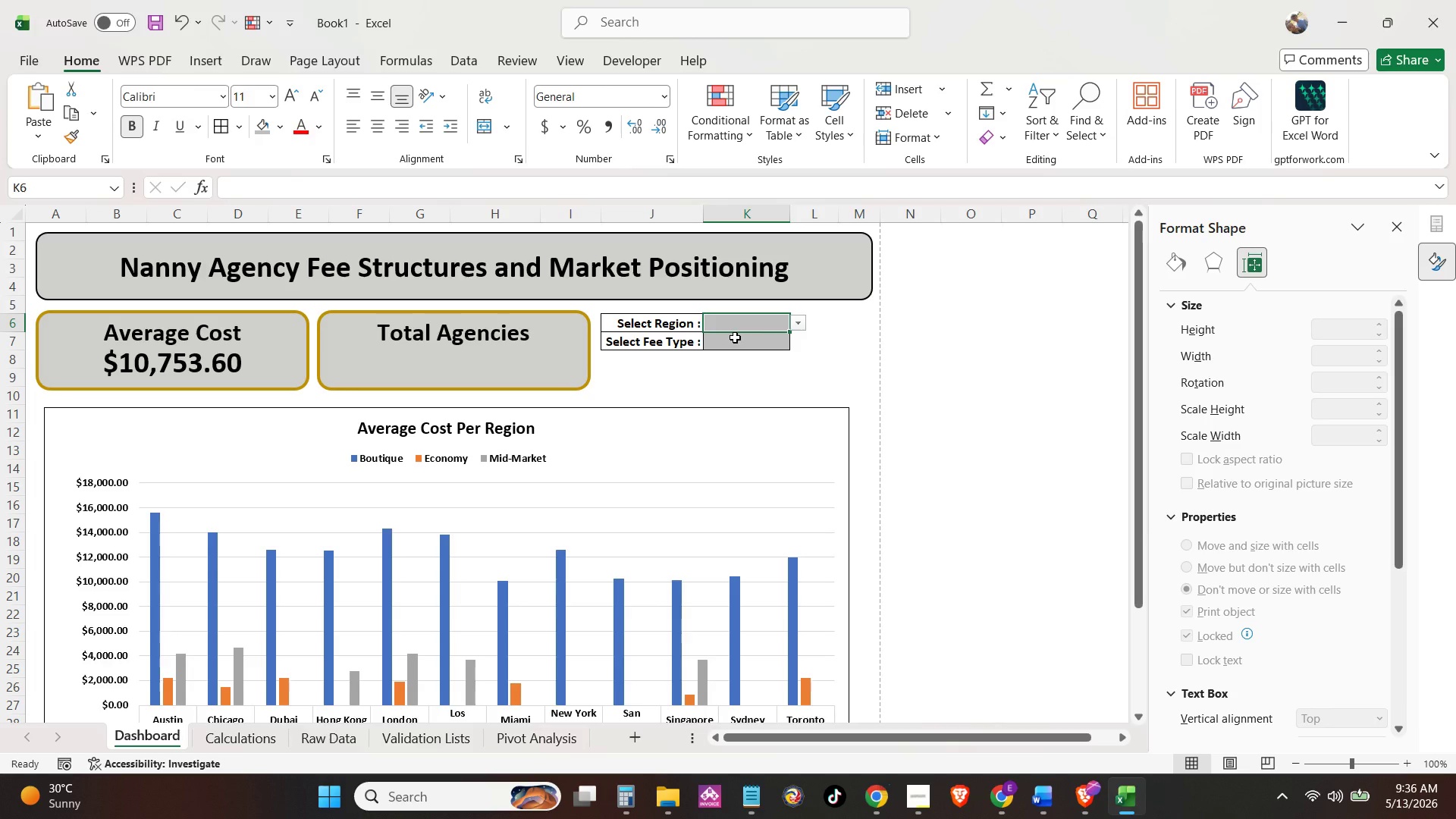 
left_click([735, 337])
 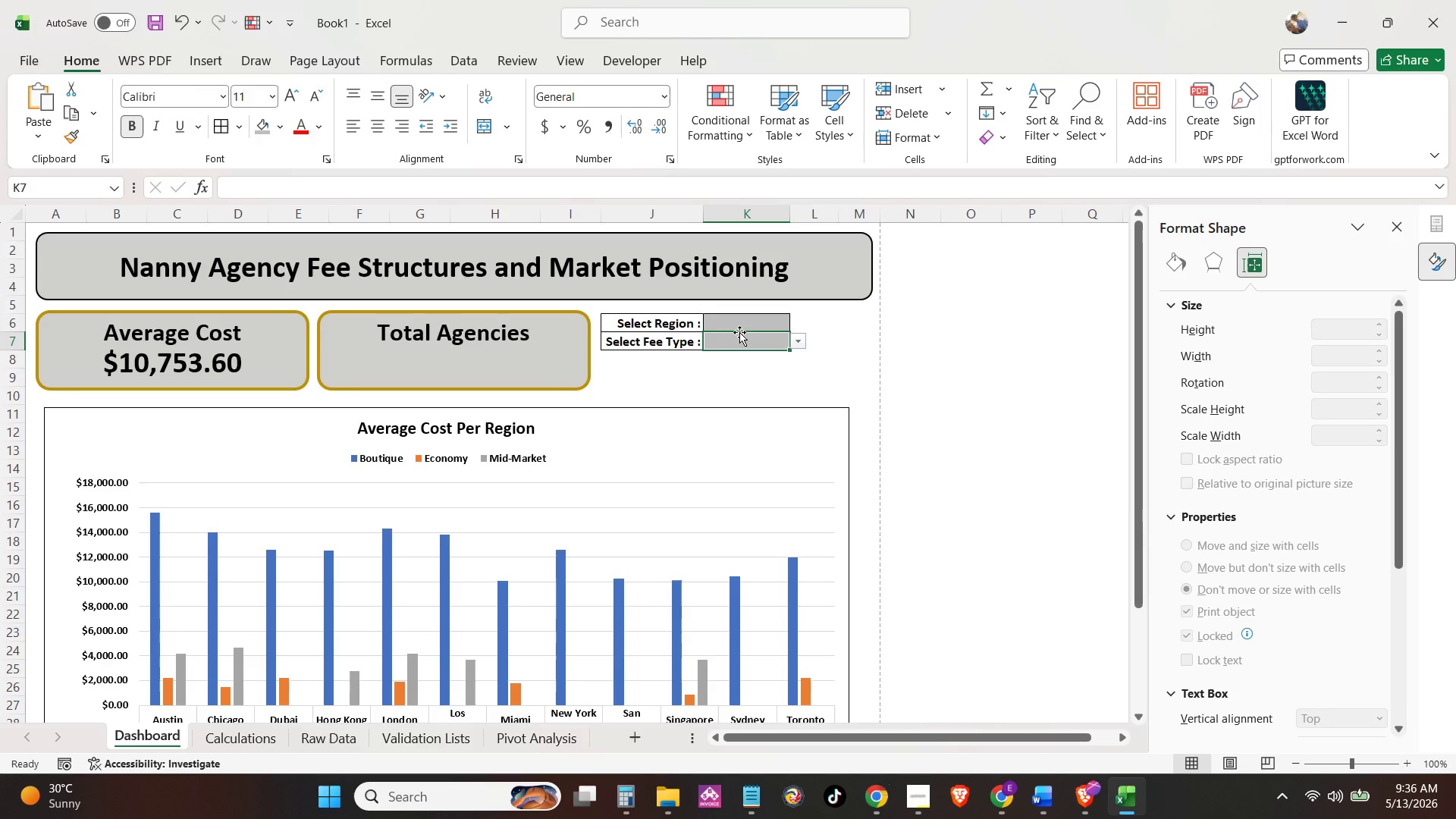 
left_click([744, 322])
 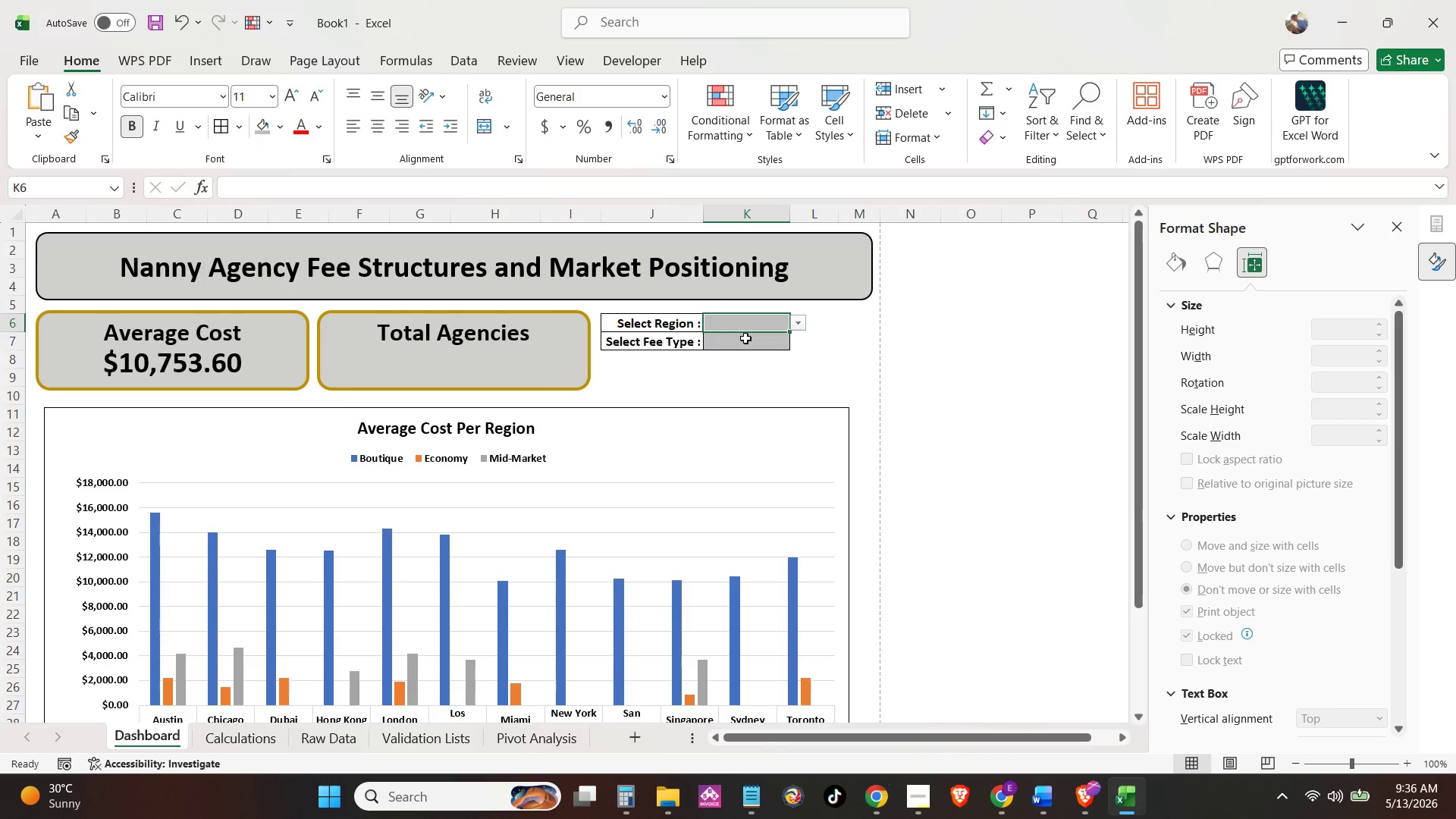 
left_click([745, 338])
 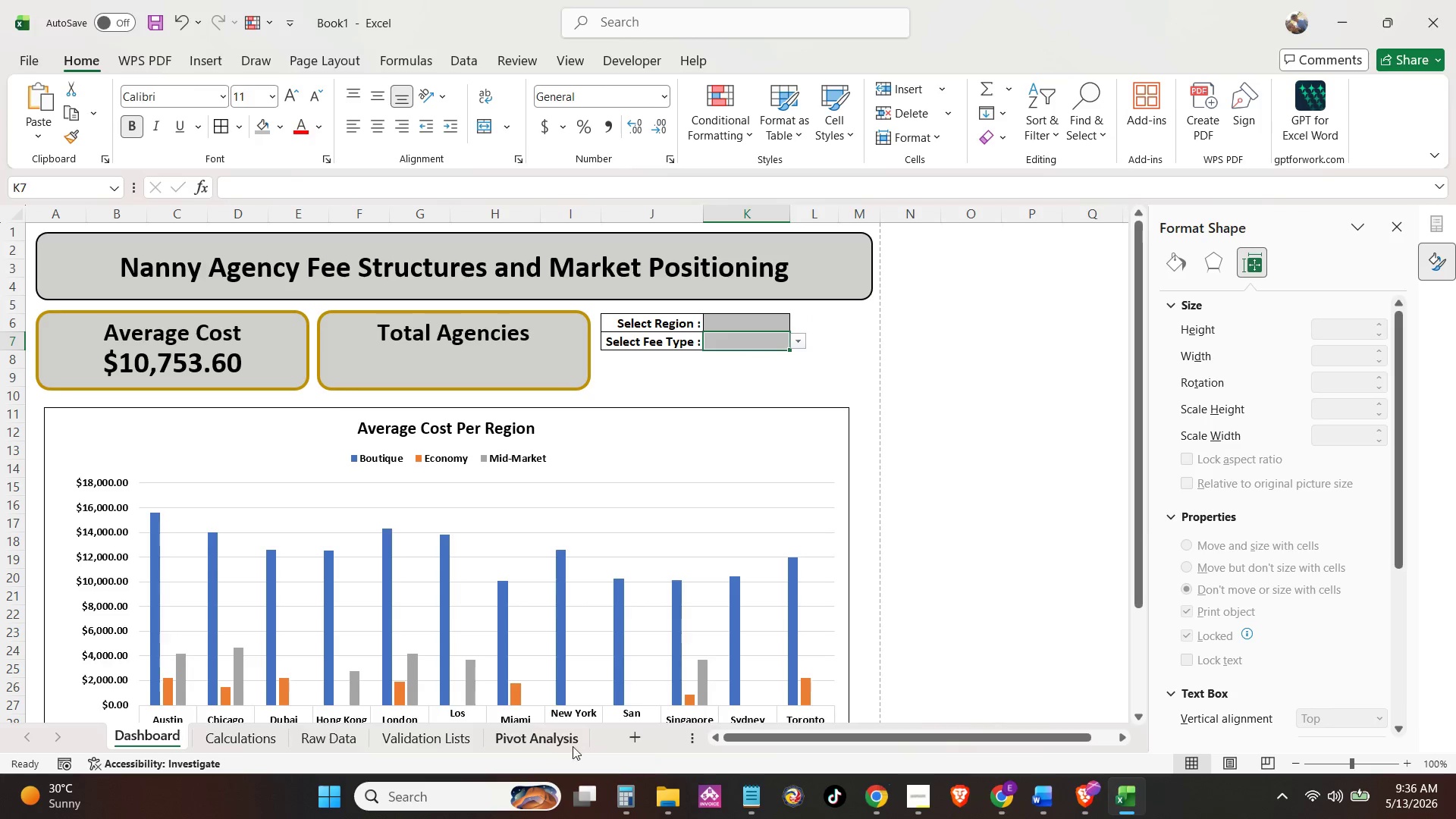 
left_click([548, 746])
 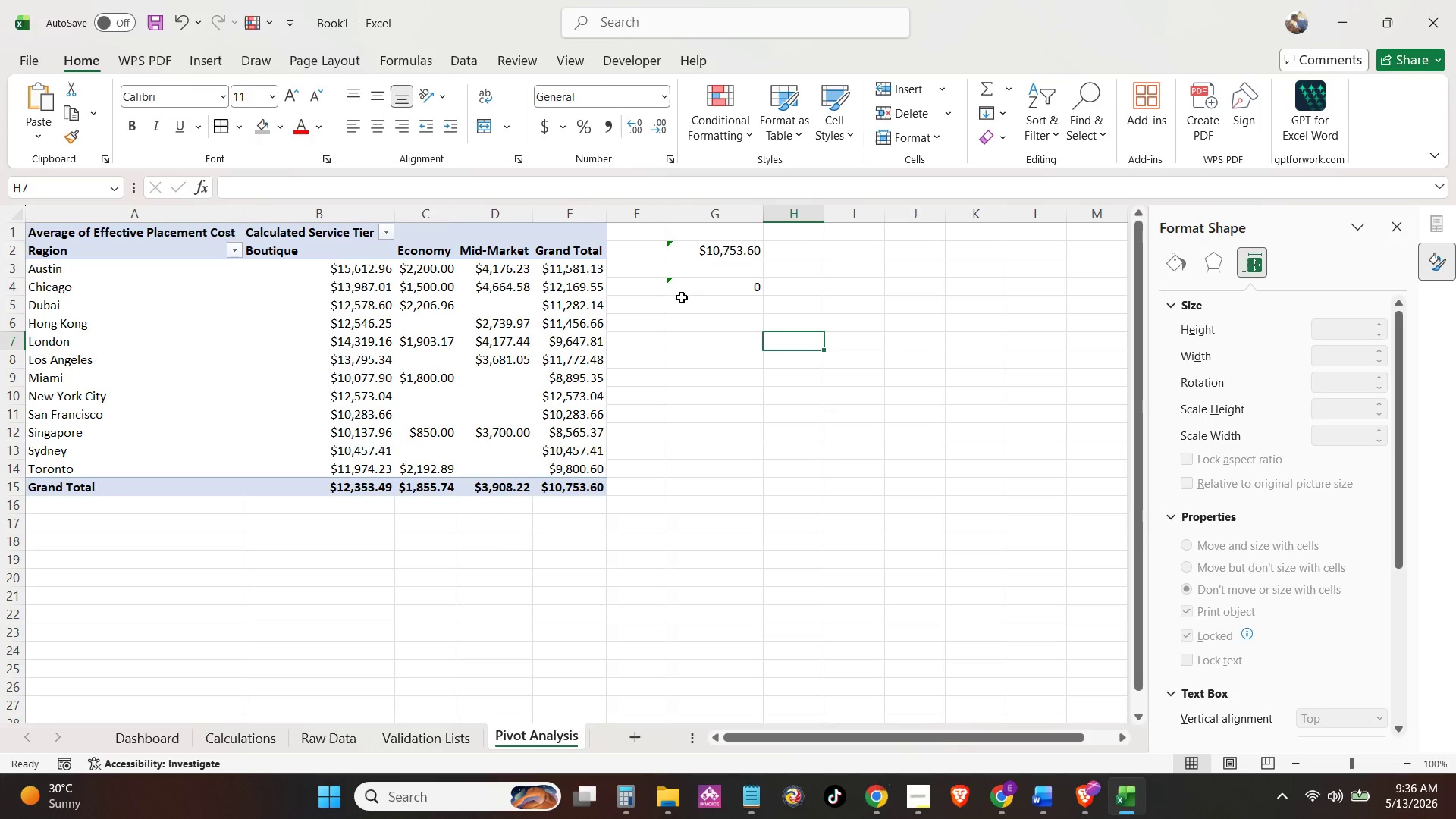 
left_click([712, 281])
 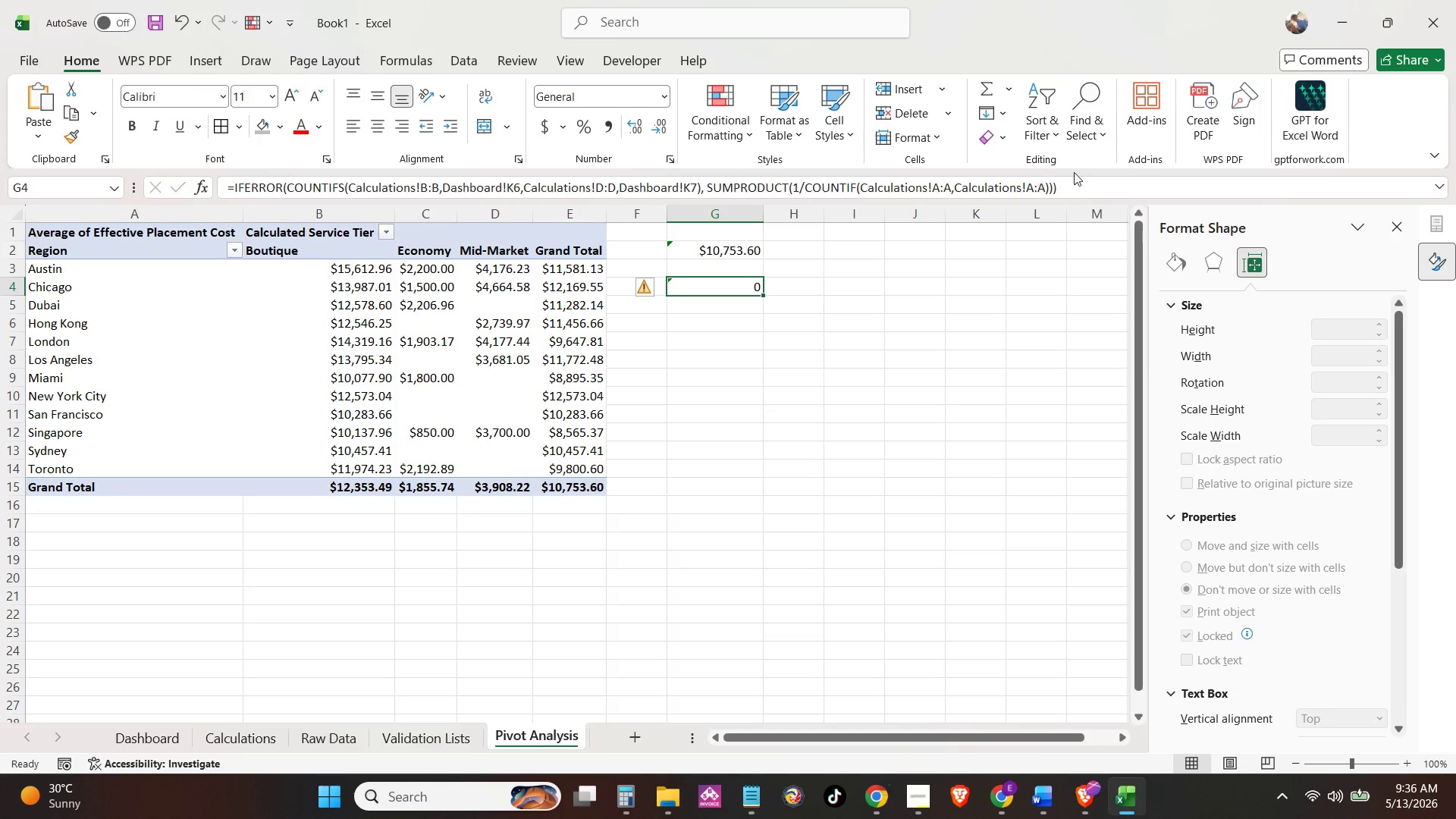 
left_click_drag(start_coordinate=[1094, 177], to_coordinate=[0, 262])
 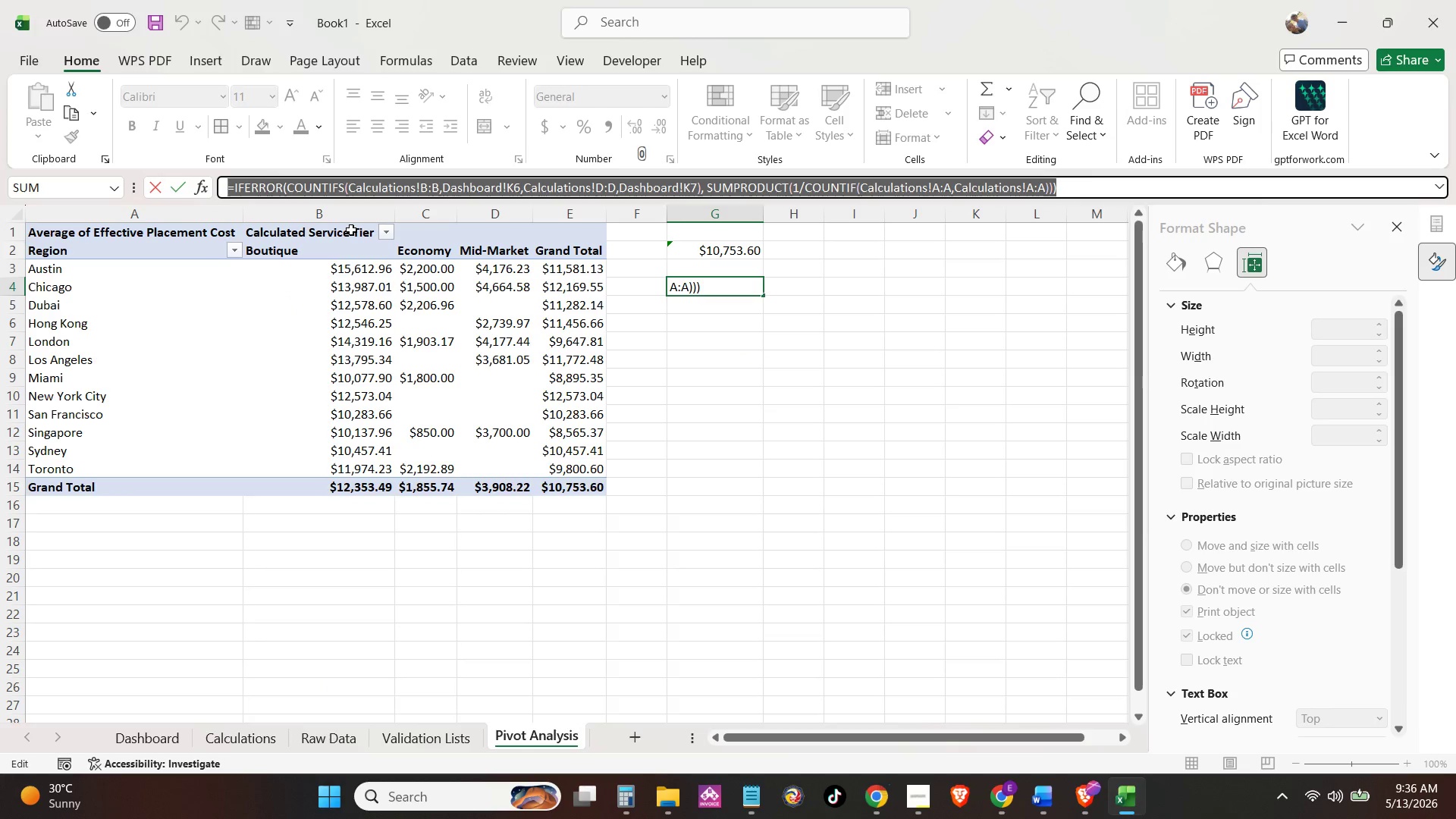 
type(IFER)
key(Backspace)
key(Backspace)
key(Backspace)
key(Backspace)
type(=IFER)
key(Tab)
type(COUNT)
 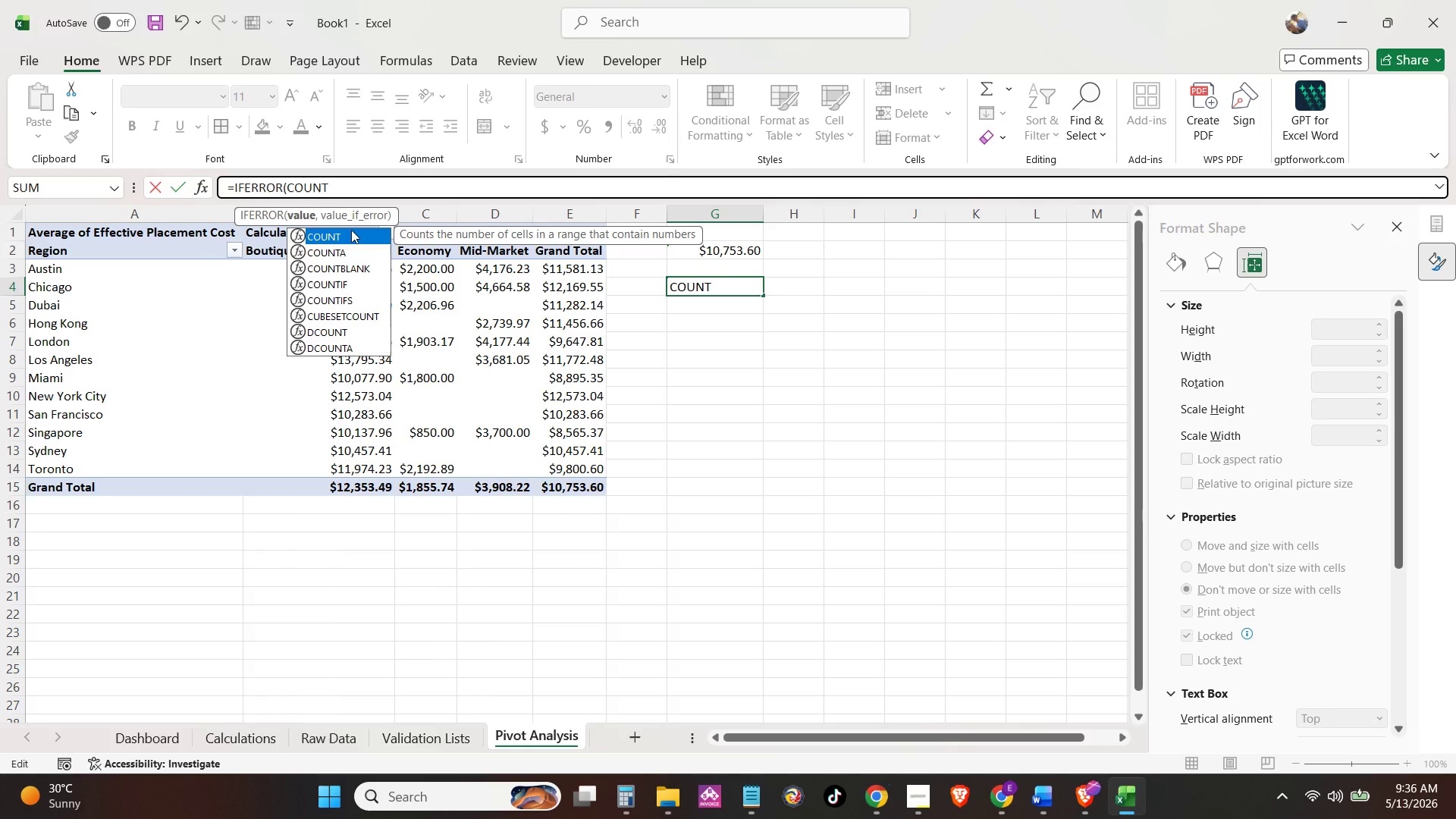 
key(ArrowDown)
 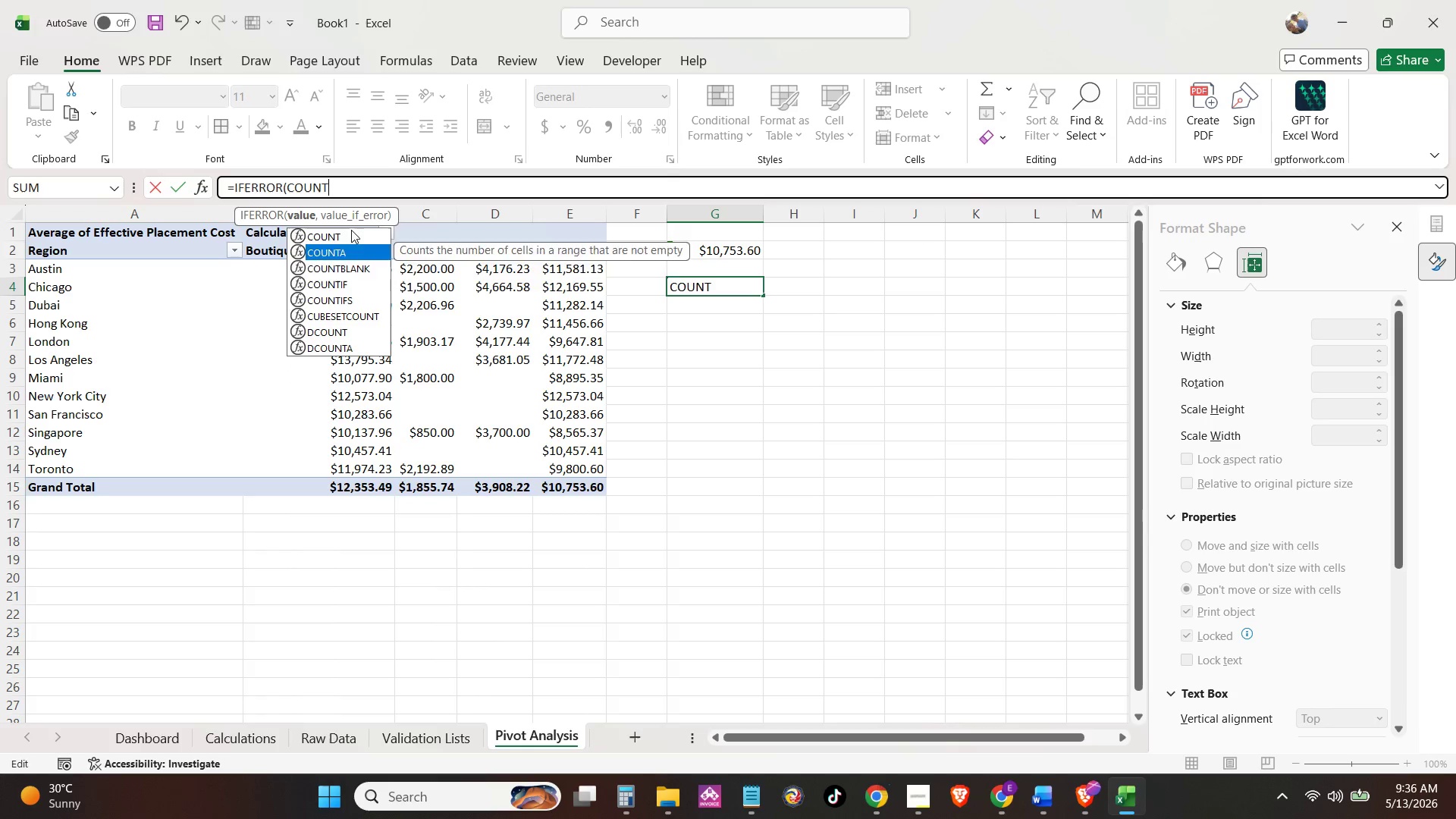 
key(ArrowDown)
 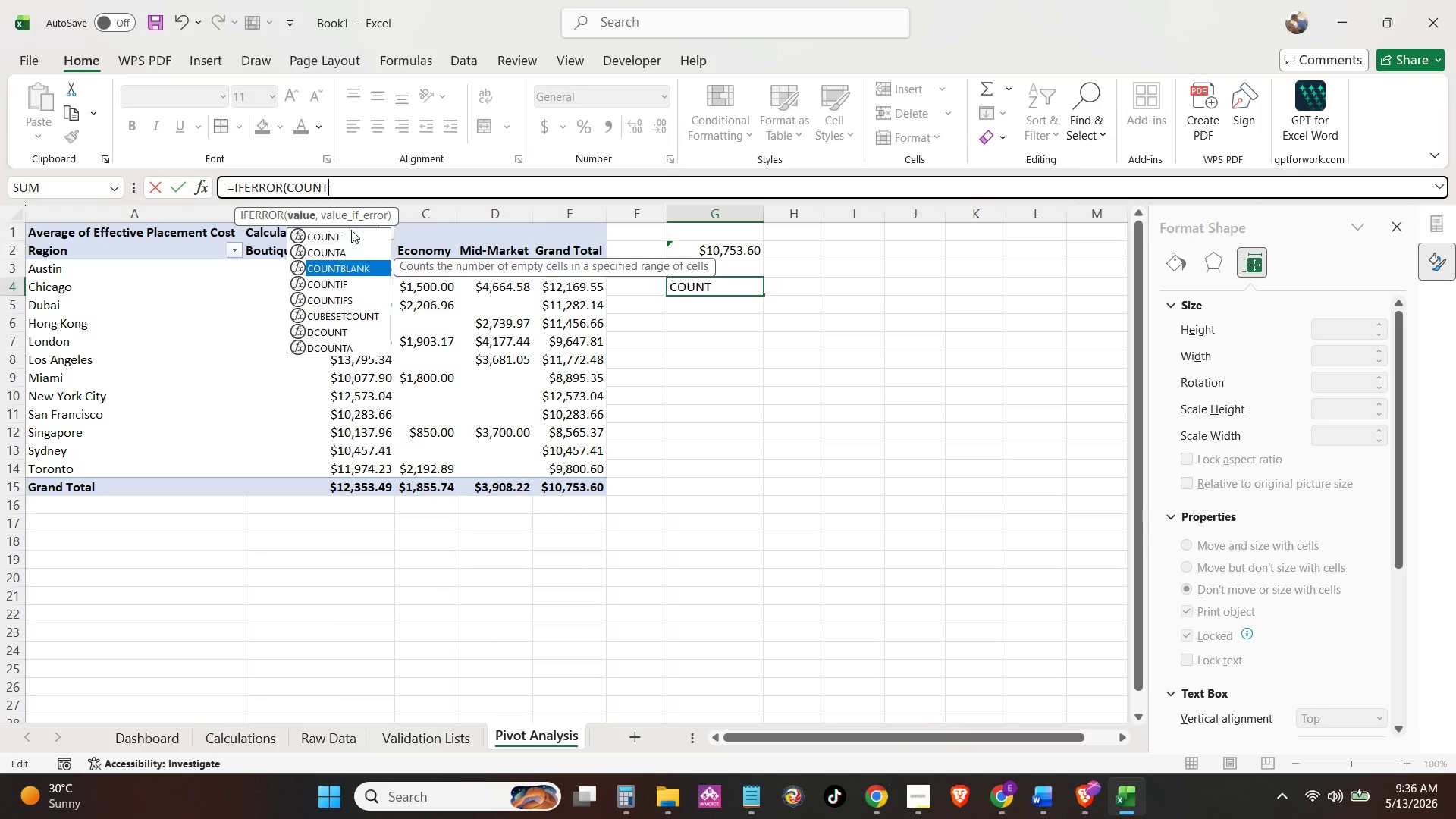 
key(ArrowDown)
 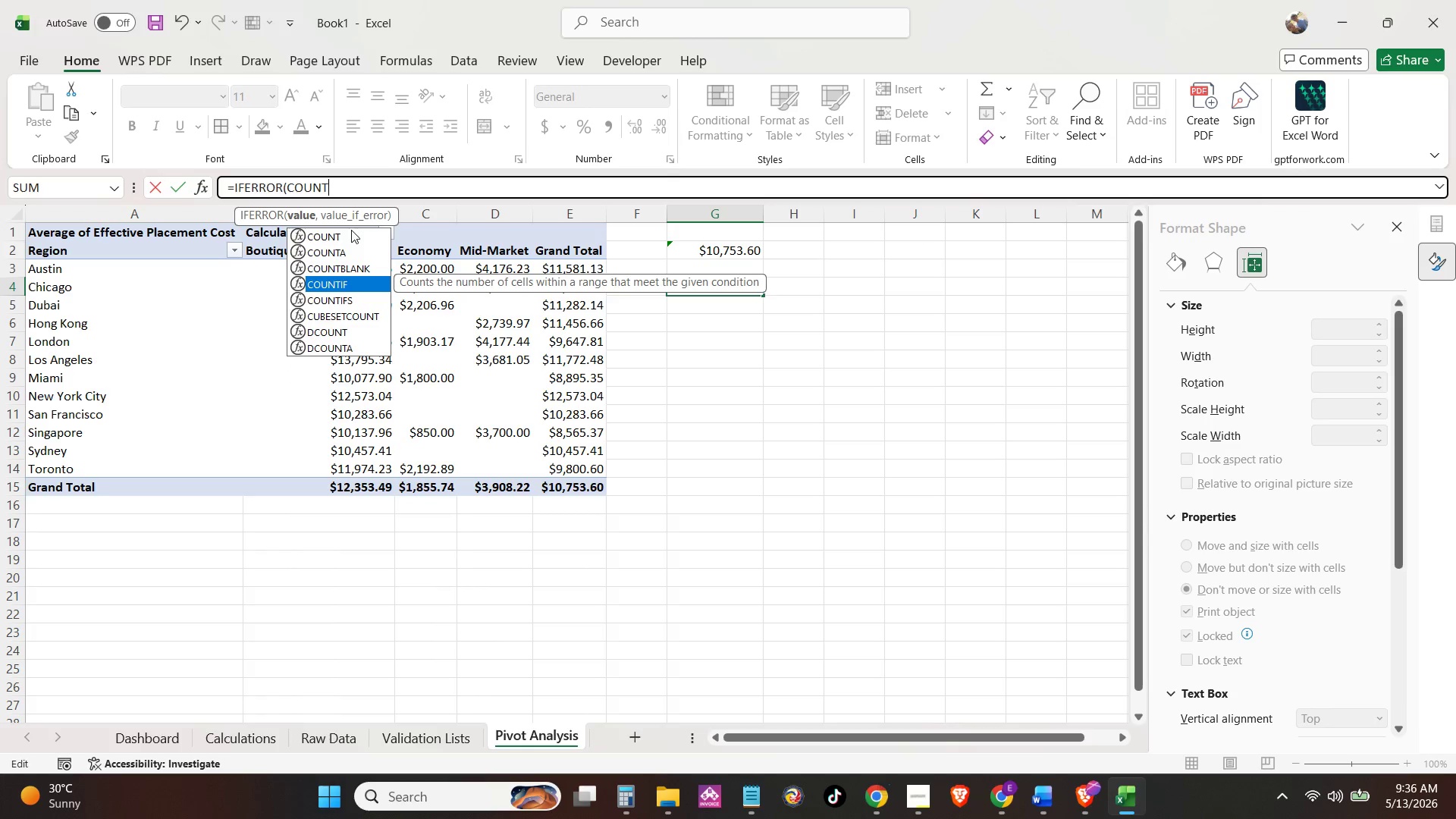 
key(ArrowDown)
 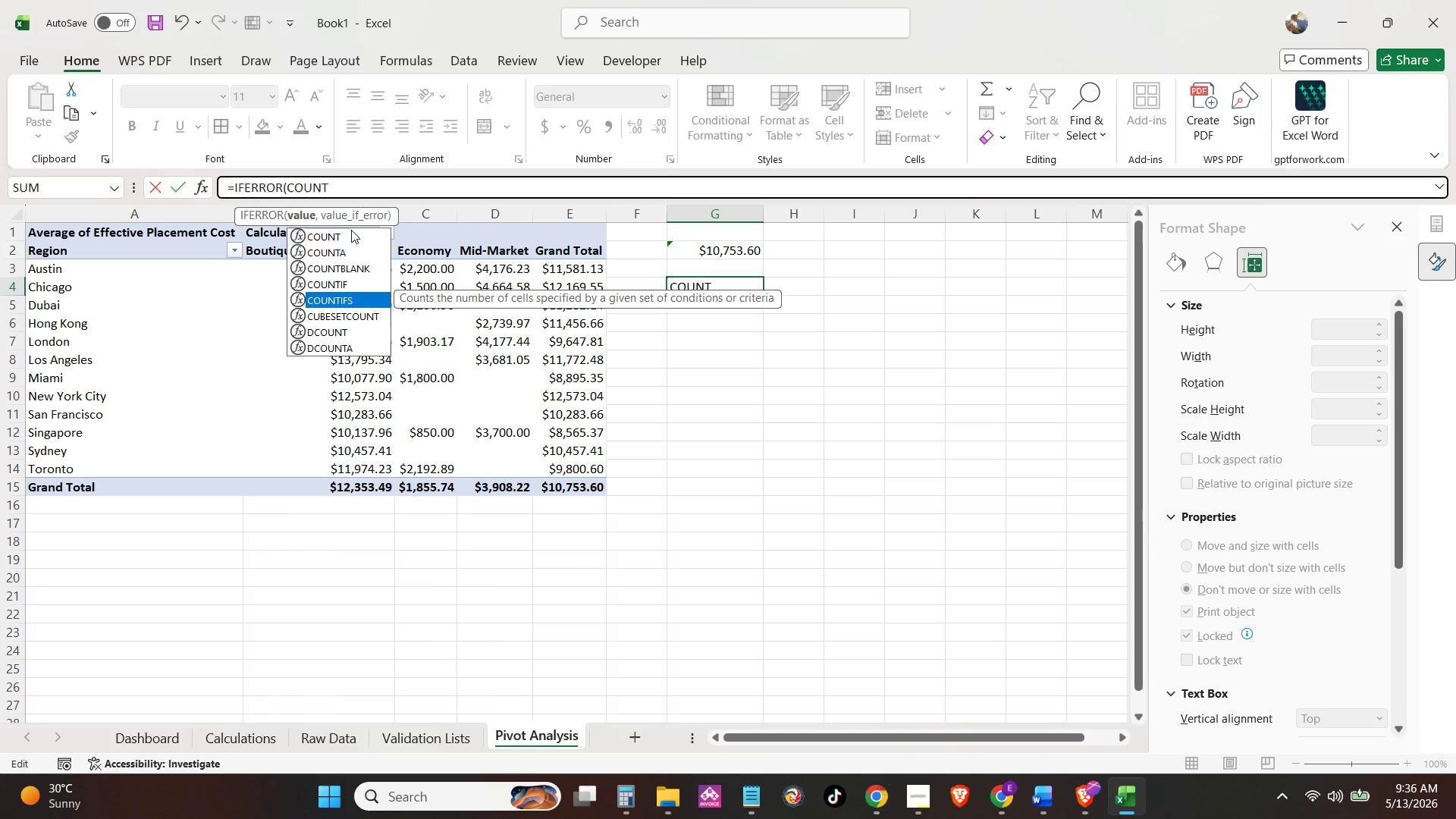 
key(Tab)
 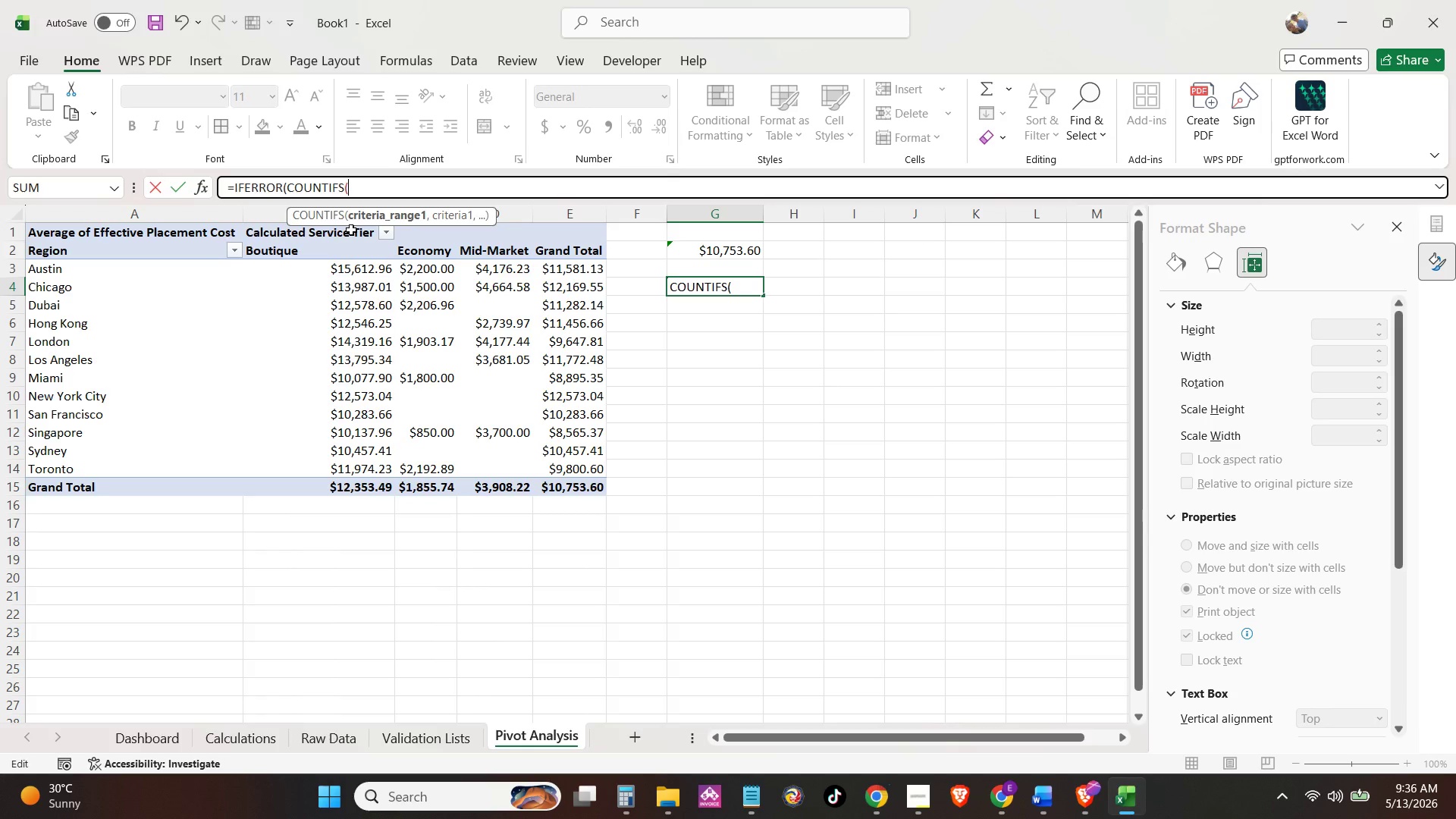 
key(Shift+ShiftLeft)
 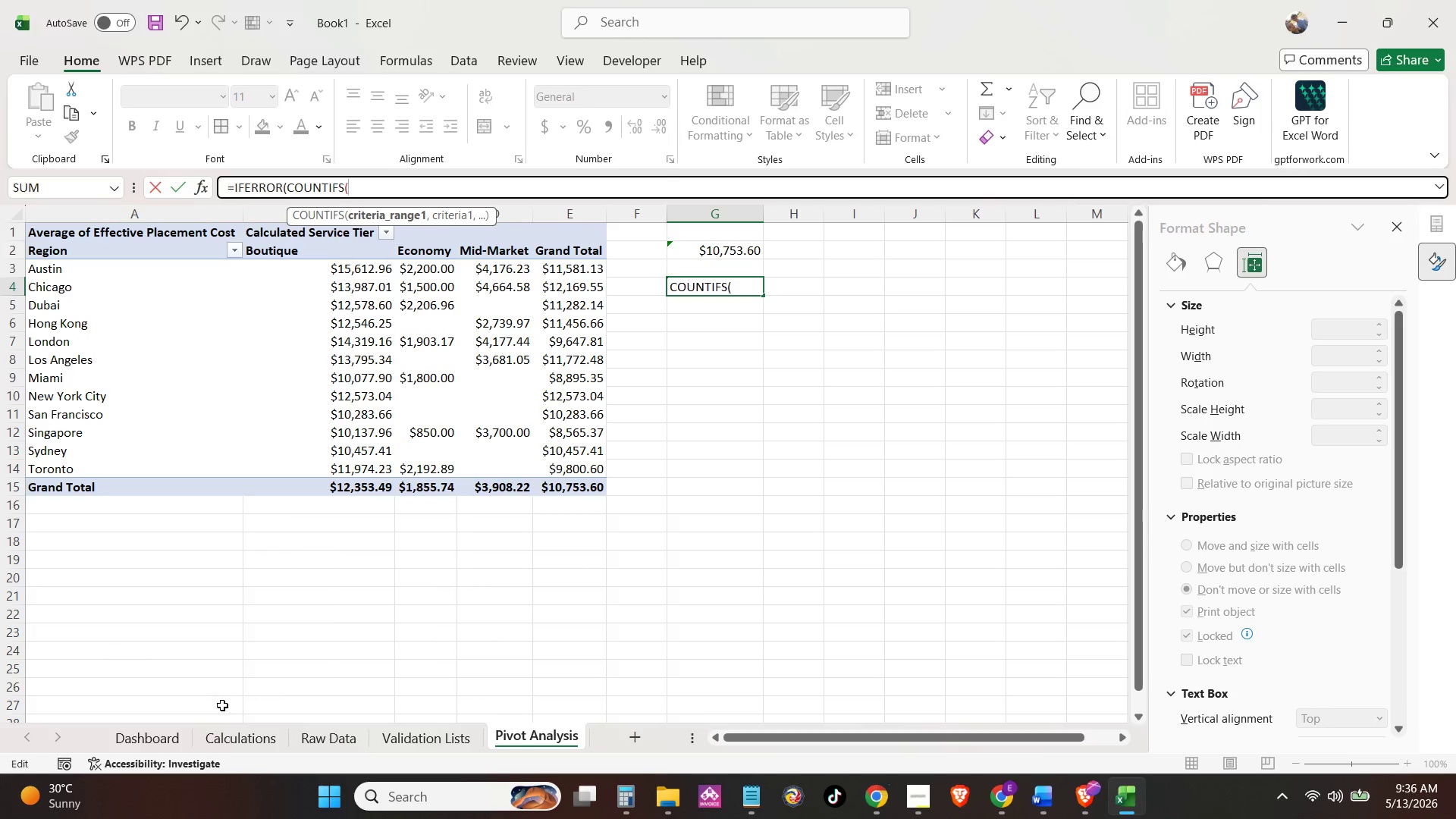 
left_click([243, 740])
 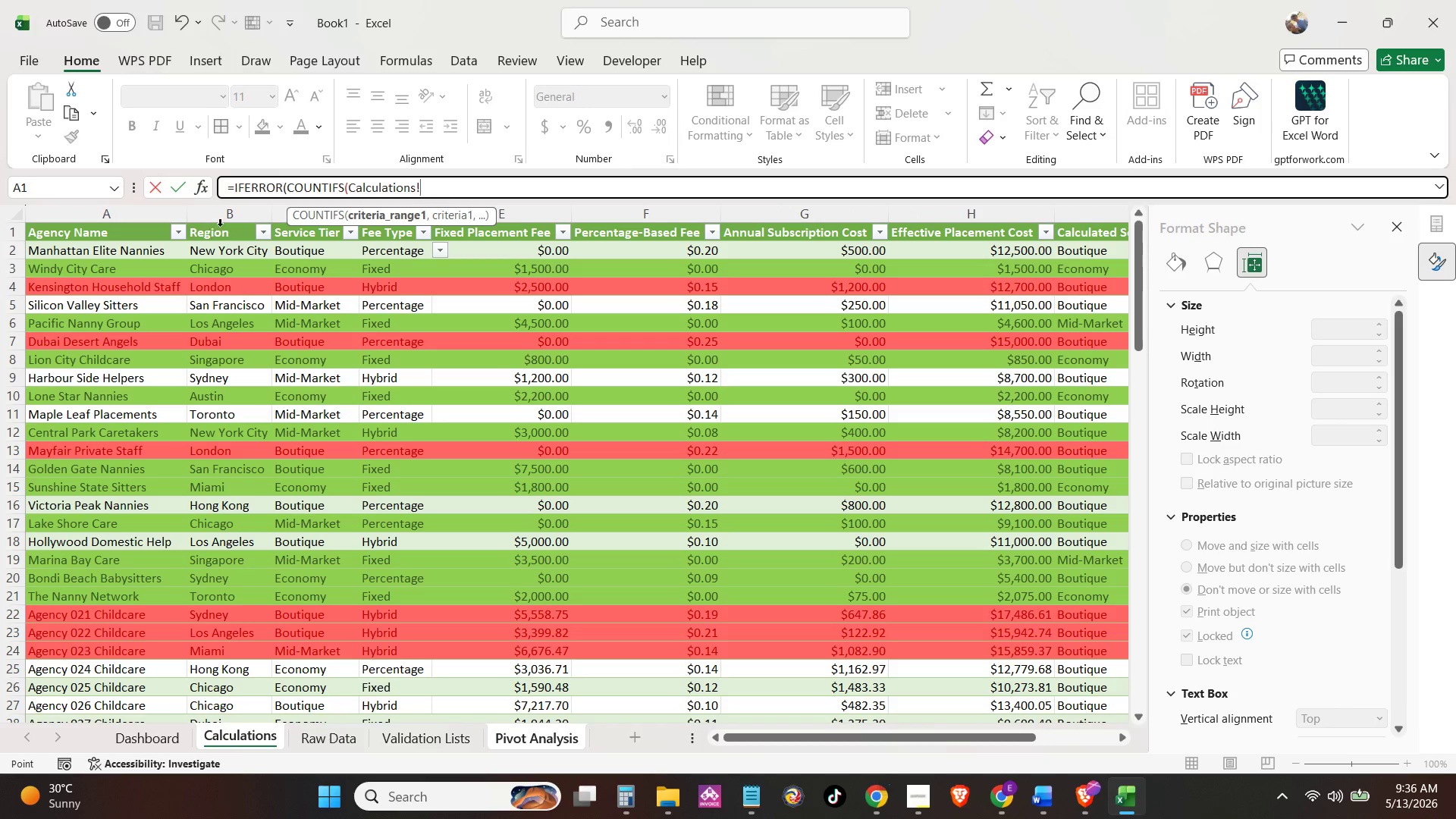 
left_click([228, 217])
 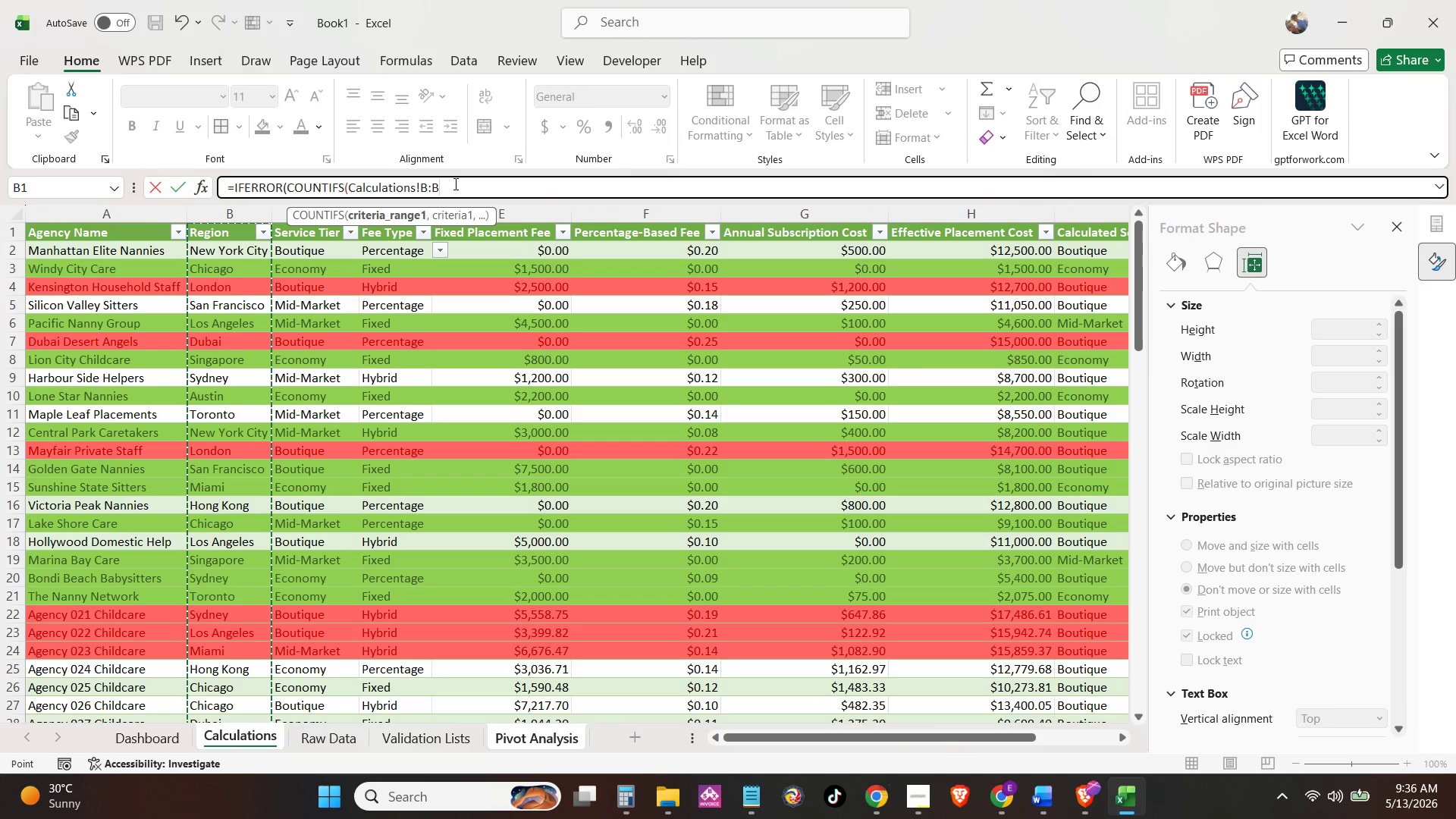 
wait(5.34)
 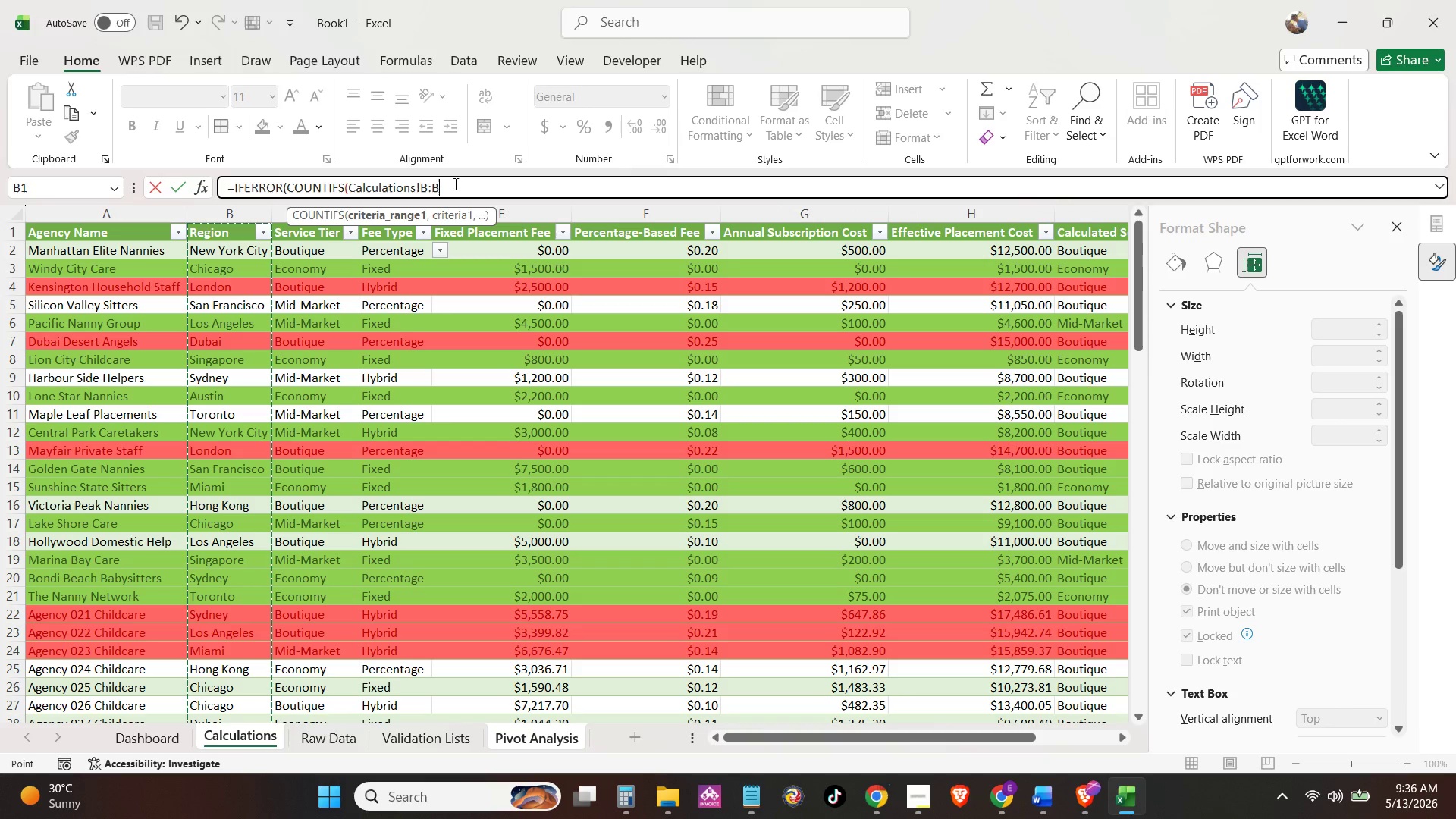 
type(, IF)
key(Tab)
 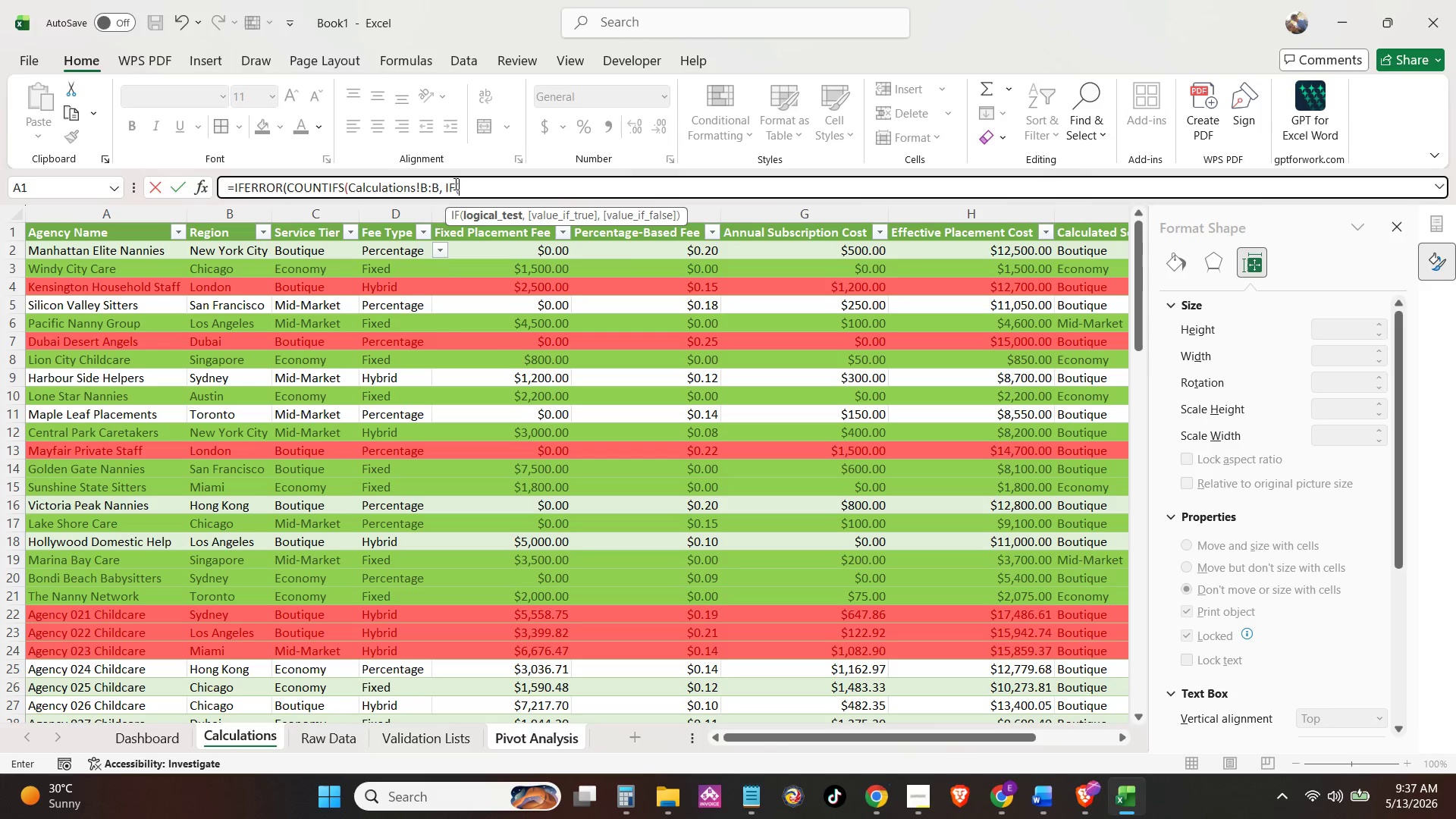 
left_click([148, 739])
 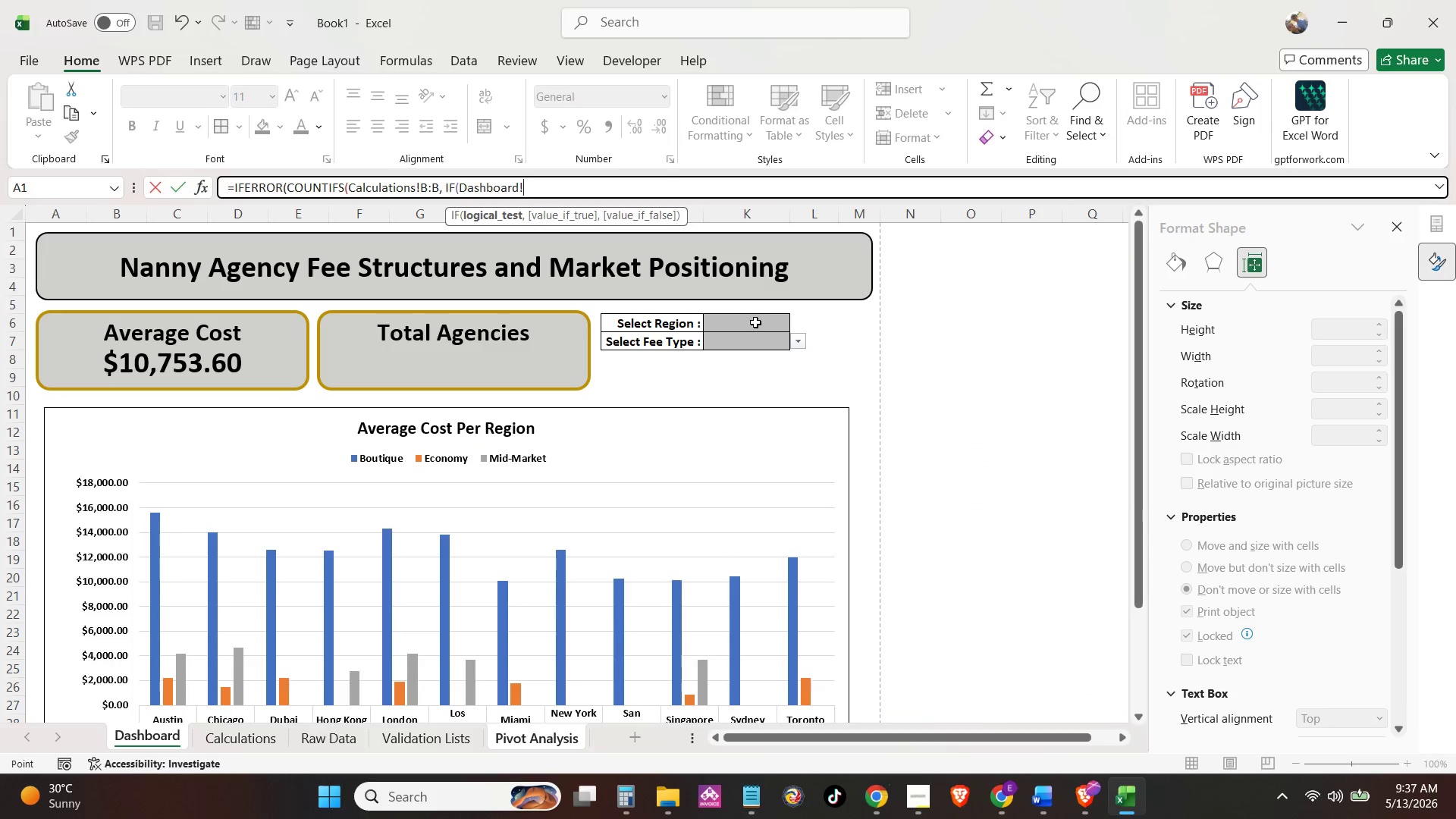 
left_click([755, 322])
 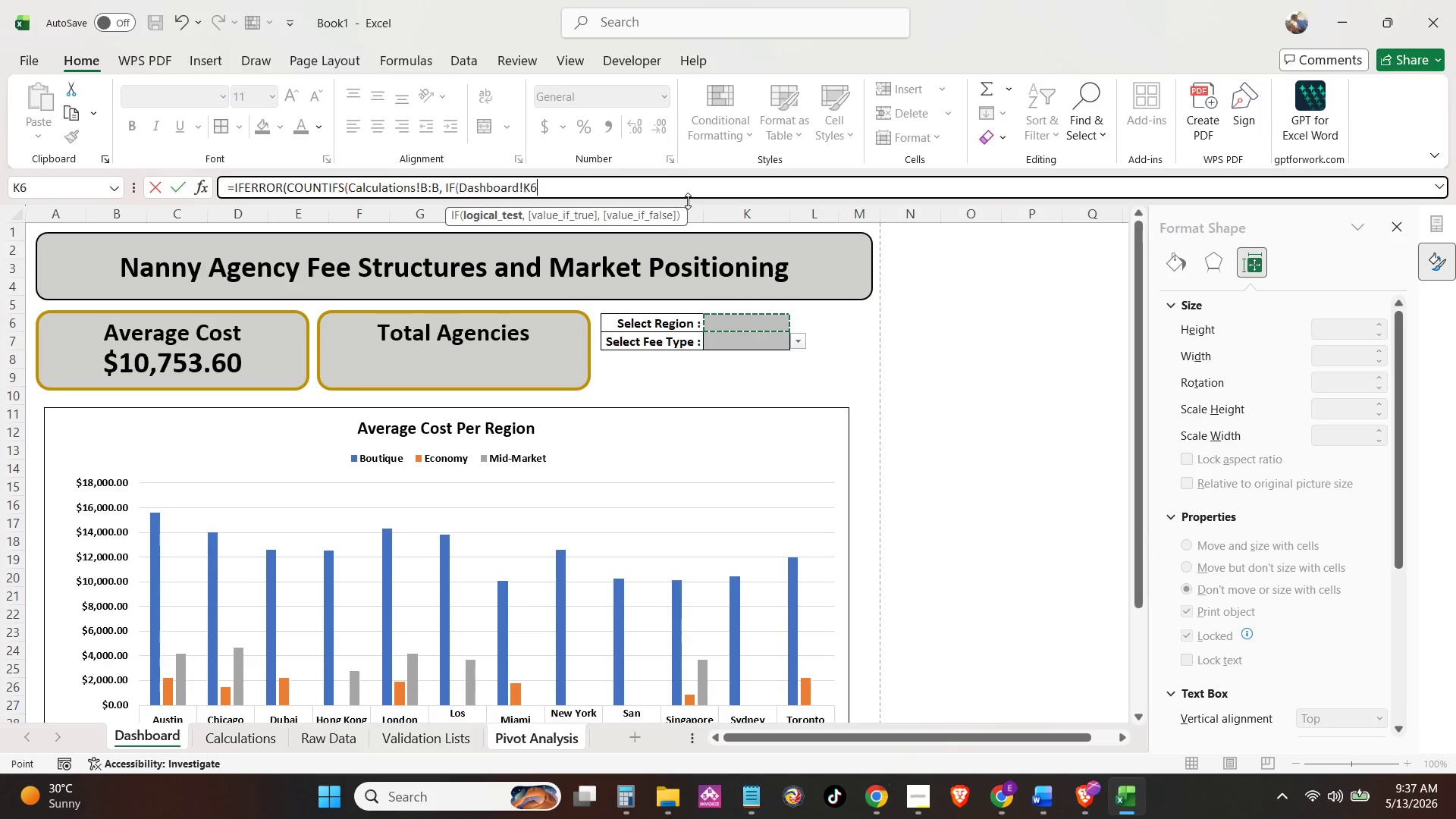 
wait(5.31)
 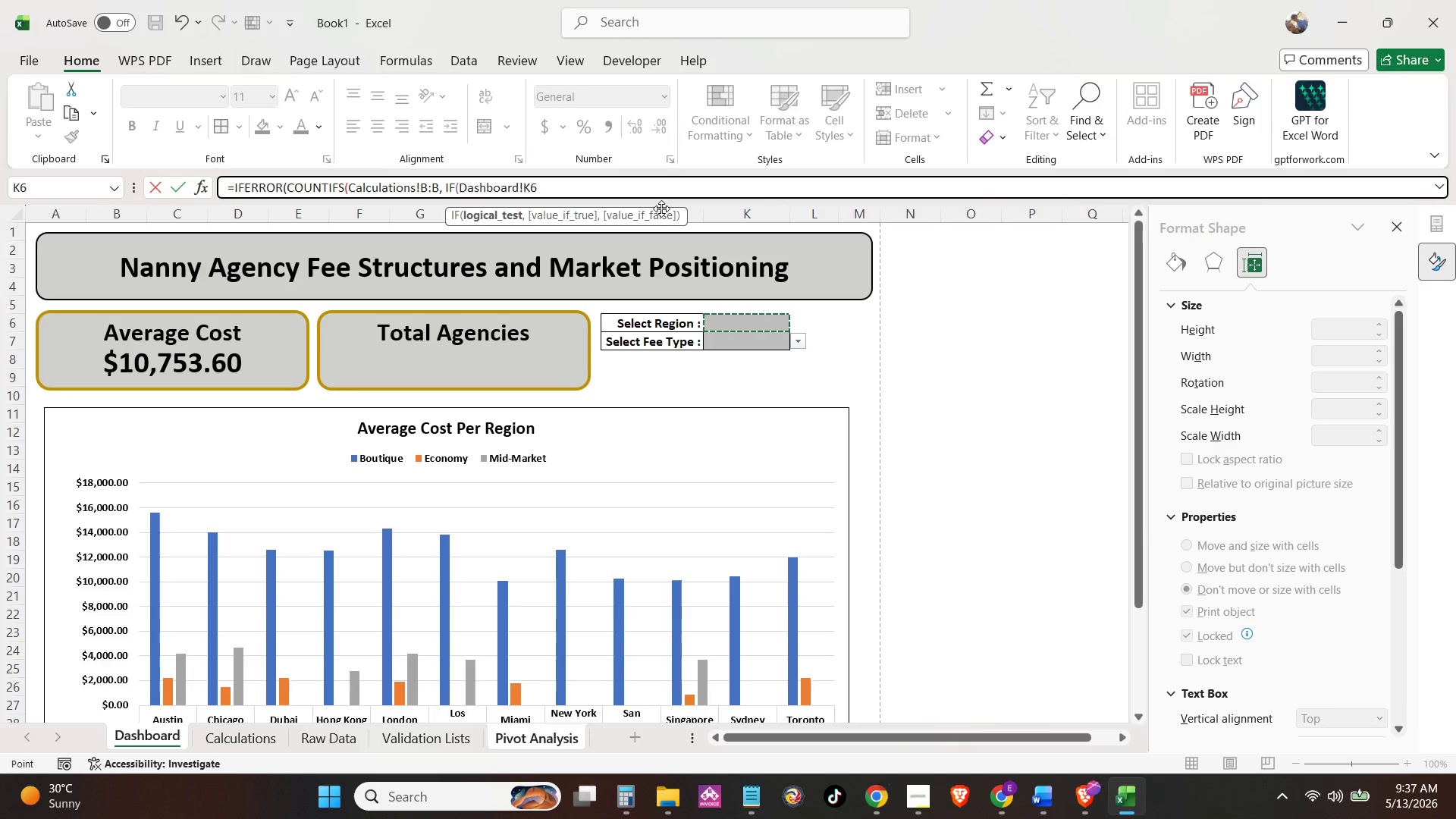 
key(Equal)
 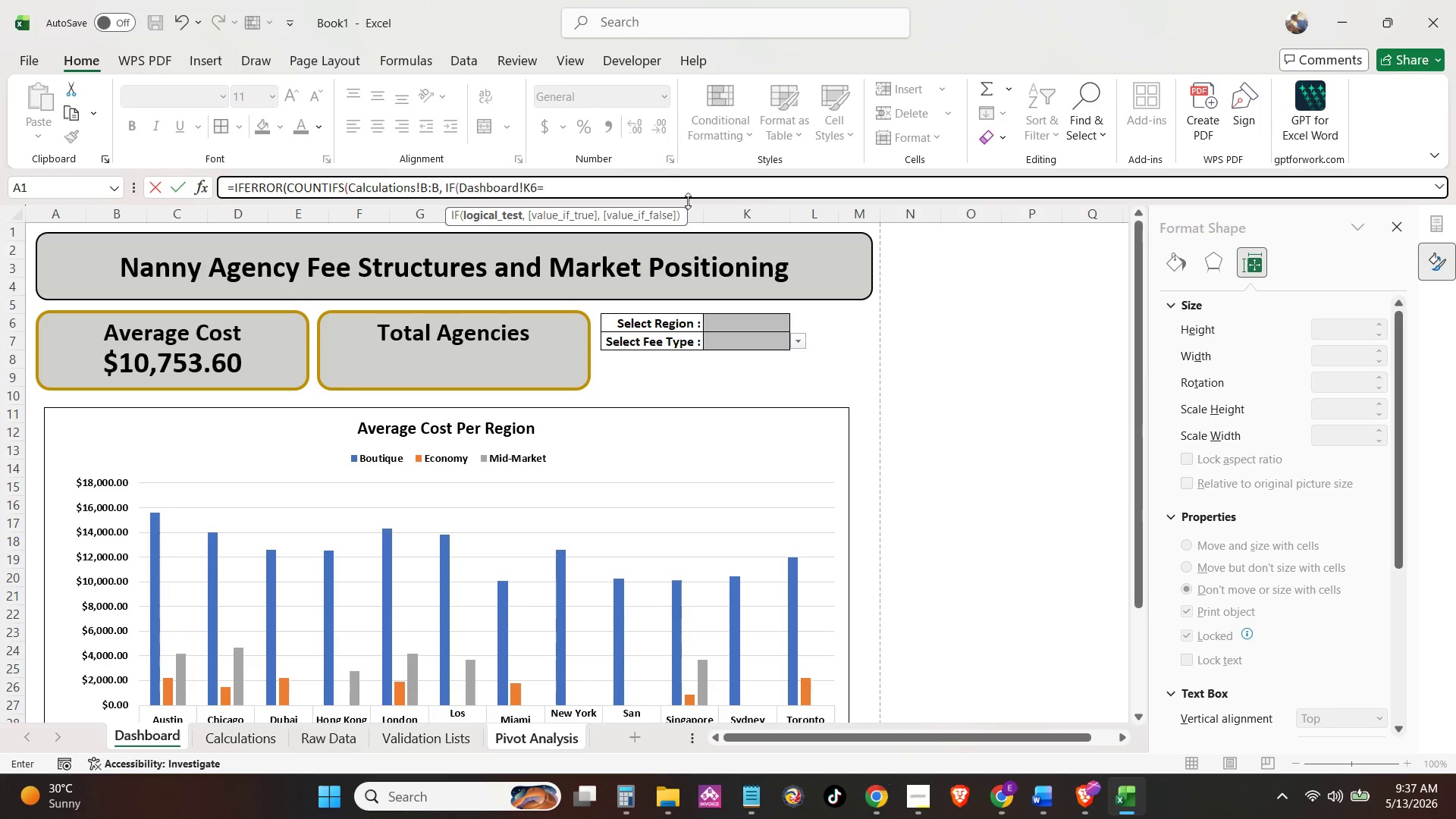 
key(Shift+Quote)
 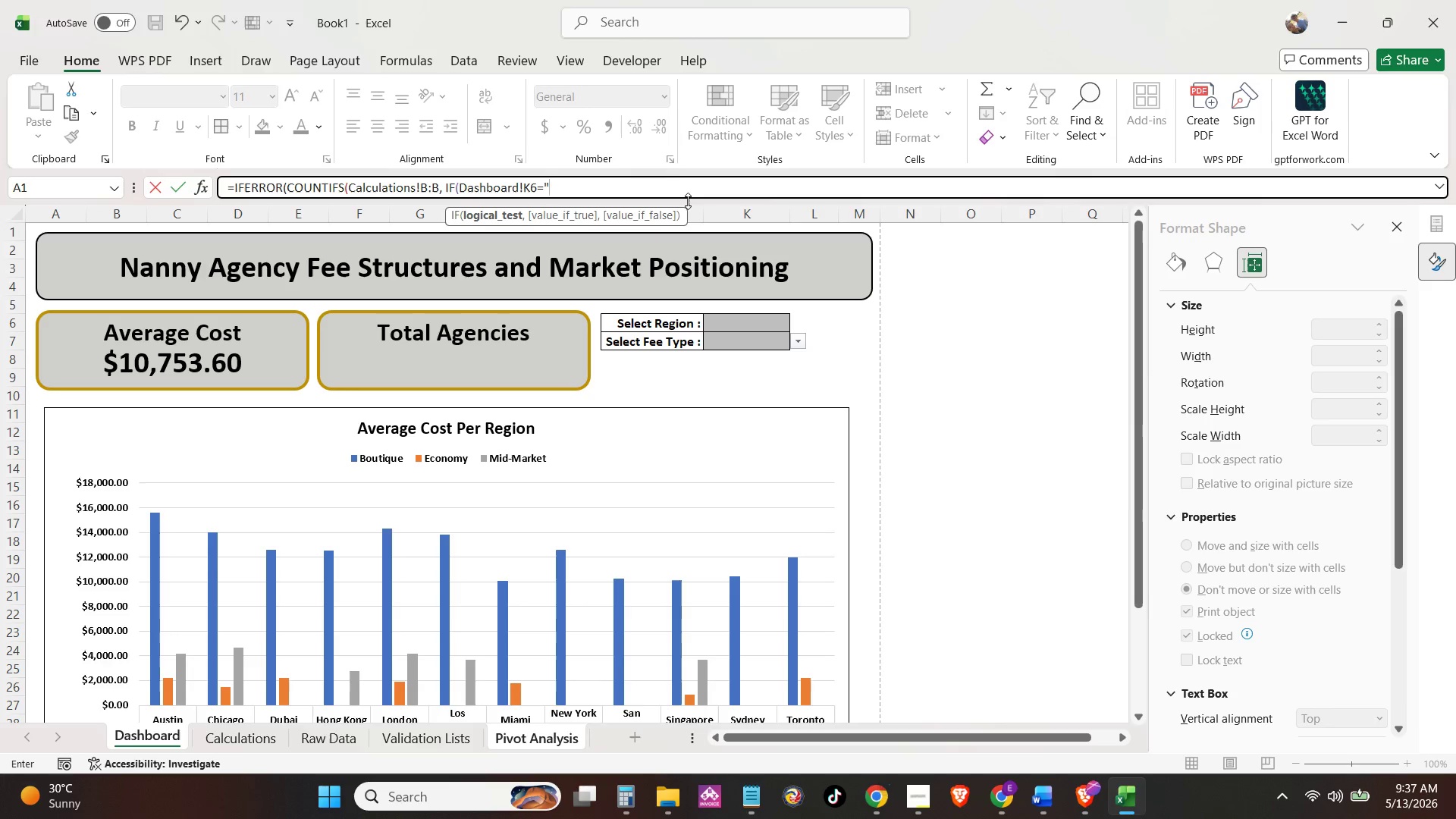 
key(Shift+Quote)
 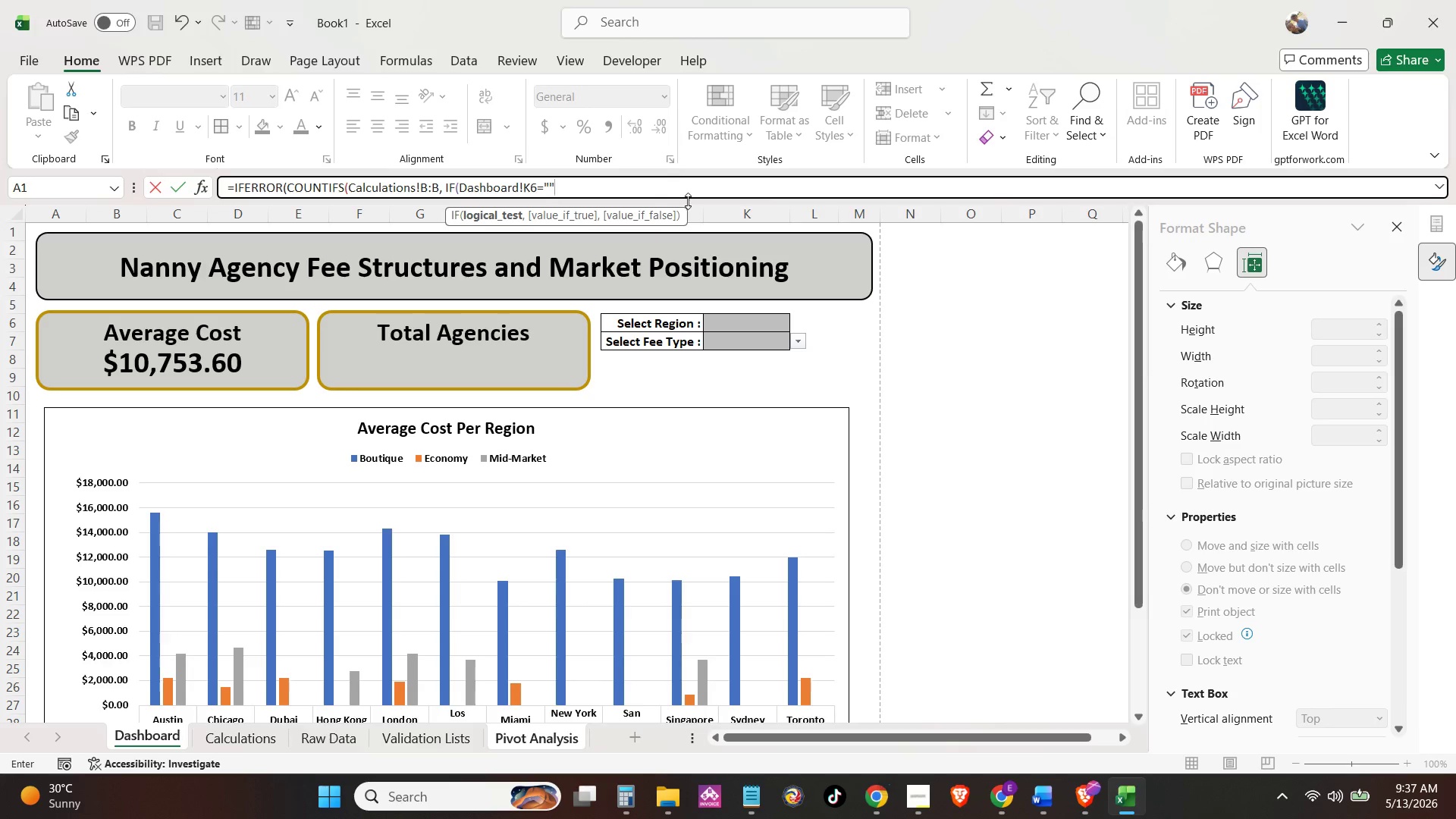 
key(Comma)
 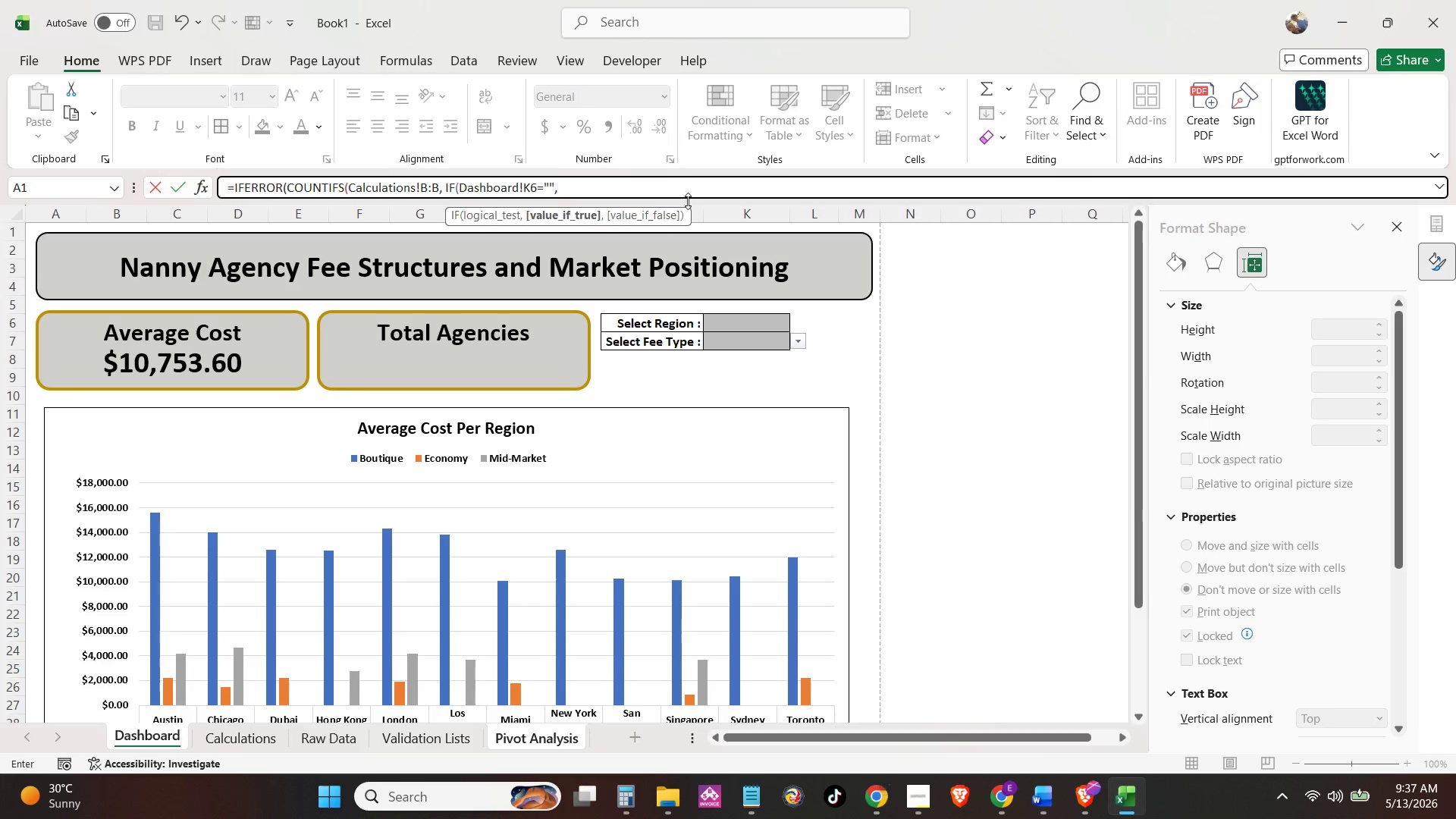 
key(Space)
 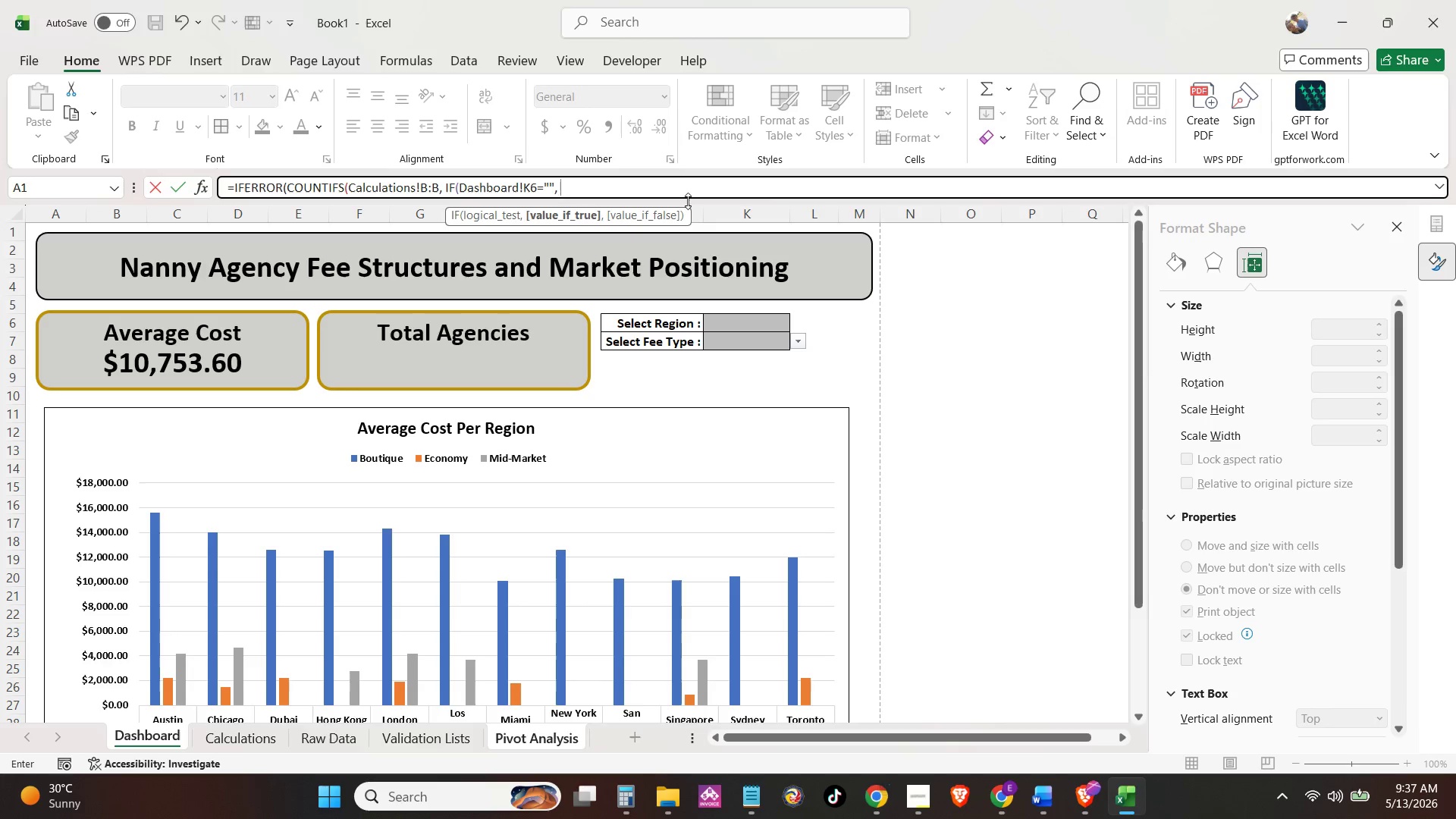 
key(Shift+Quote)
 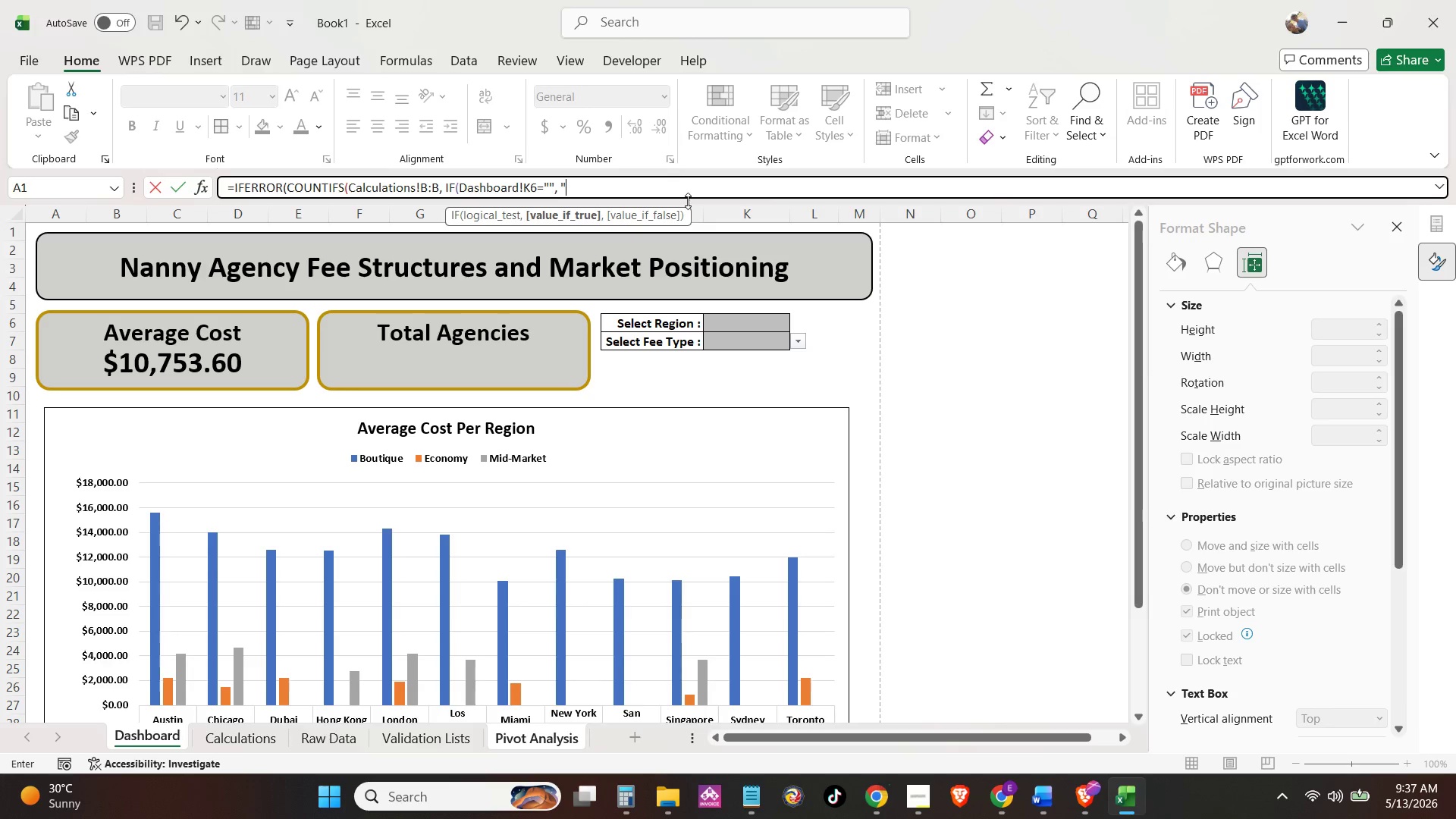 
key(Shift+8)
 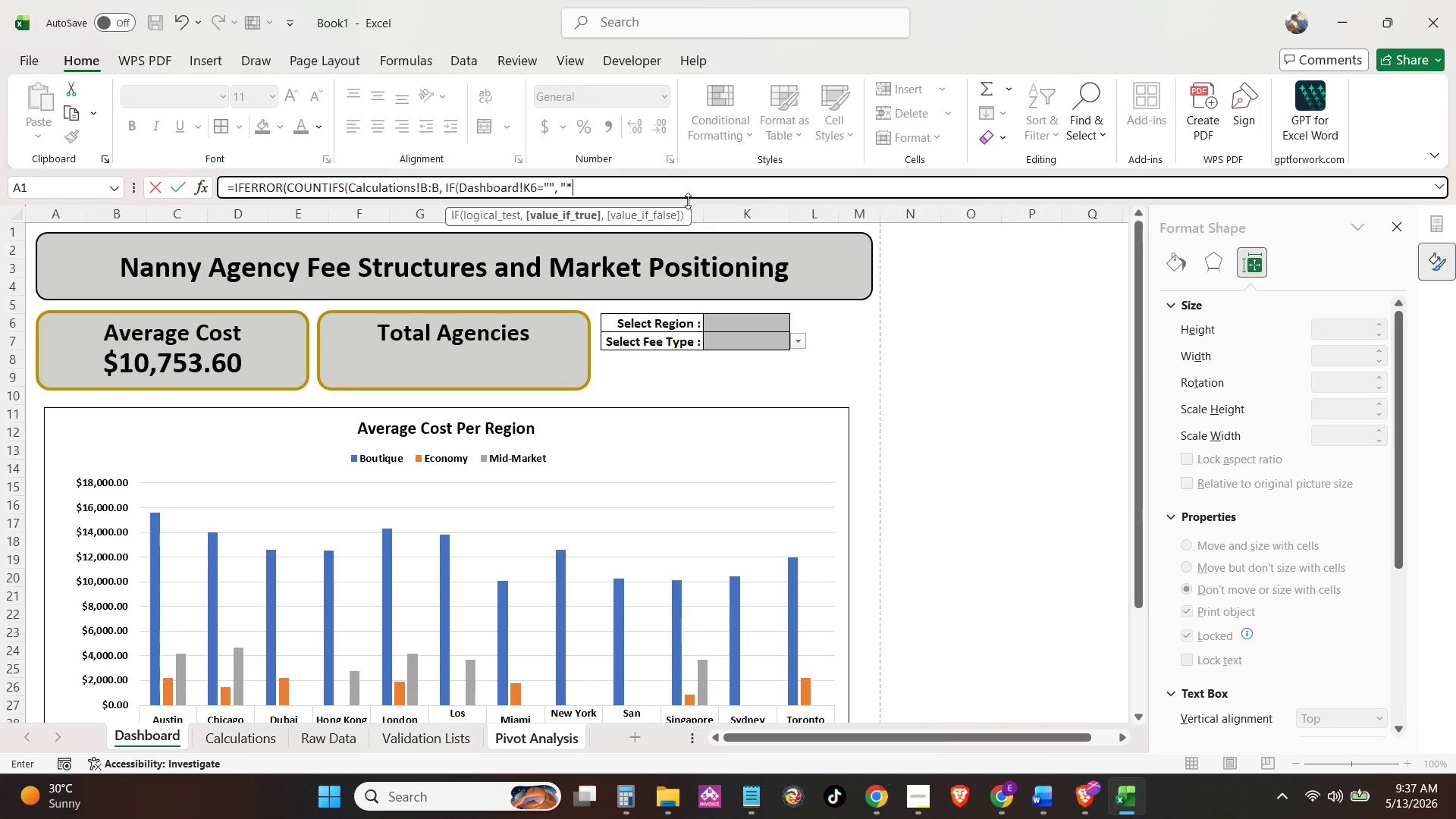 
key(Shift+Quote)
 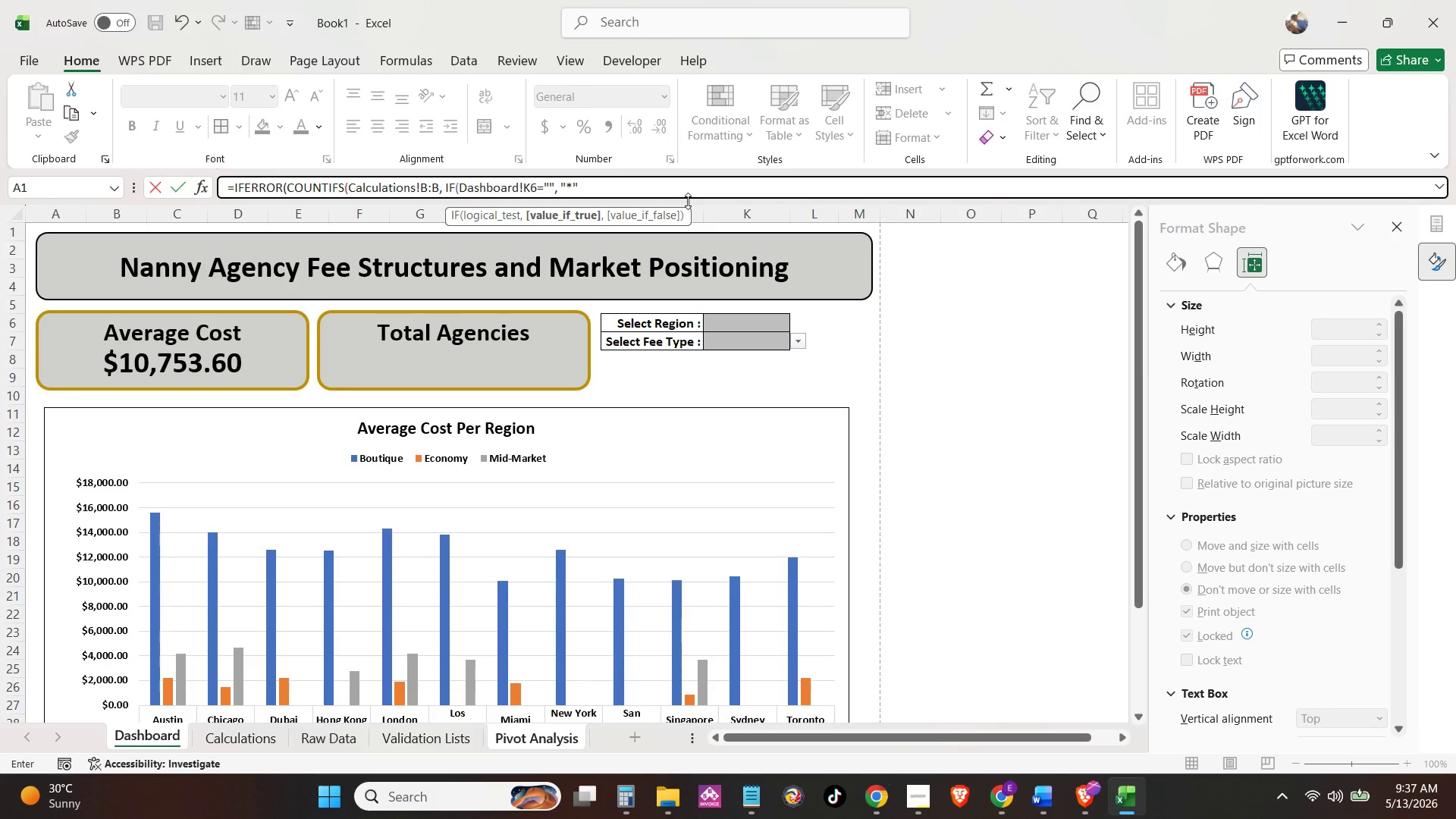 
key(Comma)
 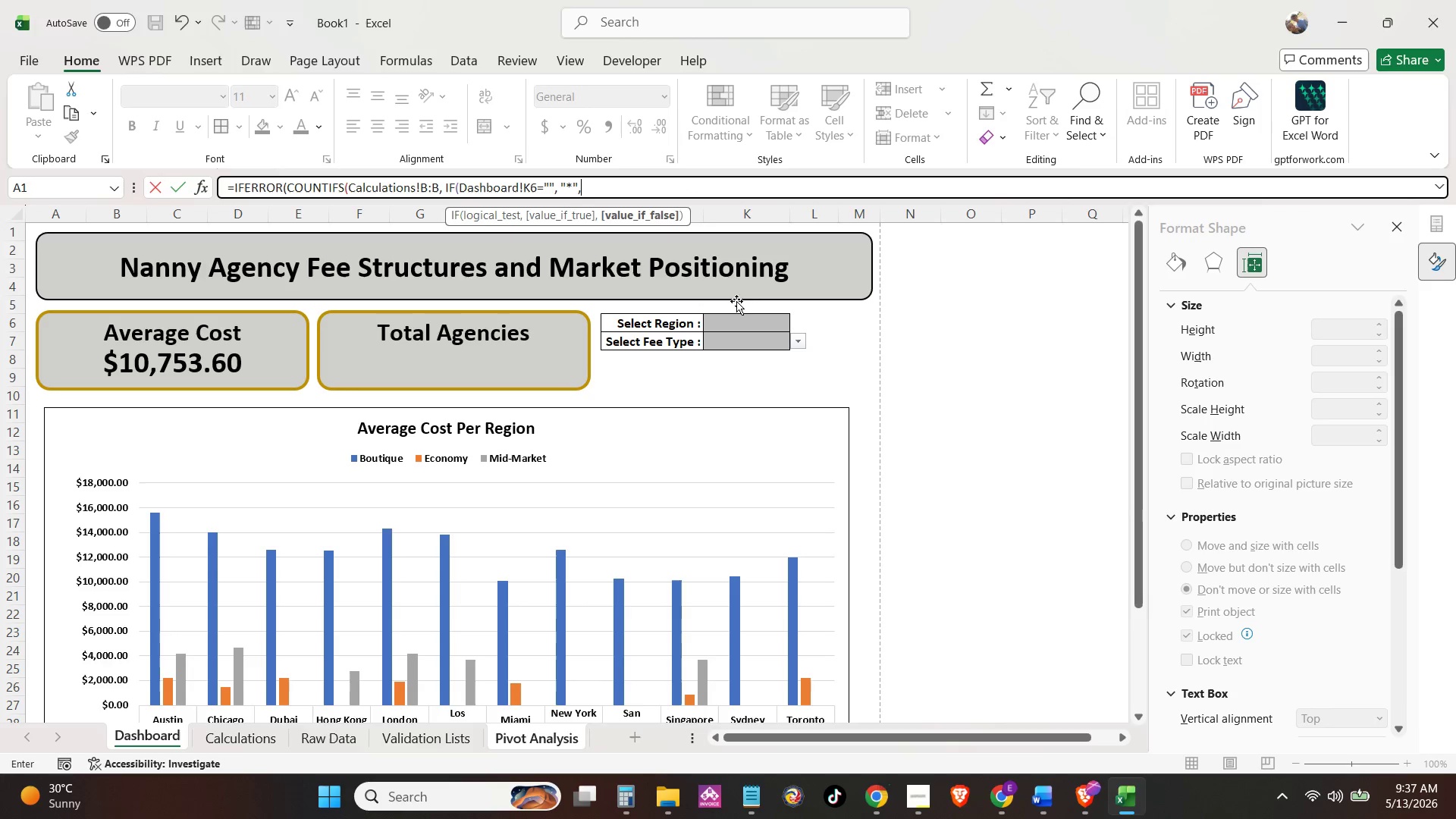 
left_click([751, 322])
 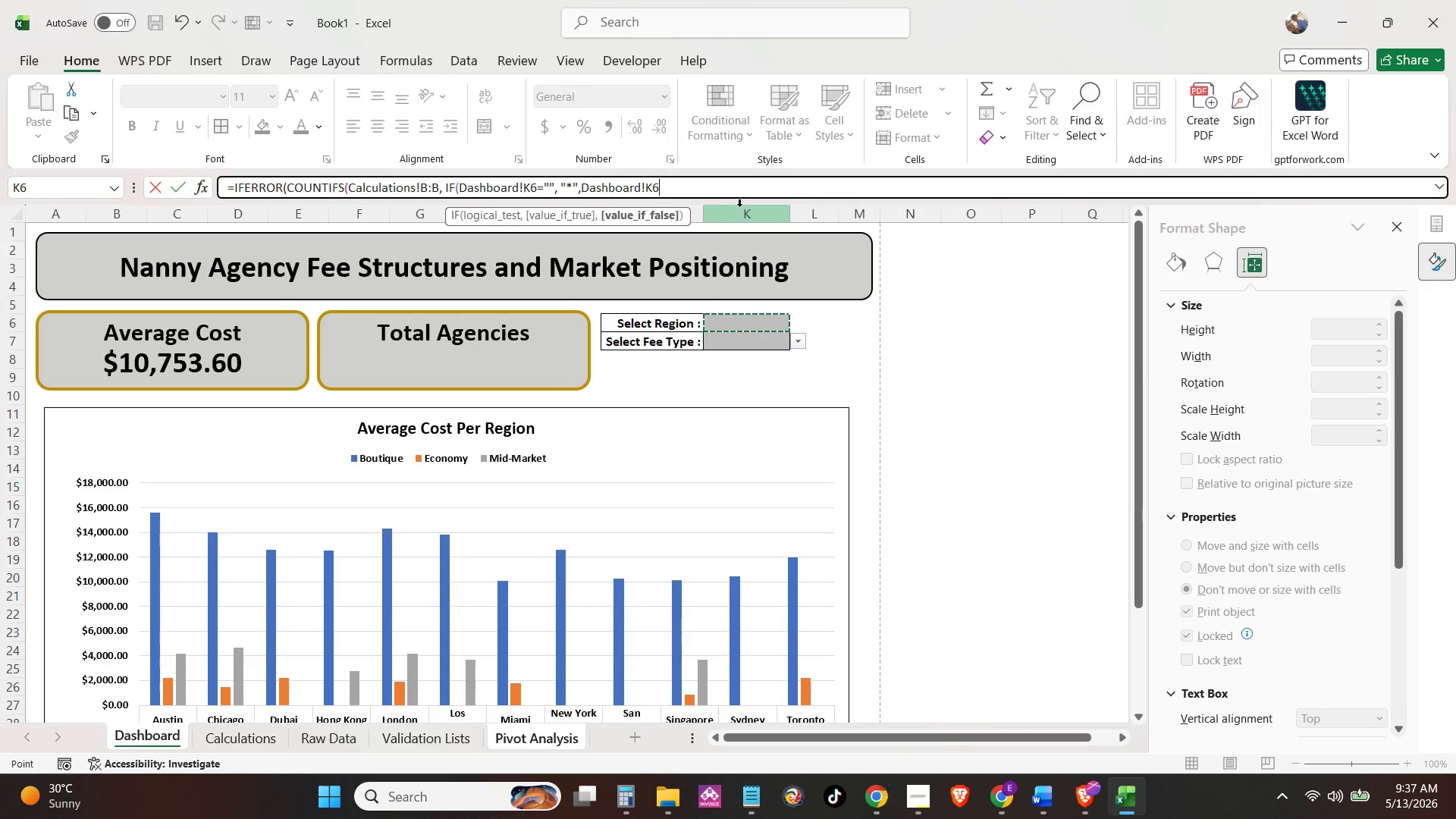 
key(Shift+0)
 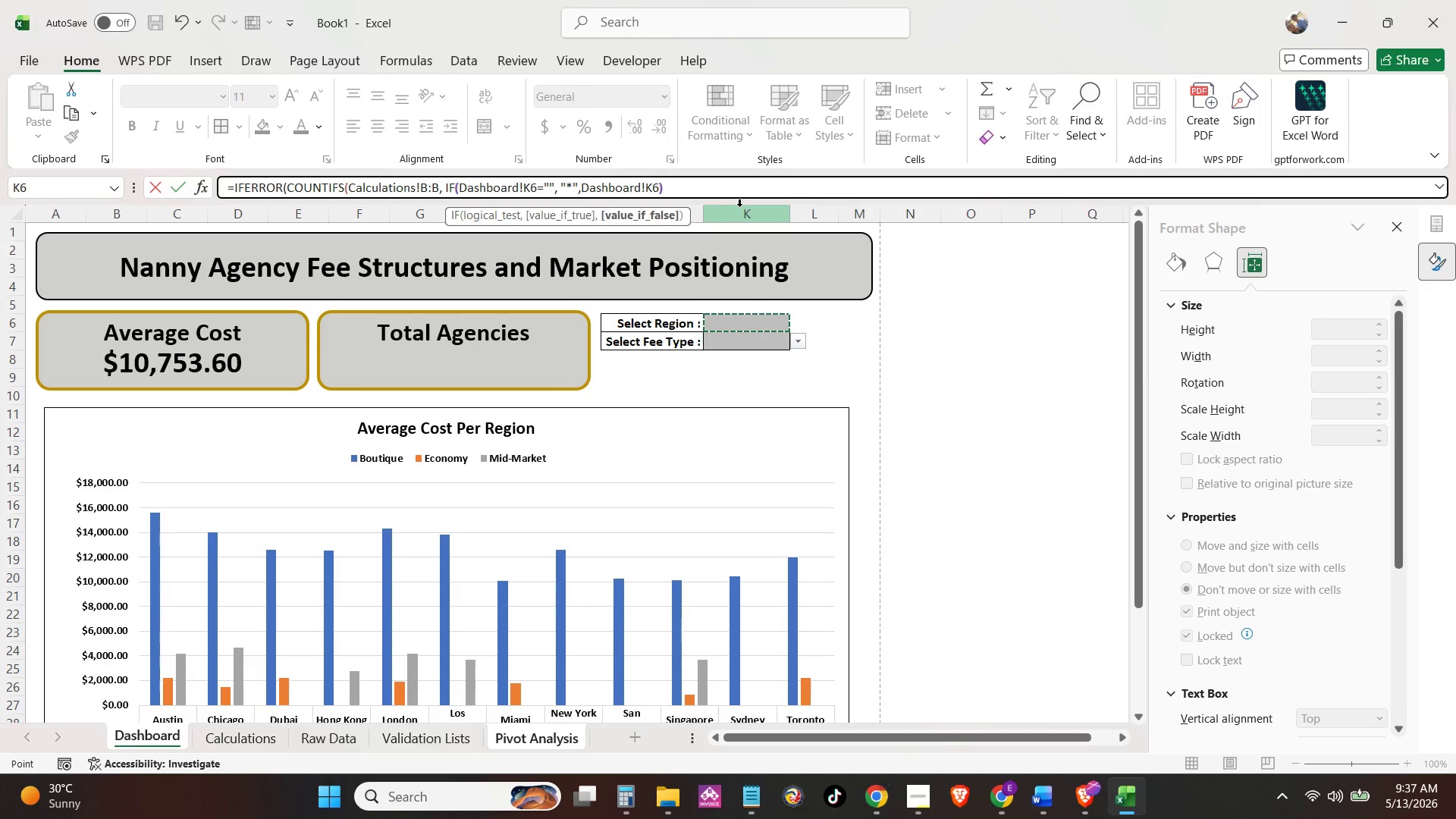 
key(Comma)
 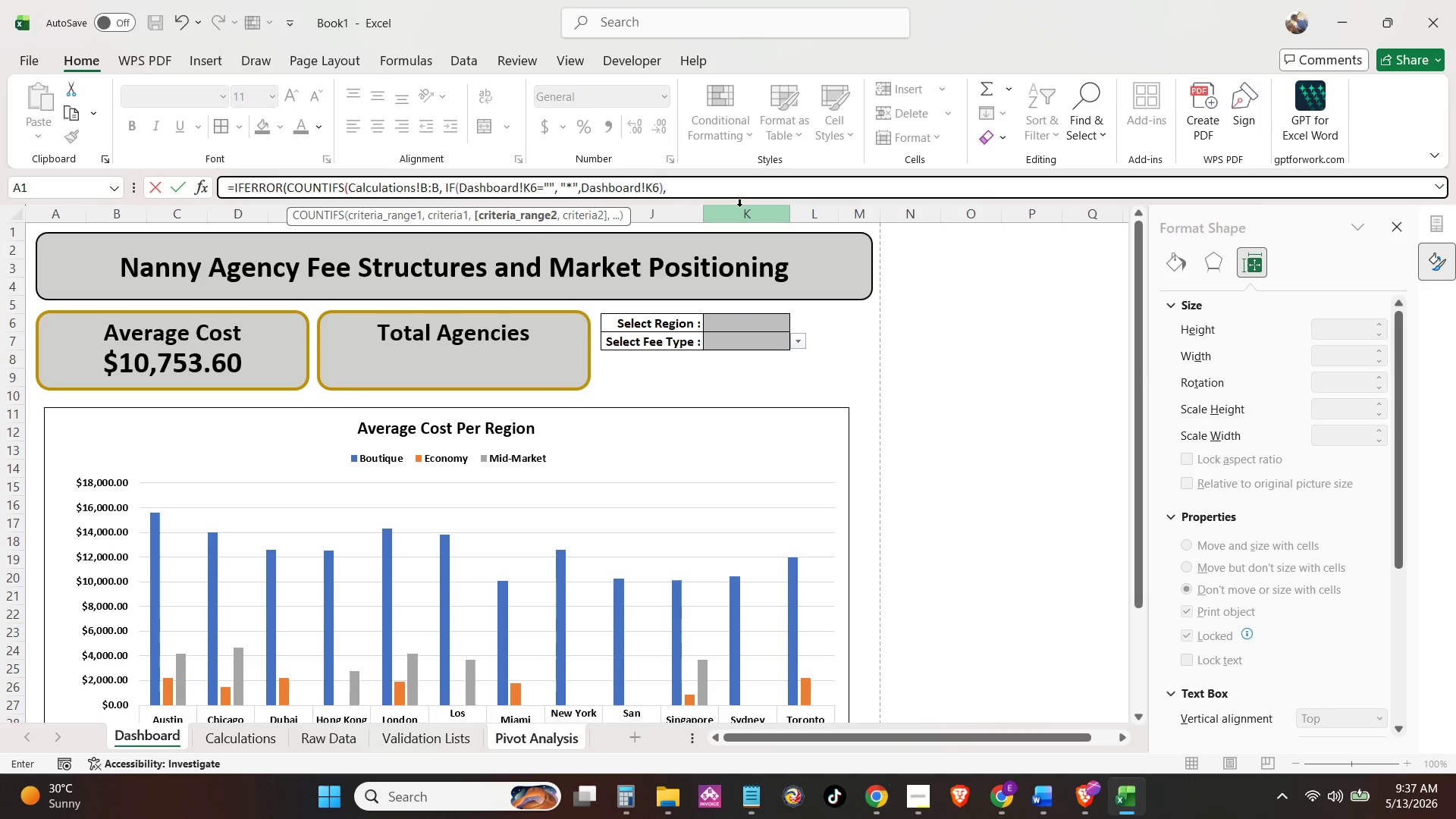 
key(Space)
 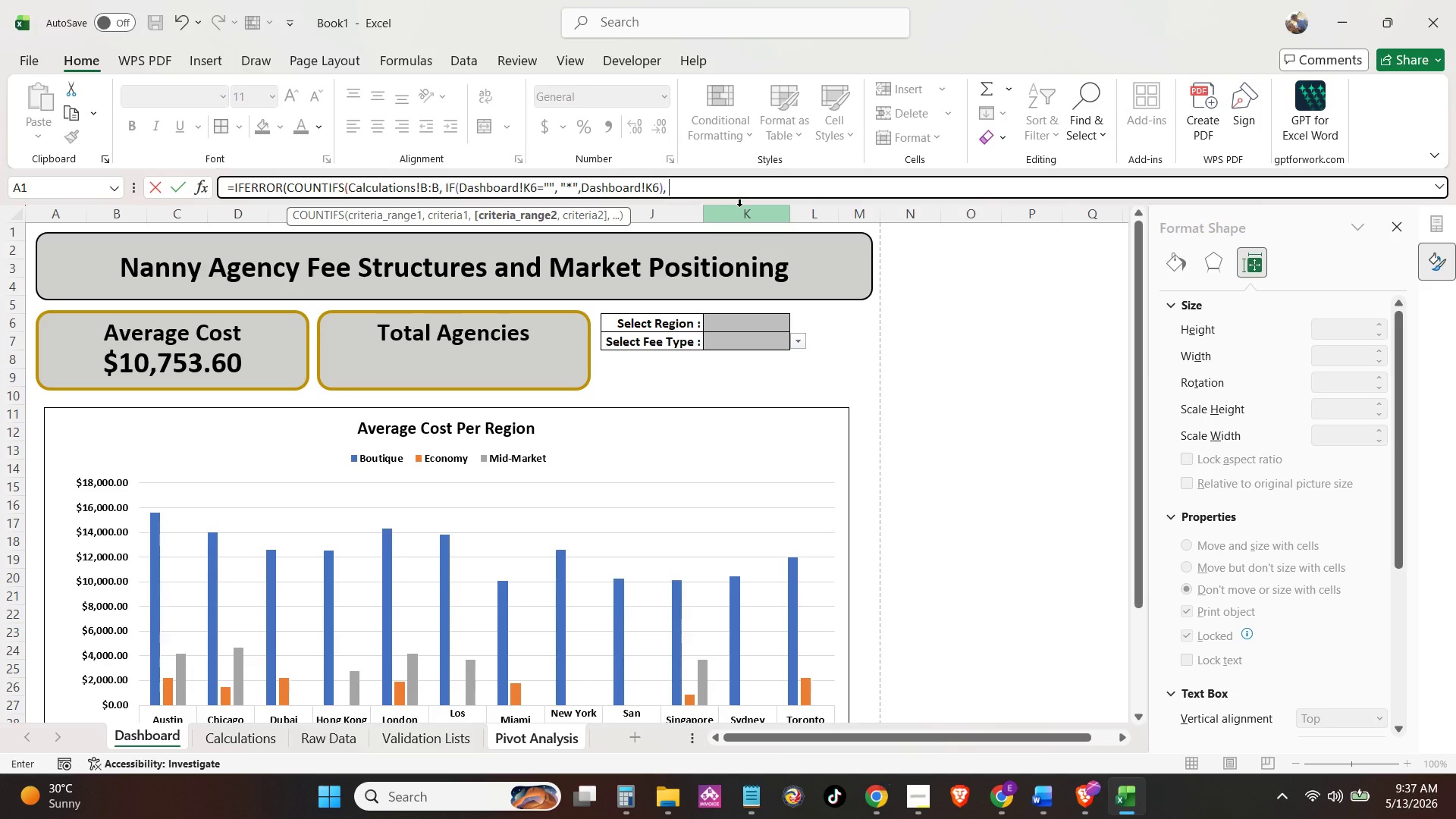 
hold_key(key=ShiftLeft, duration=1.05)
 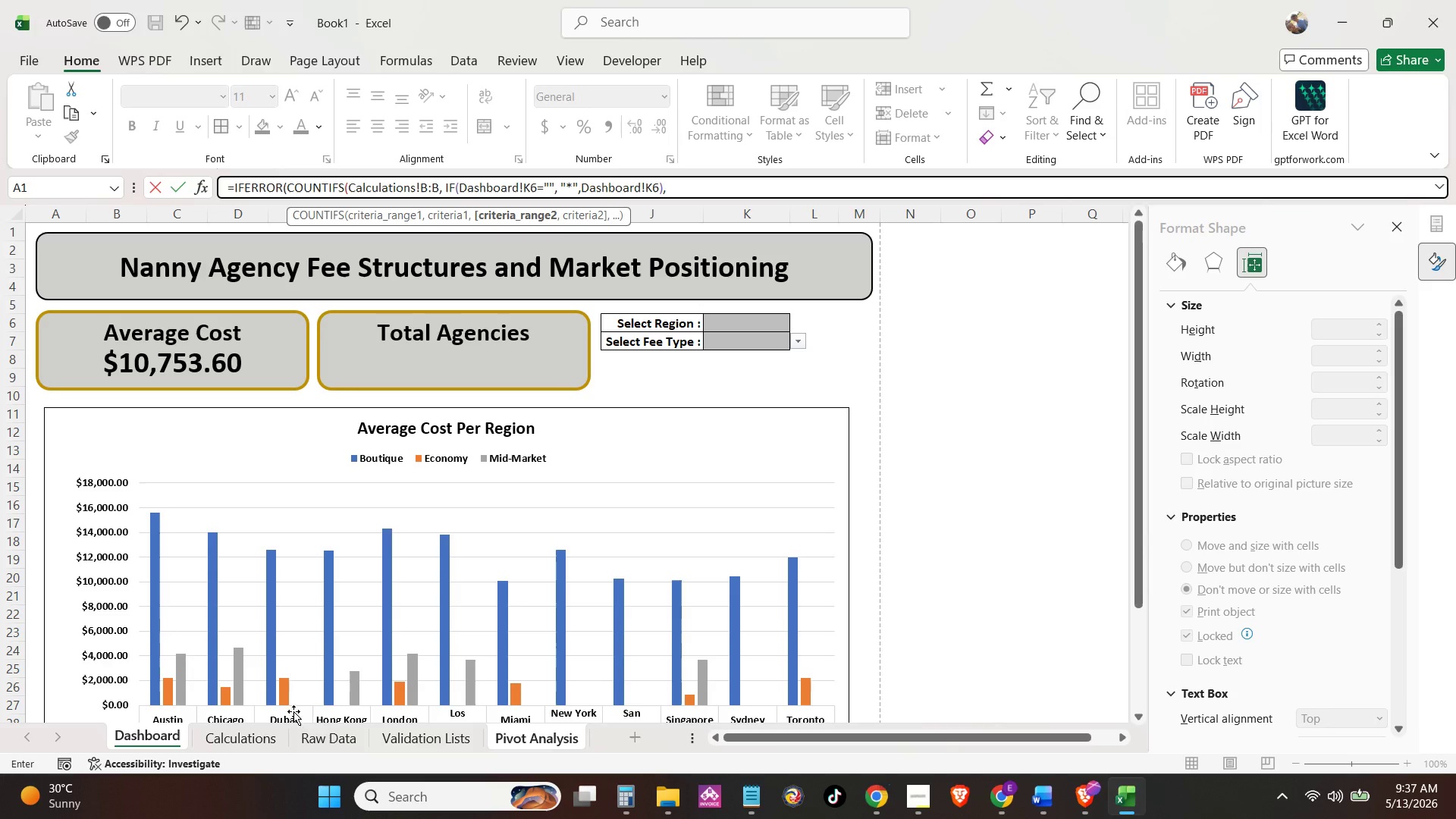 
left_click([249, 733])
 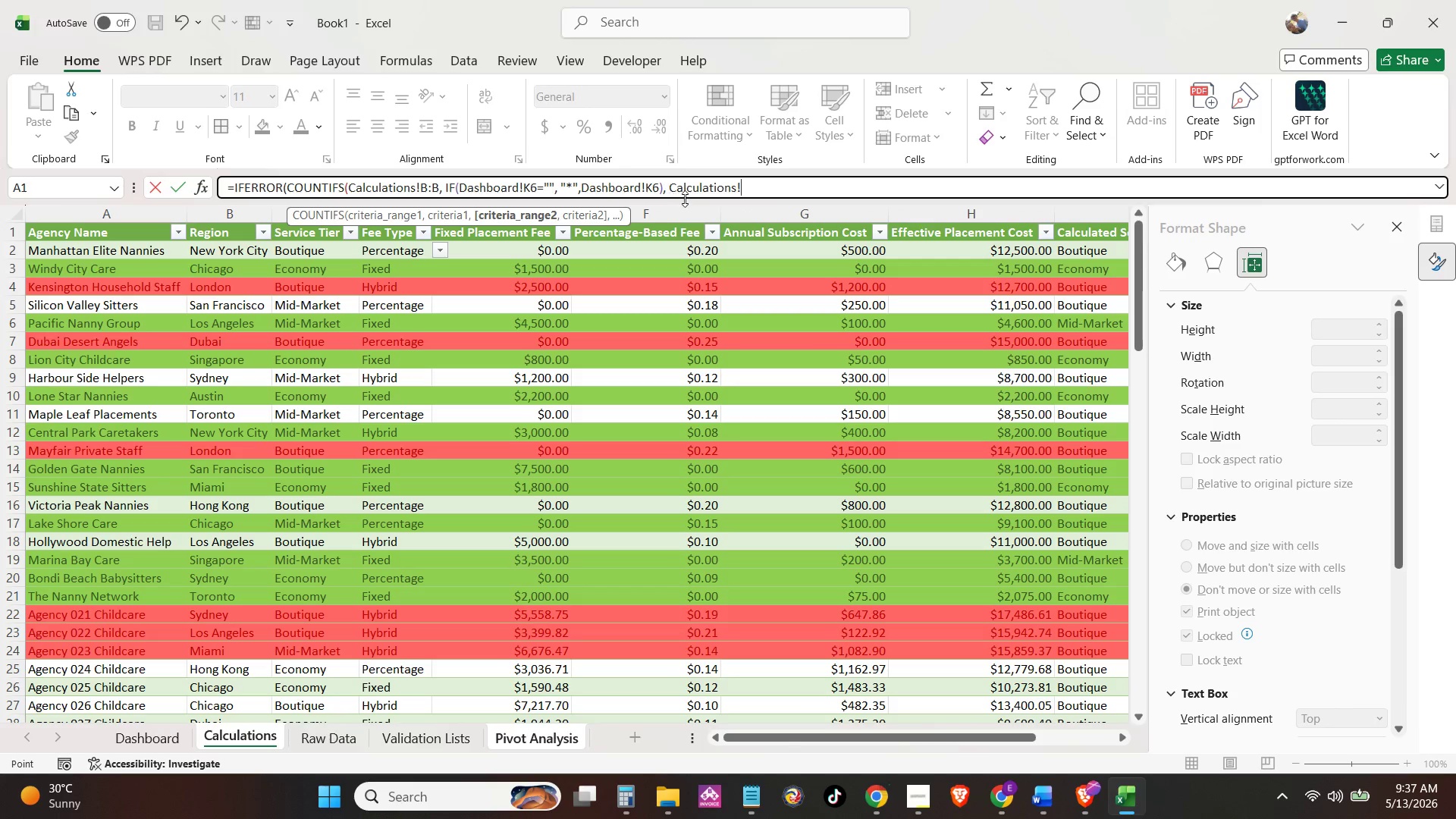 
wait(5.42)
 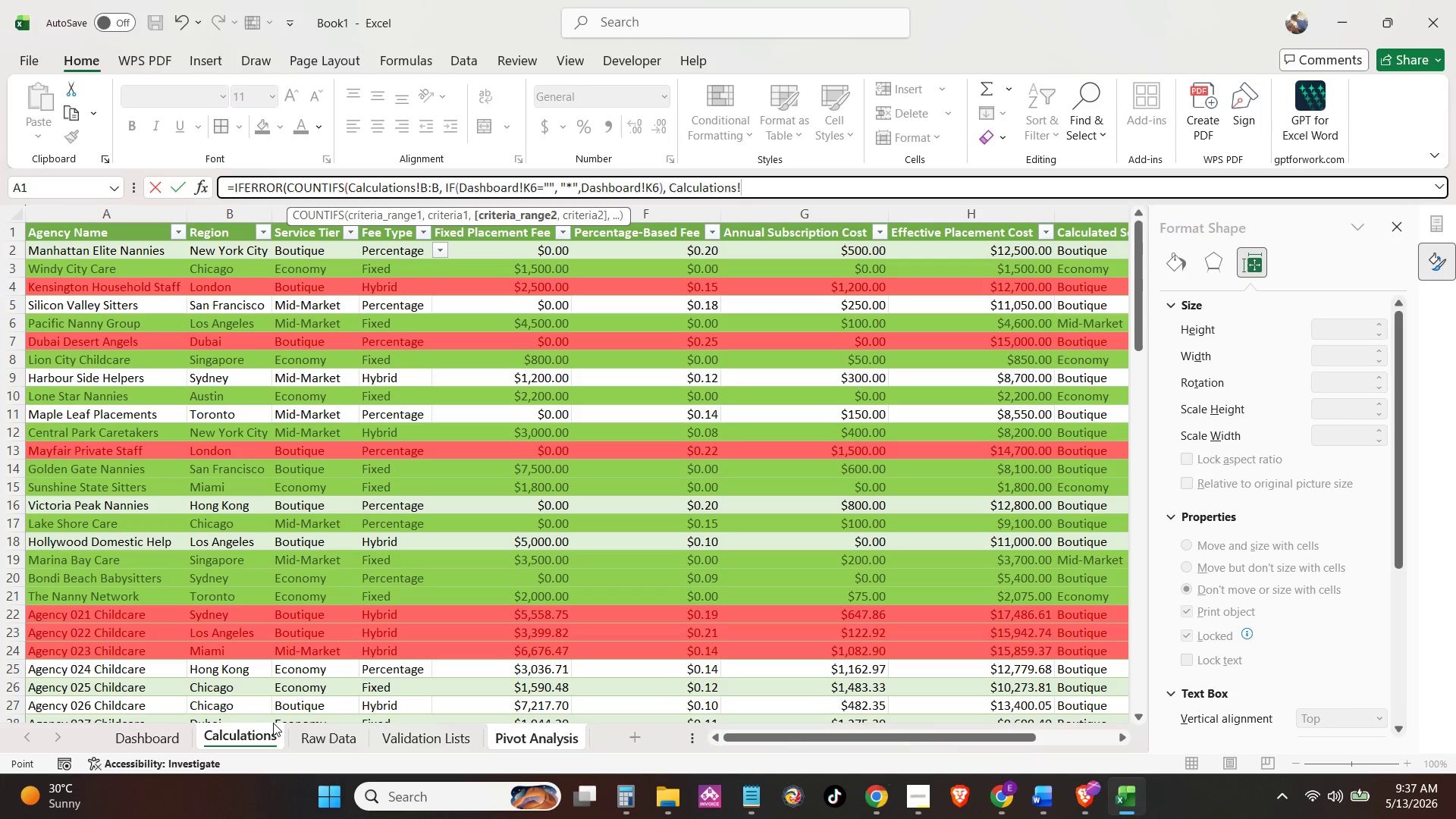 
left_click([1440, 185])
 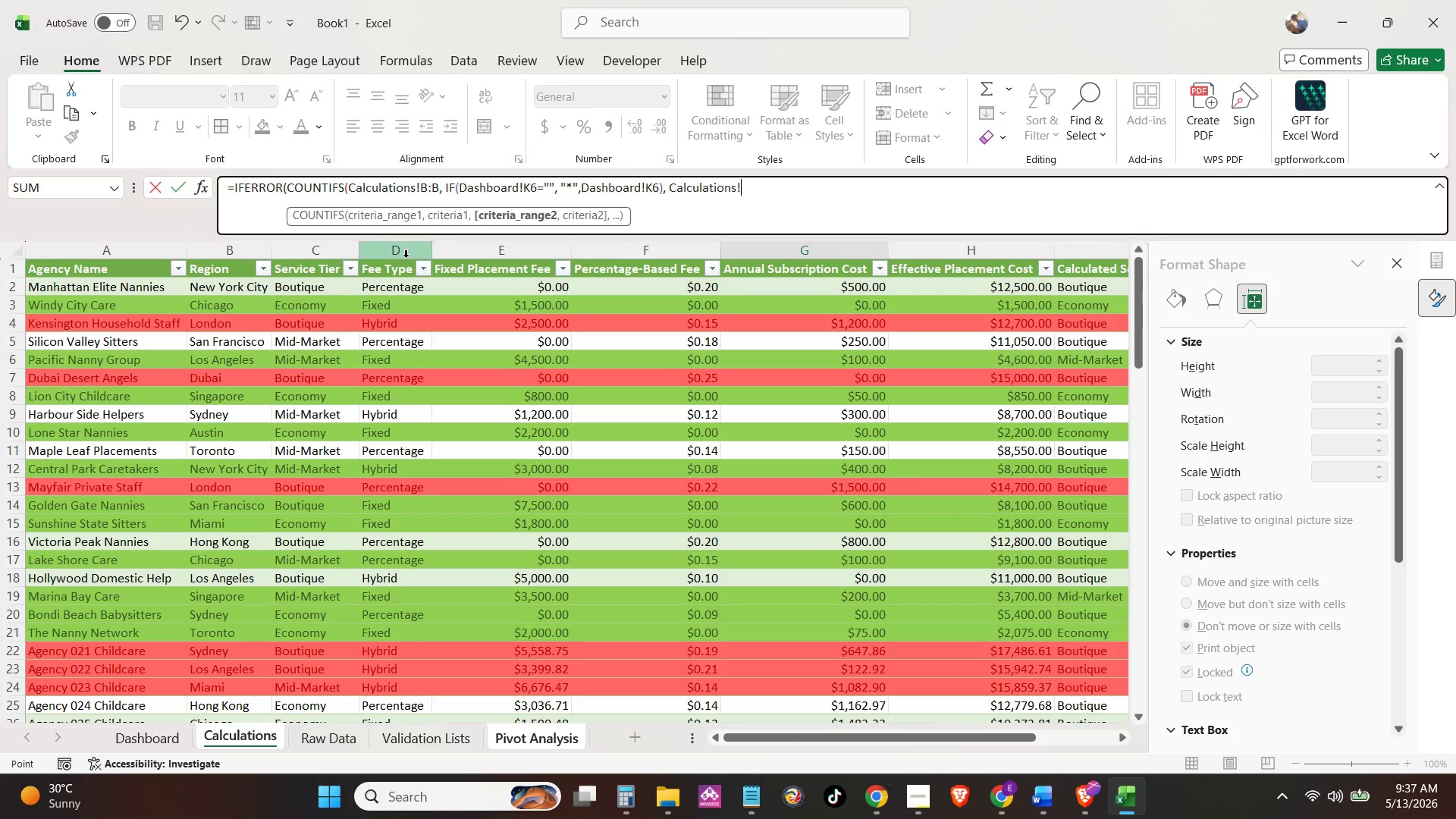 
left_click([406, 256])
 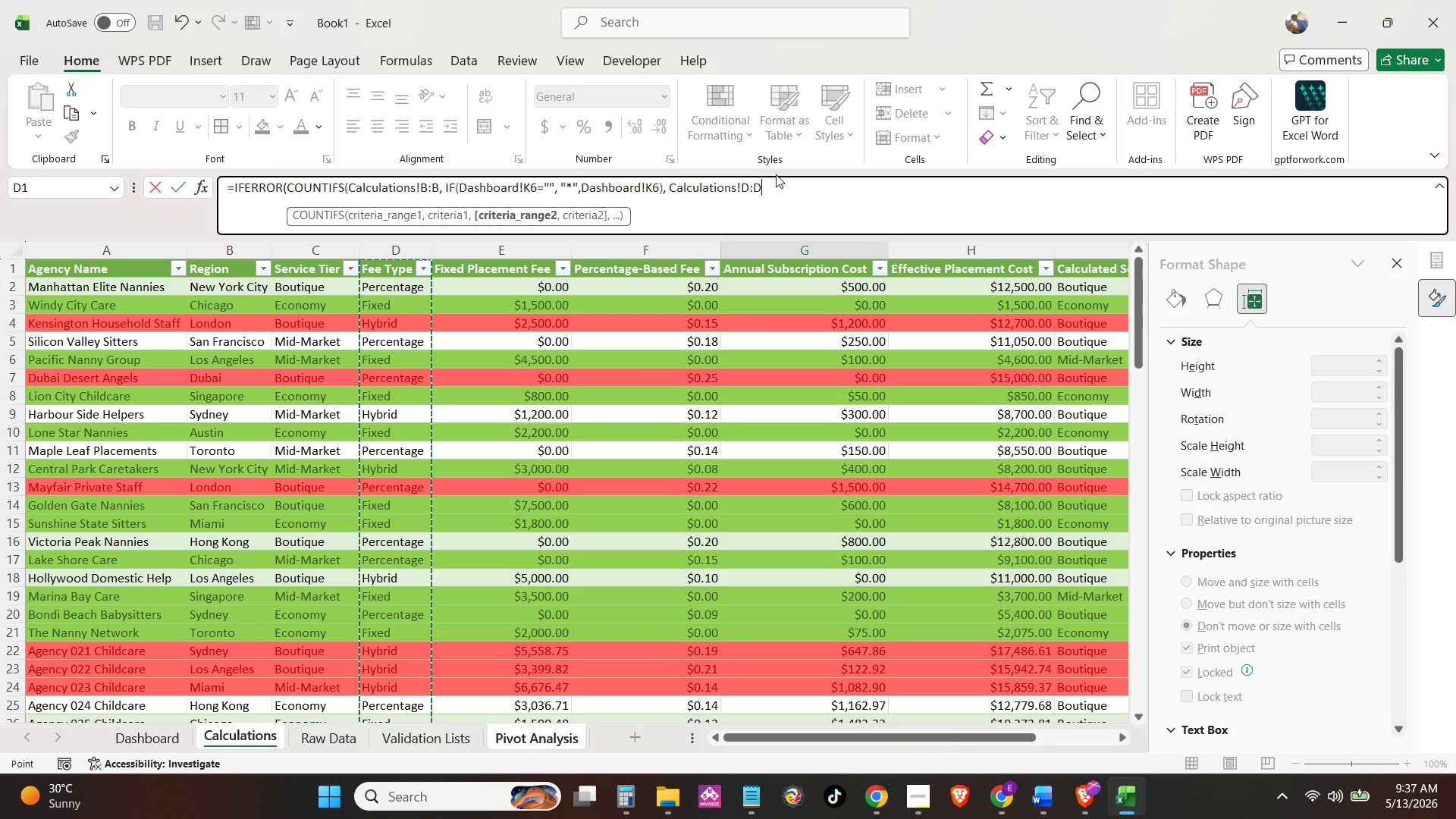 
type(, IF)
key(Tab)
 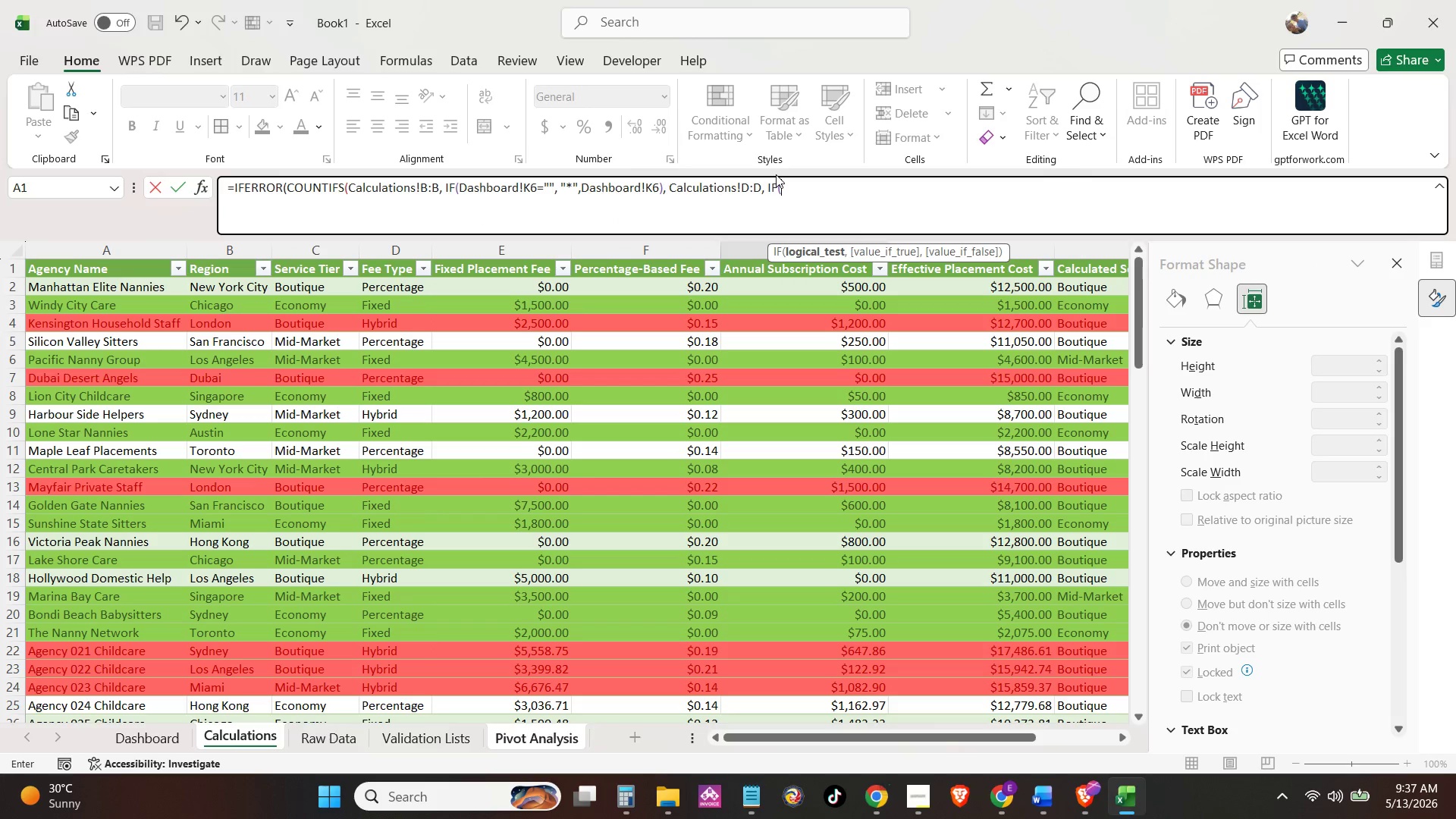 
wait(5.62)
 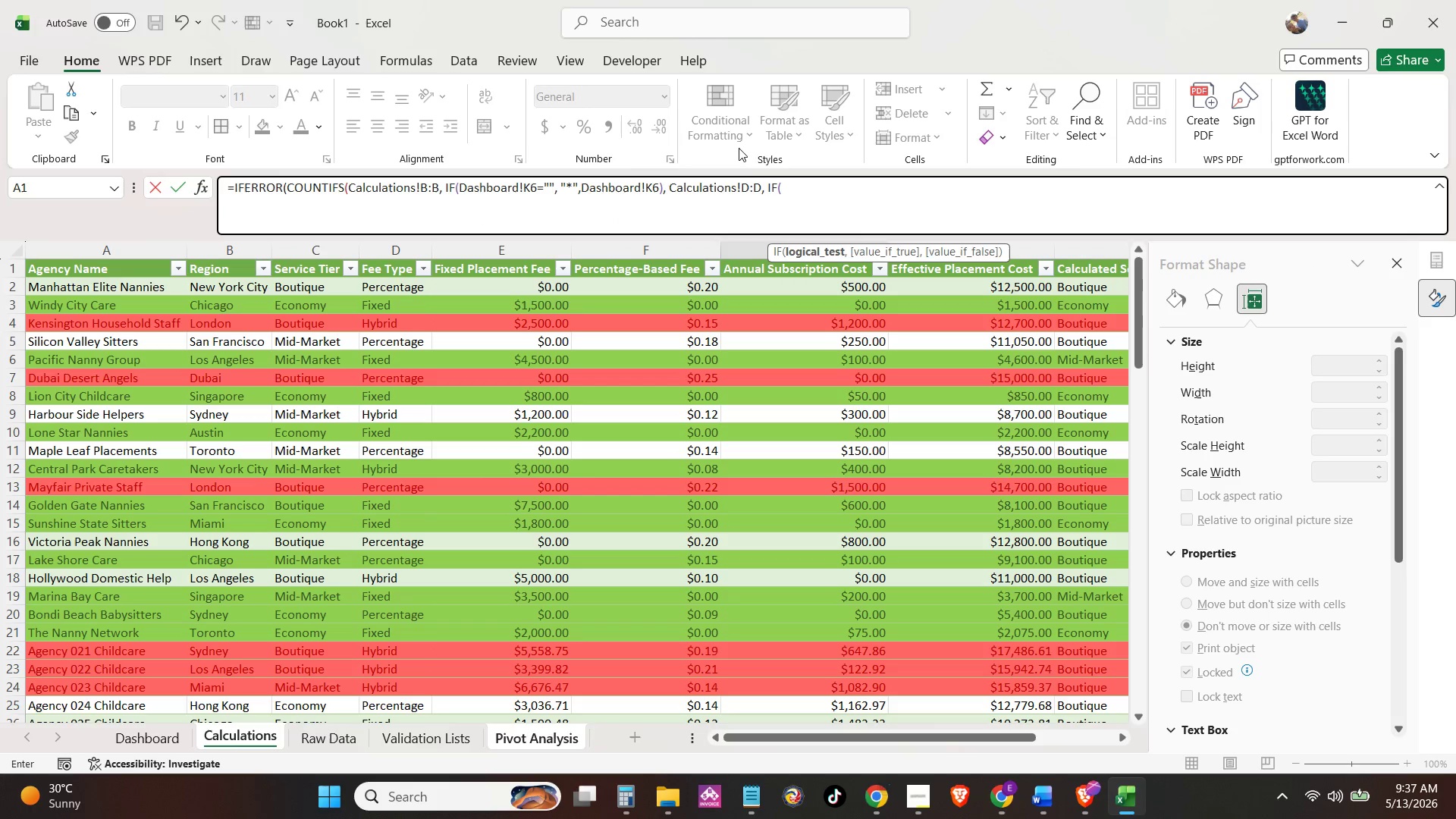 
left_click([770, 378])
 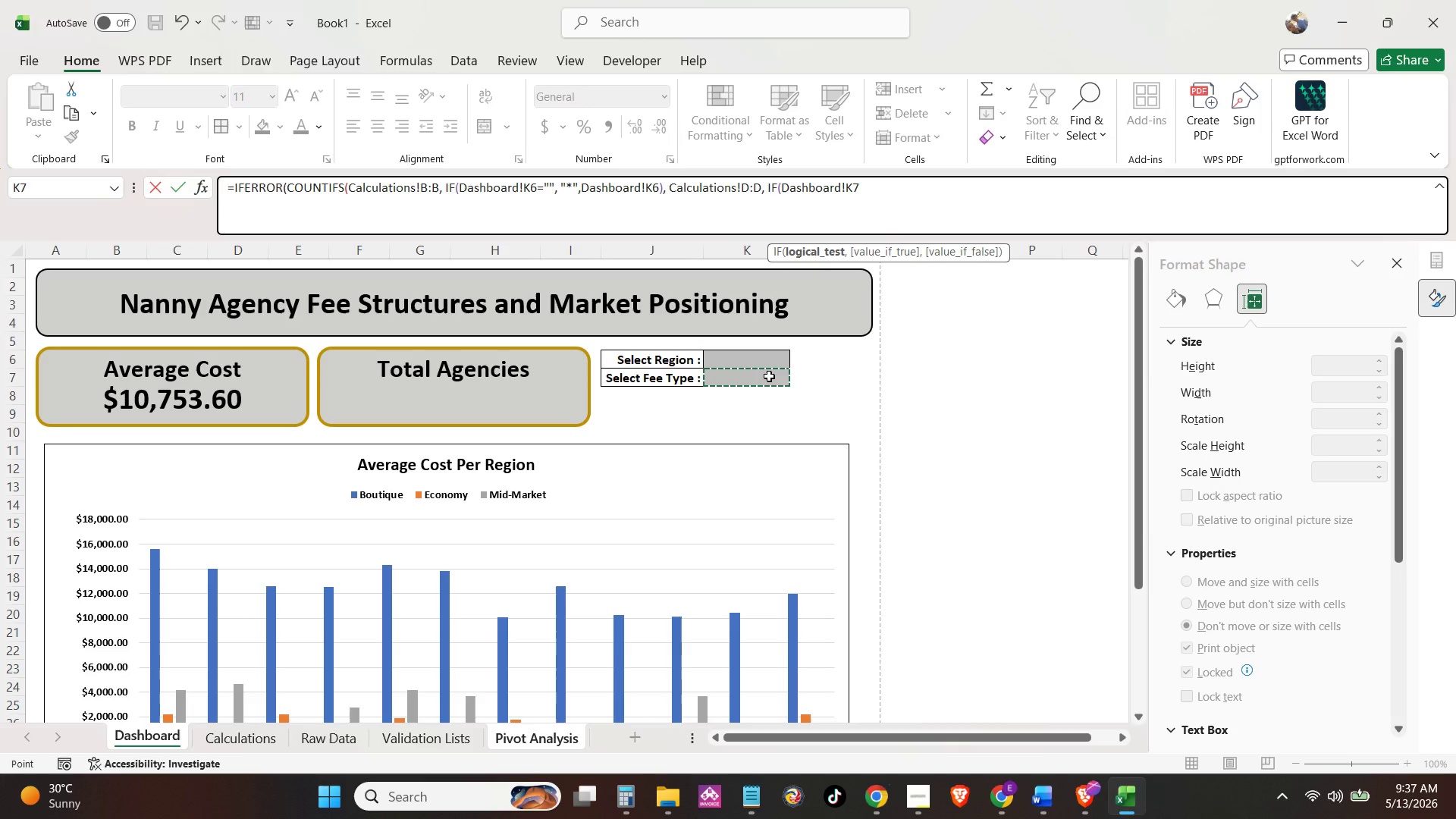 
key(Equal)
 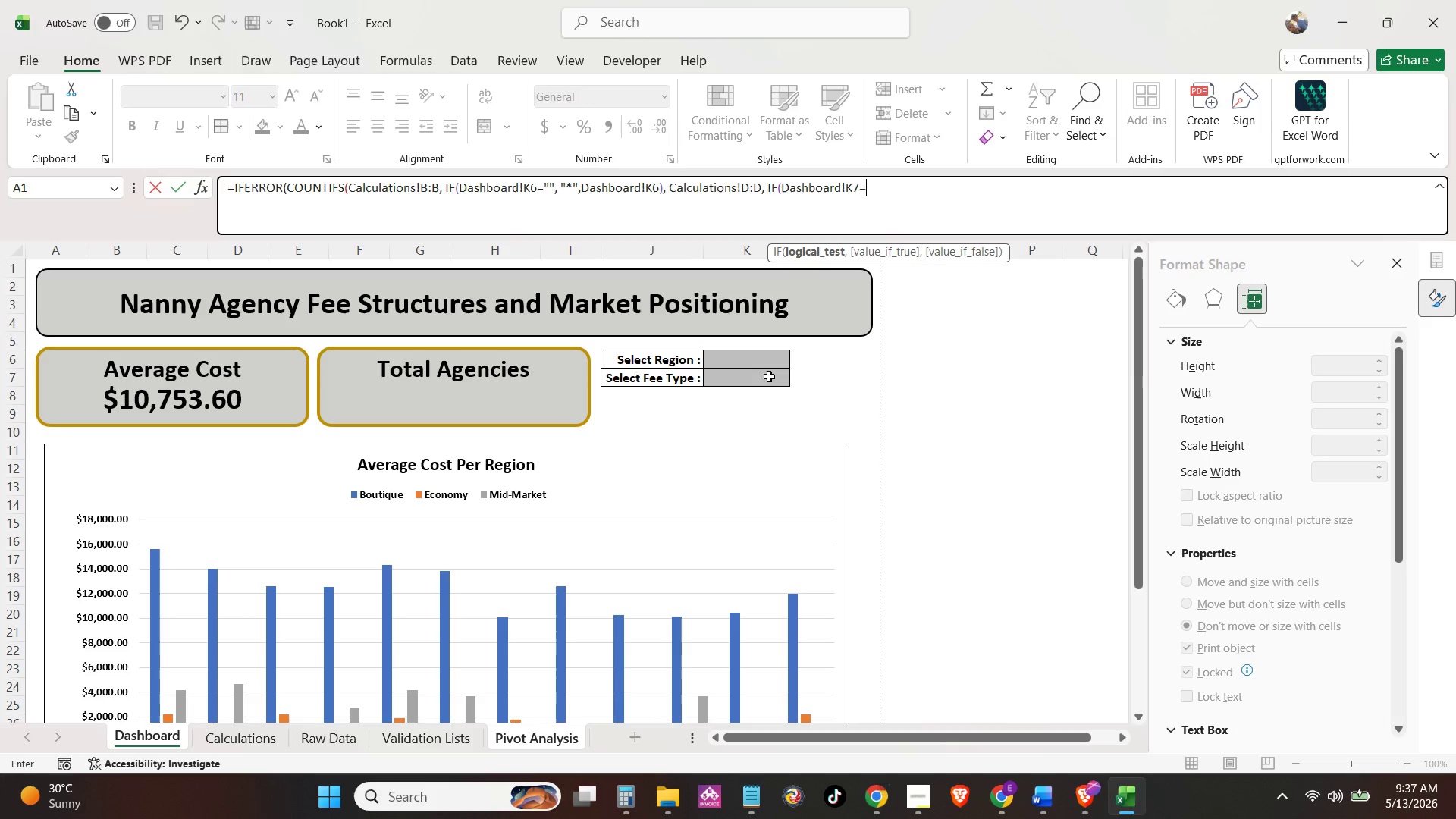 
key(Shift+Quote)
 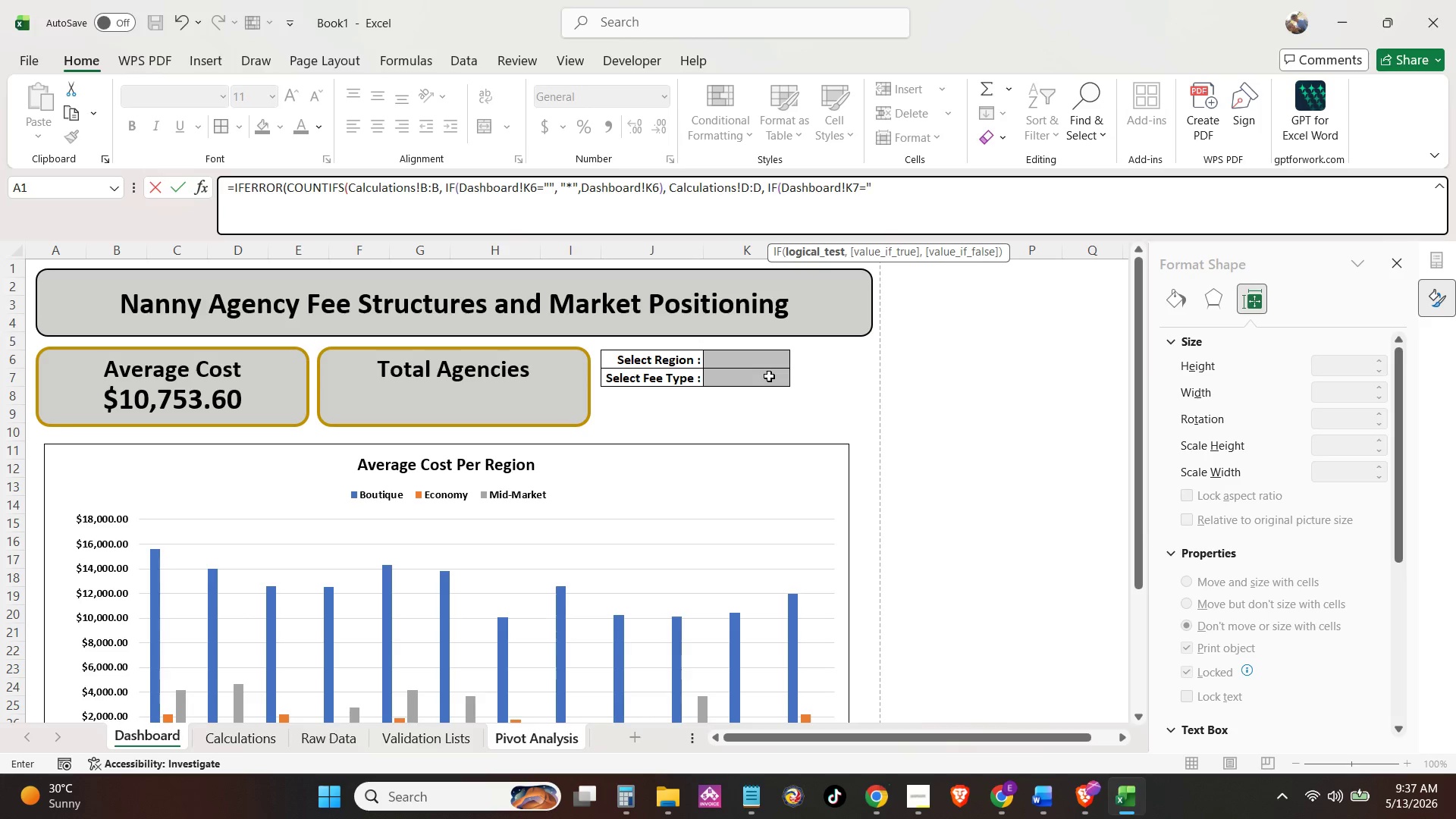 
key(Shift+Quote)
 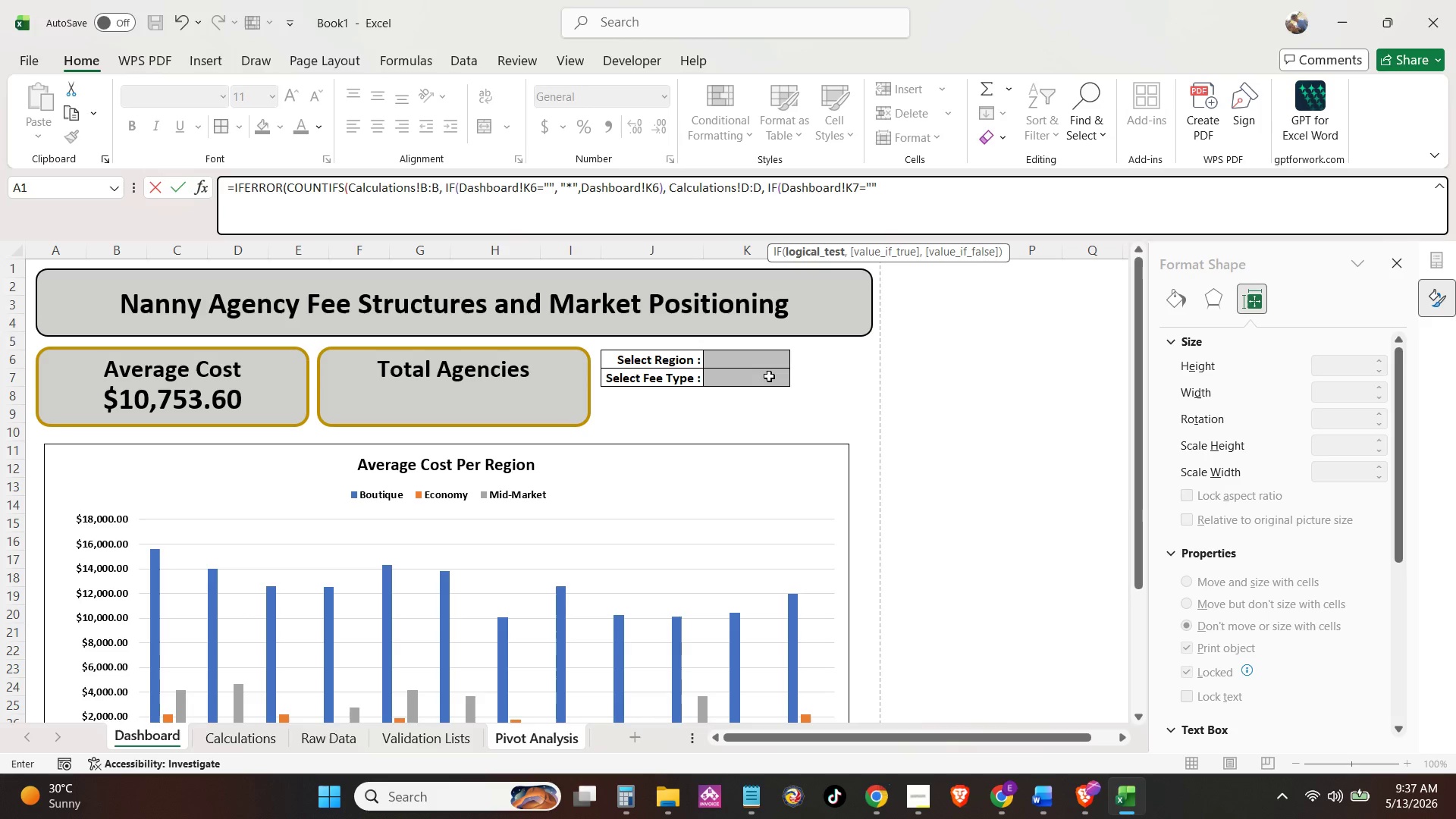 
key(Comma)
 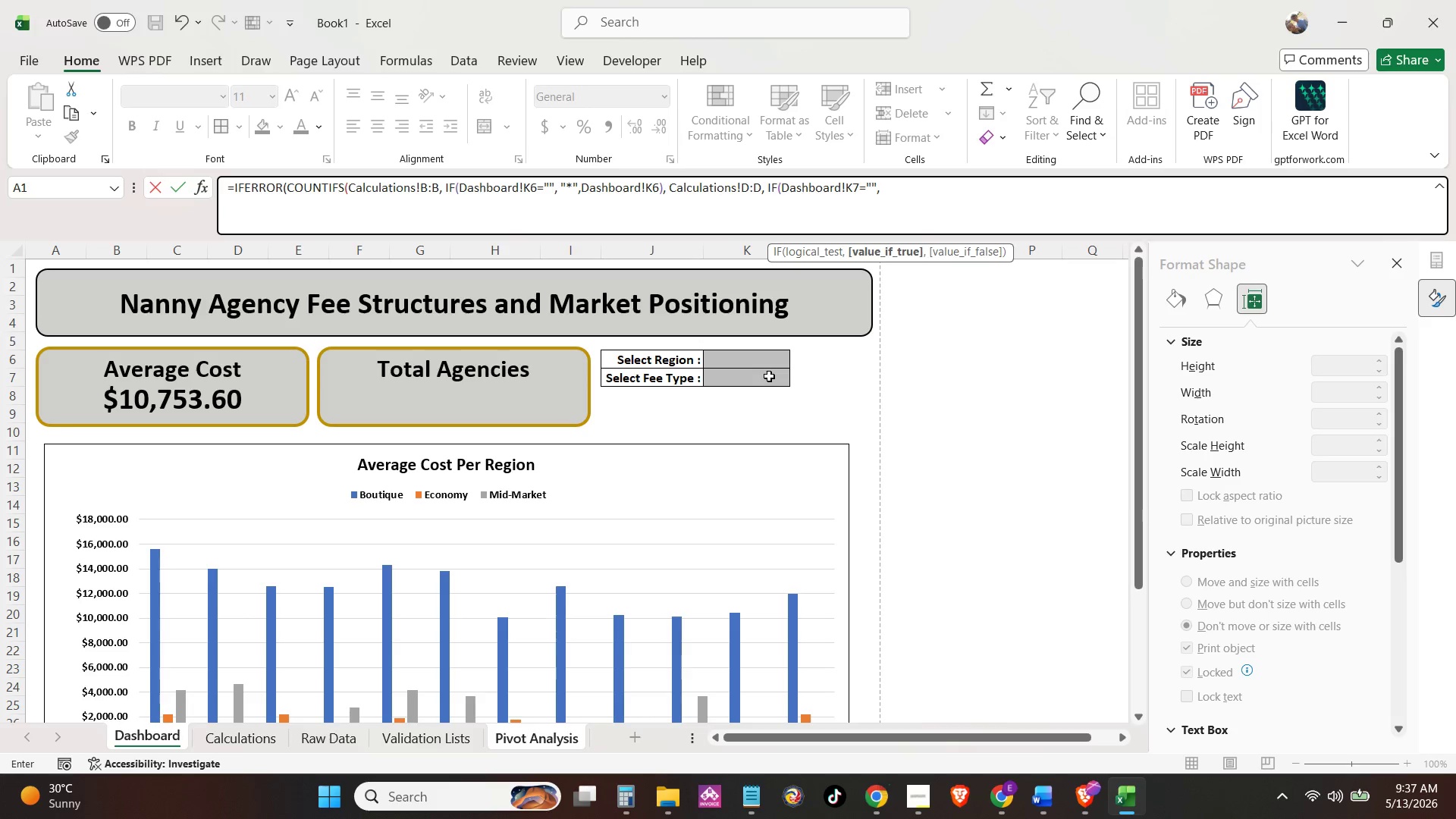 
key(Space)
 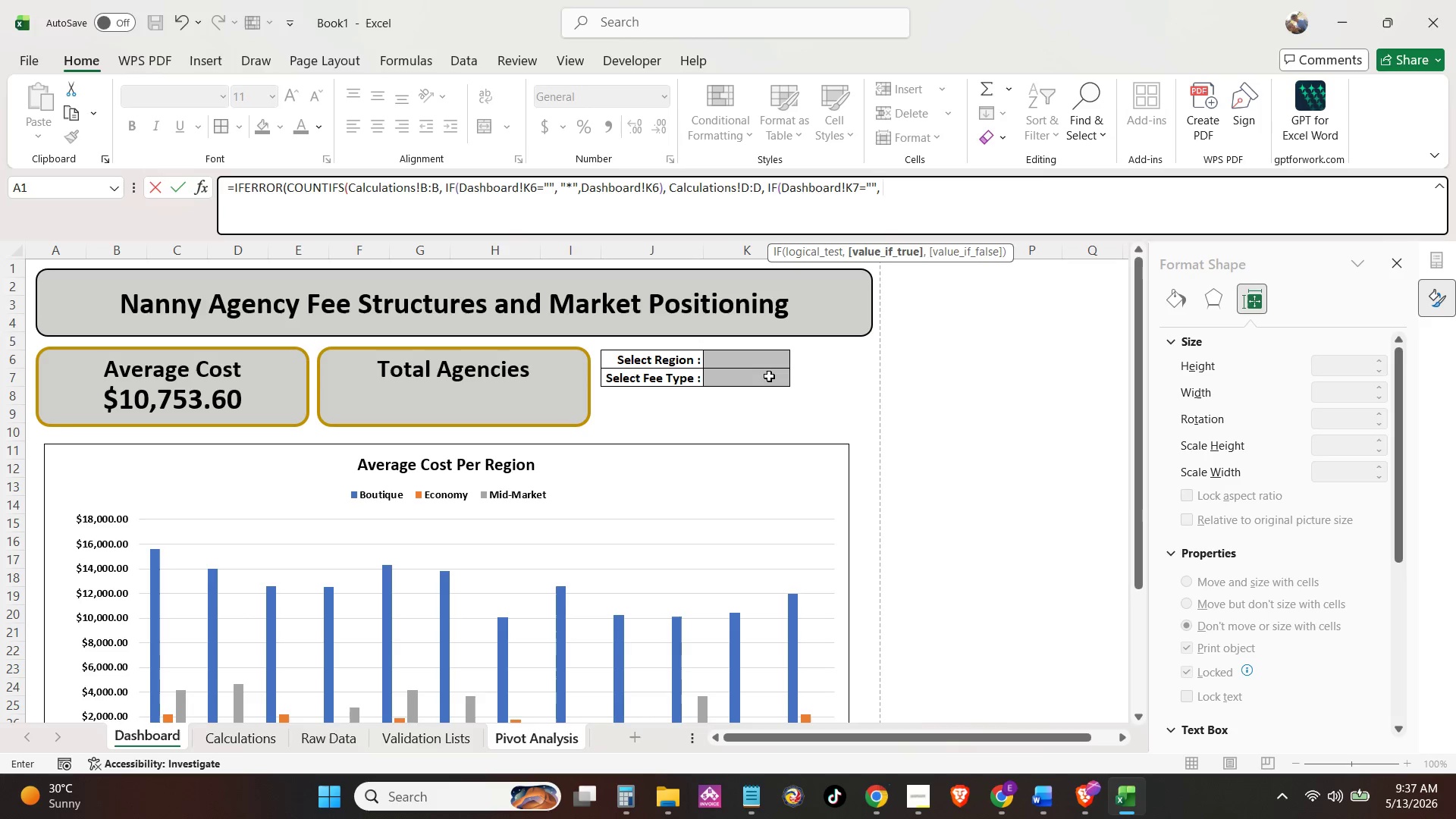 
key(Shift+Quote)
 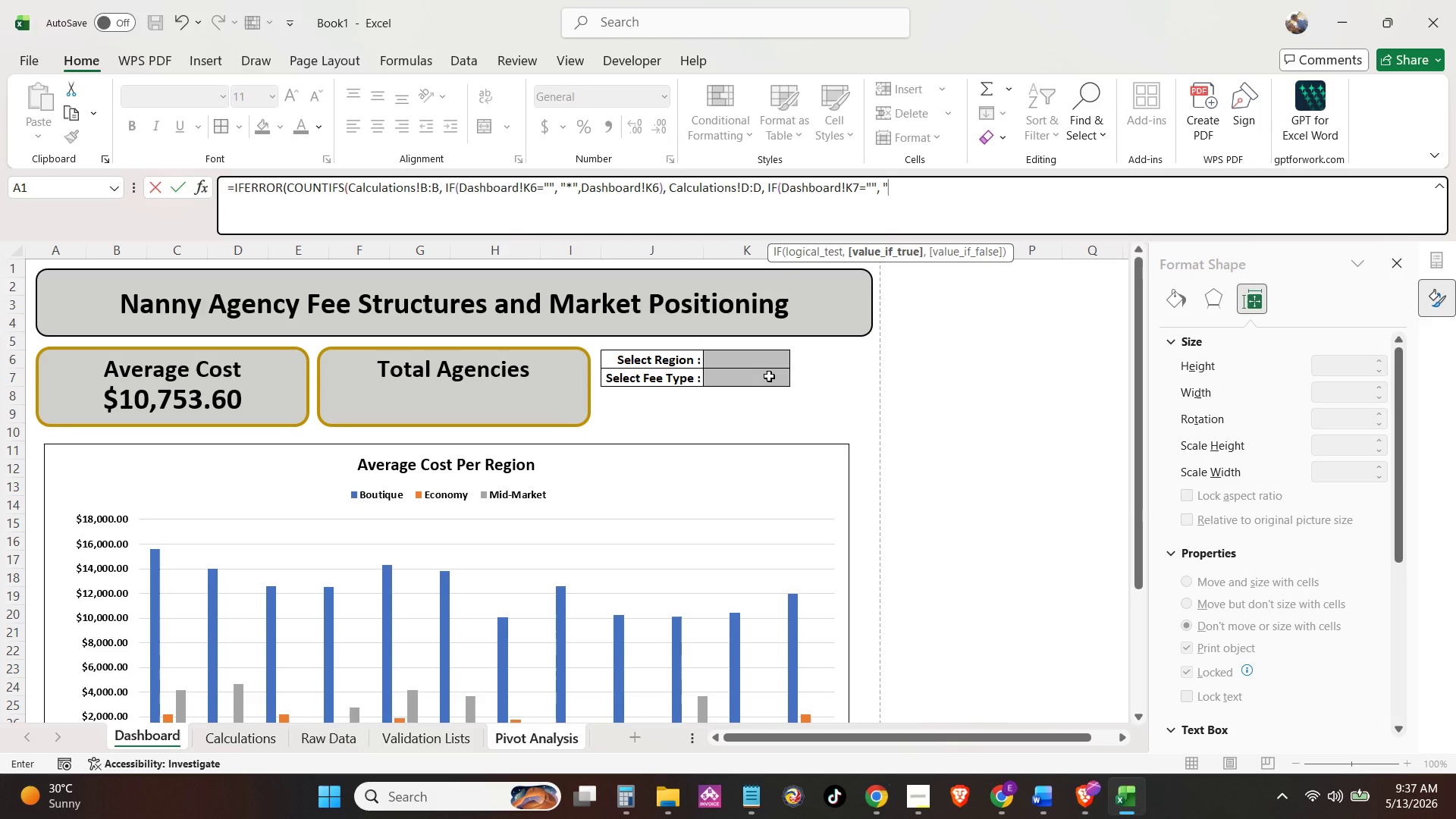 
key(Shift+8)
 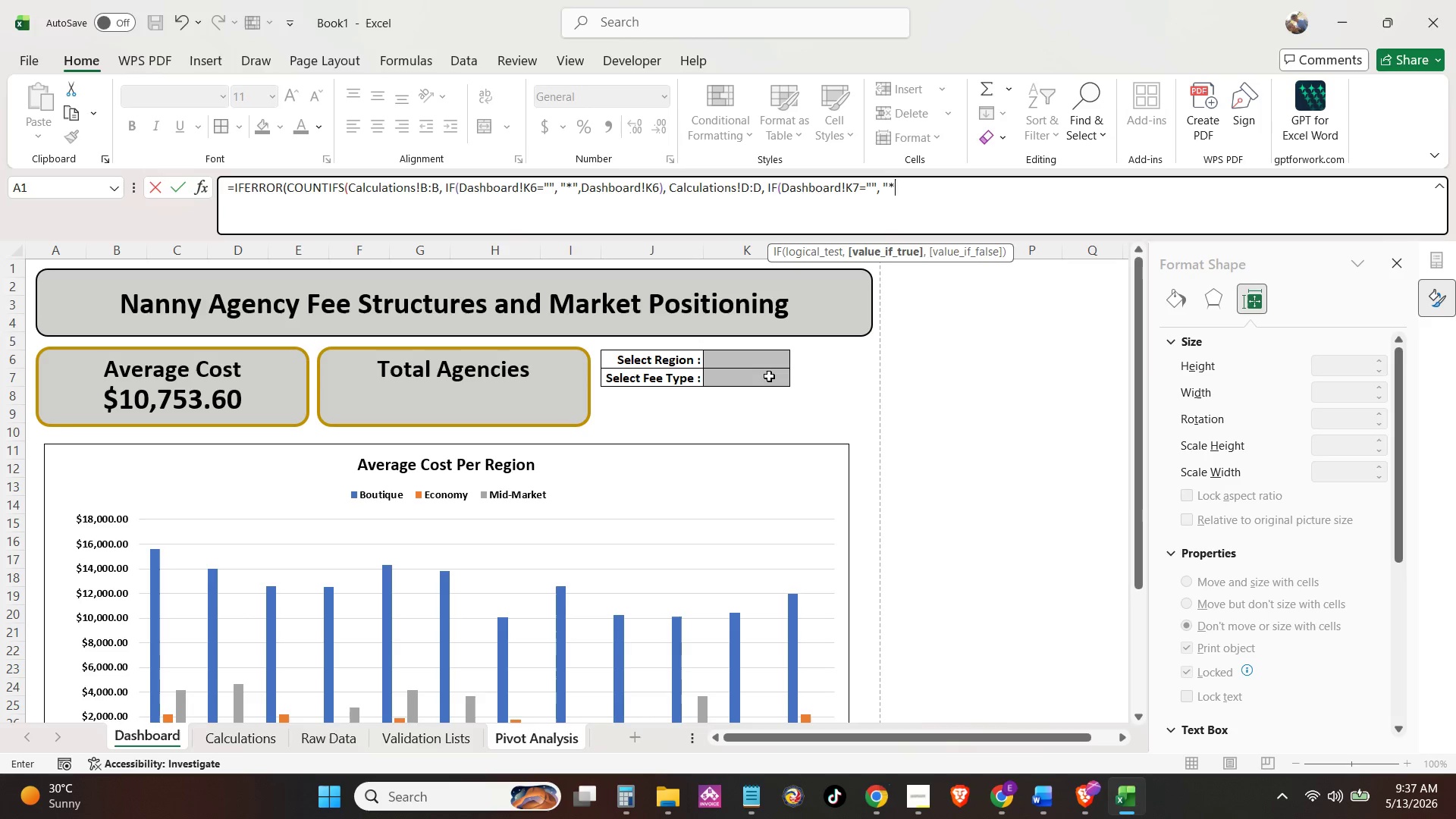 
key(Shift+Quote)
 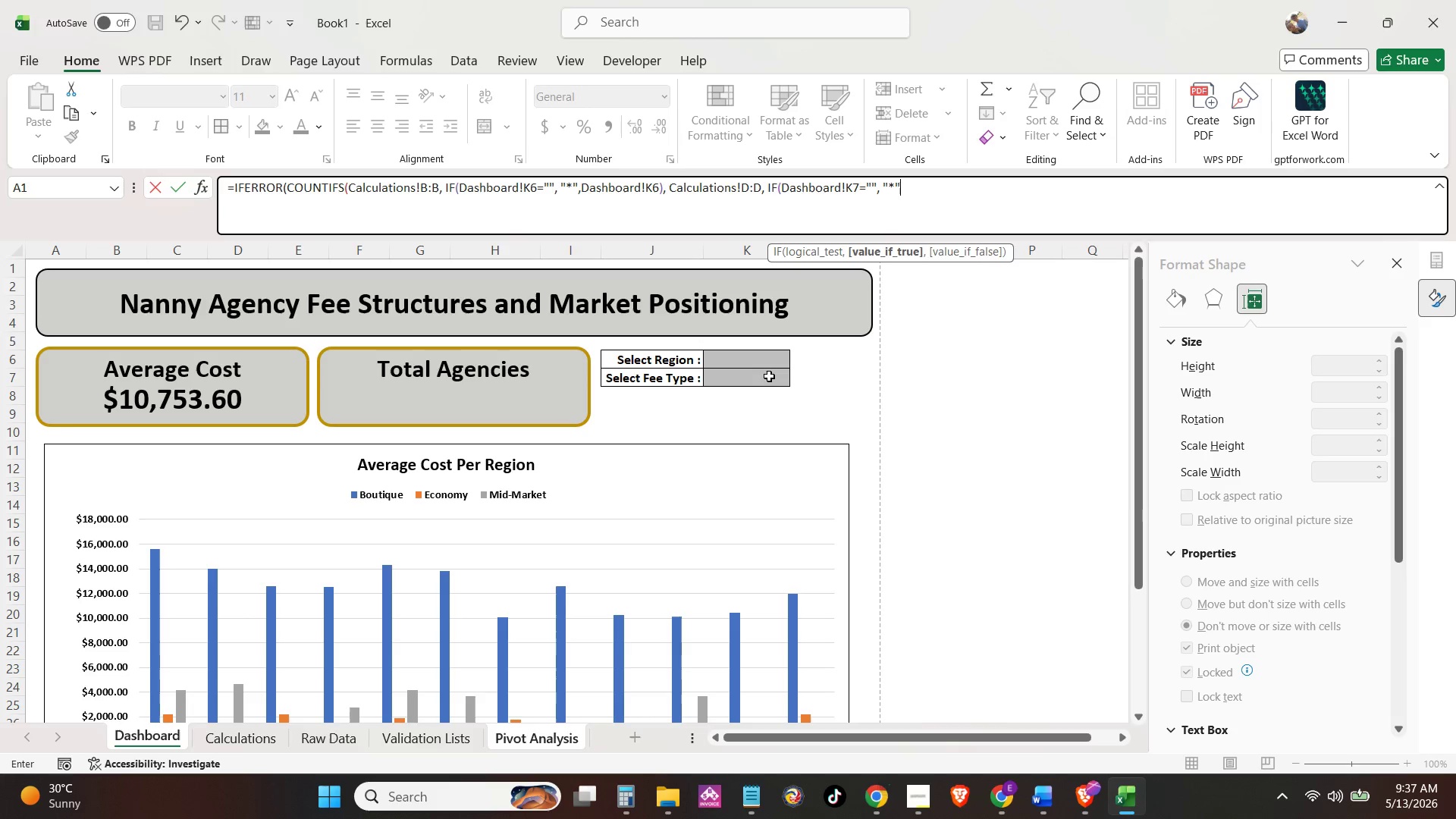 
key(Comma)
 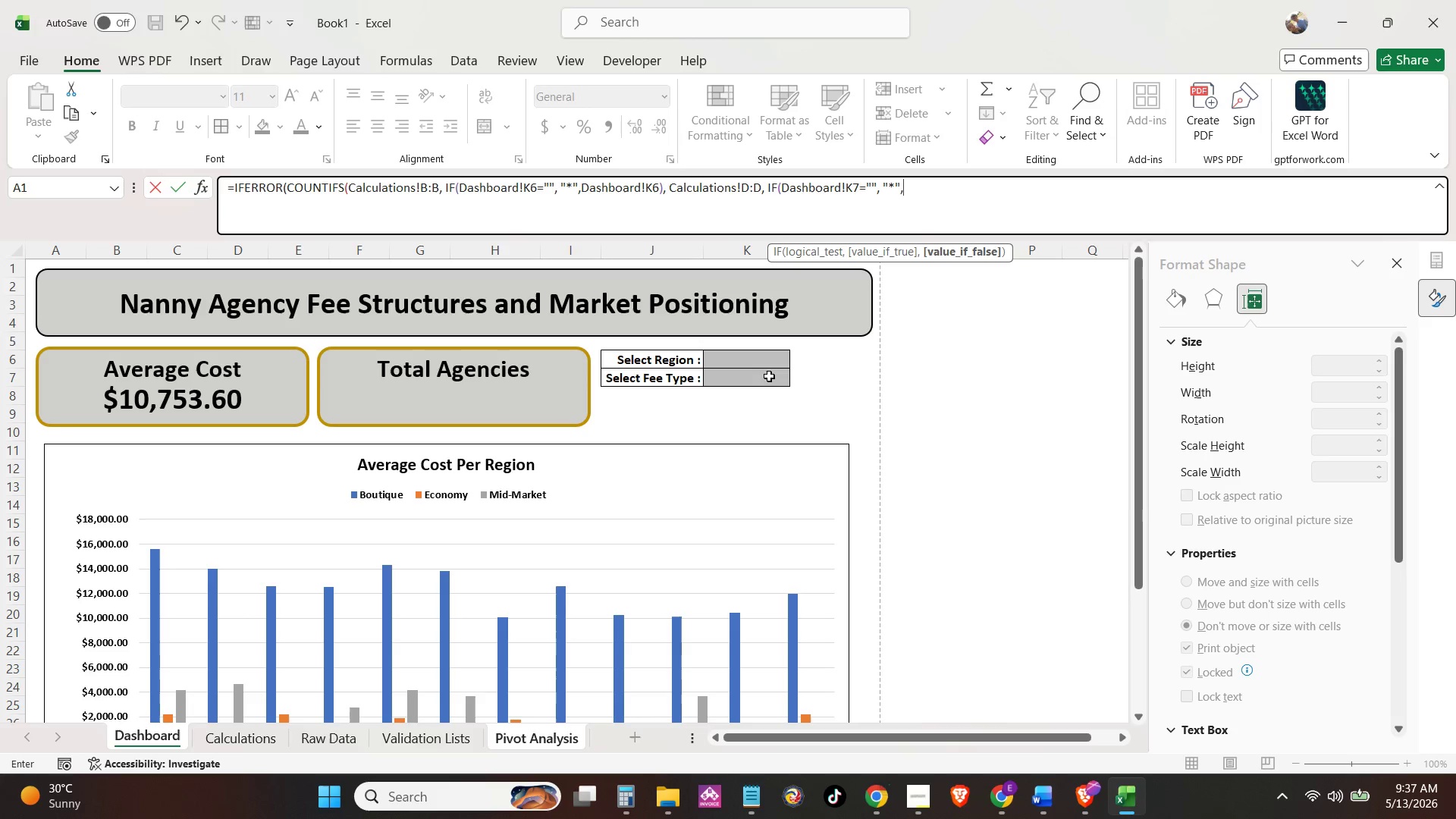 
key(Space)
 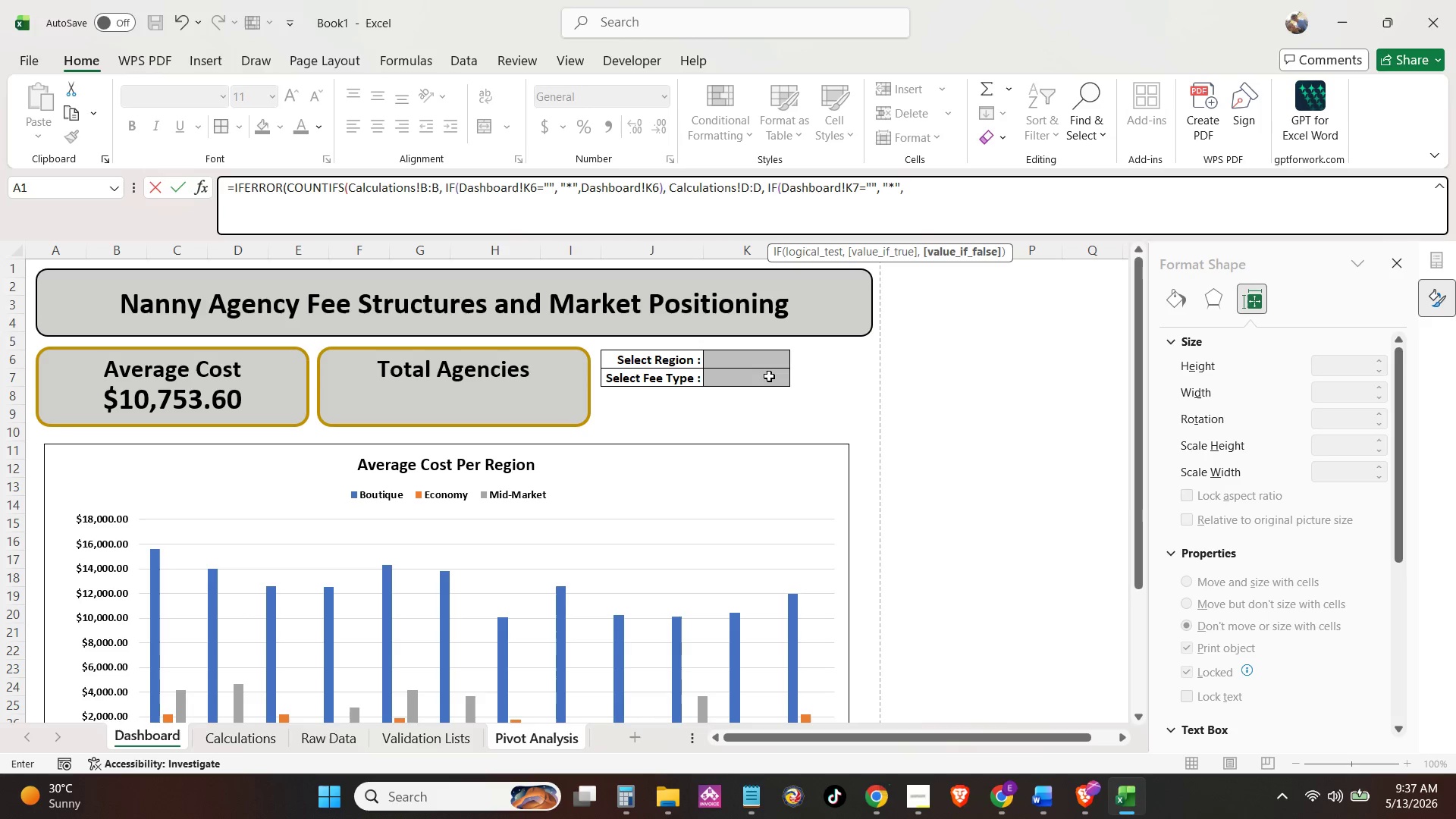 
hold_key(key=ShiftLeft, duration=1.33)
 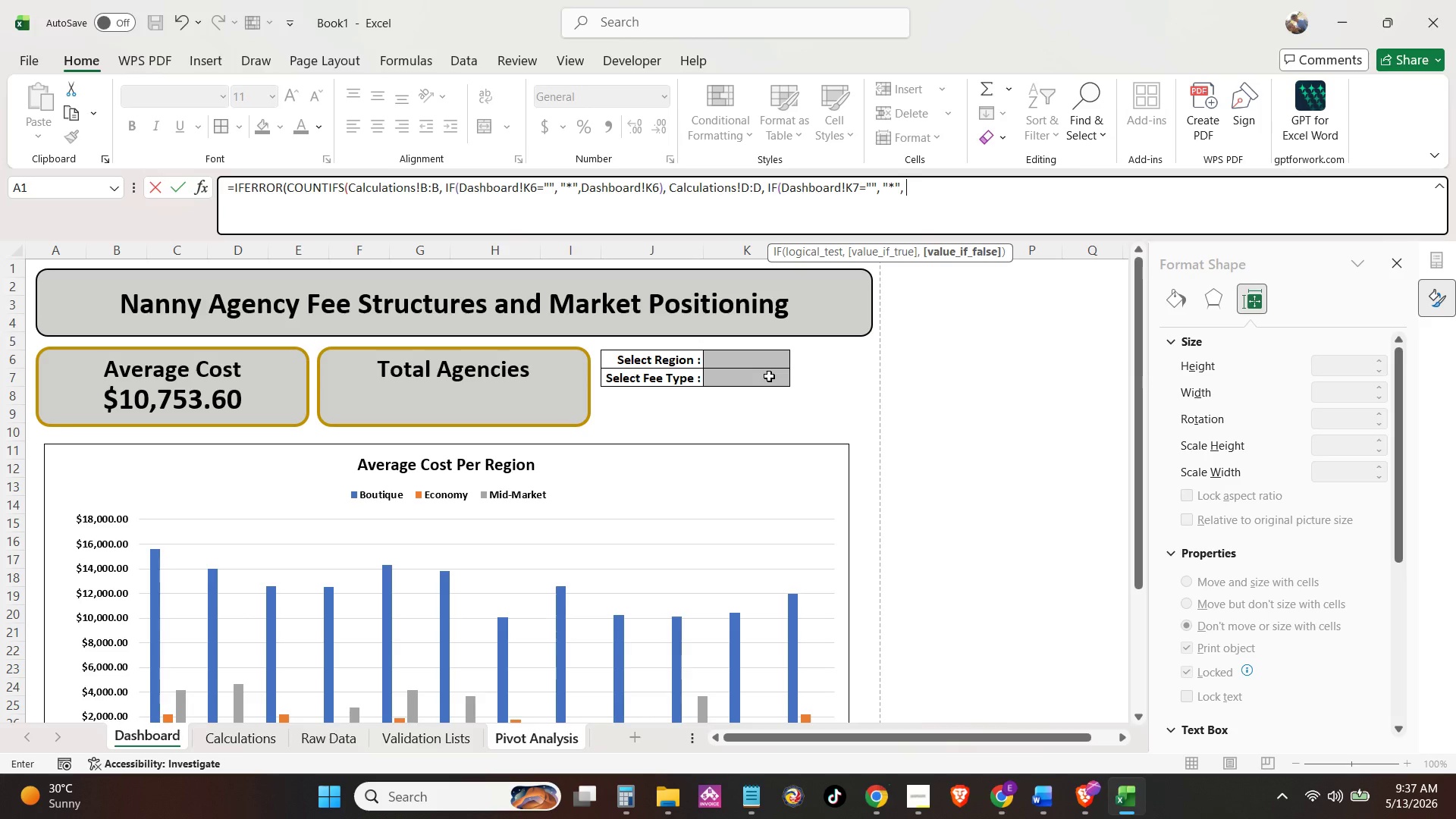 
left_click([769, 376])
 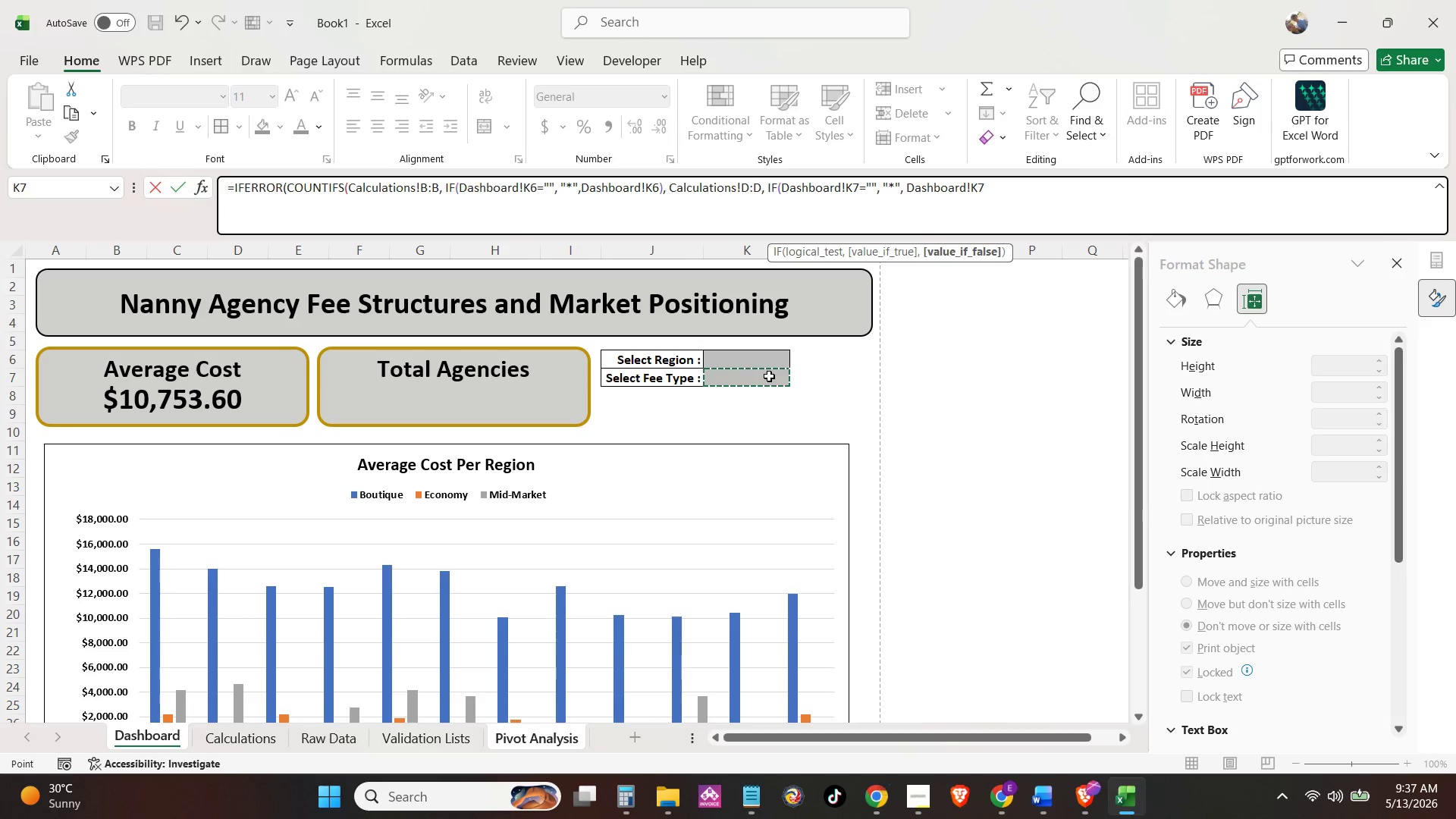 
type()), "Data Error"))
 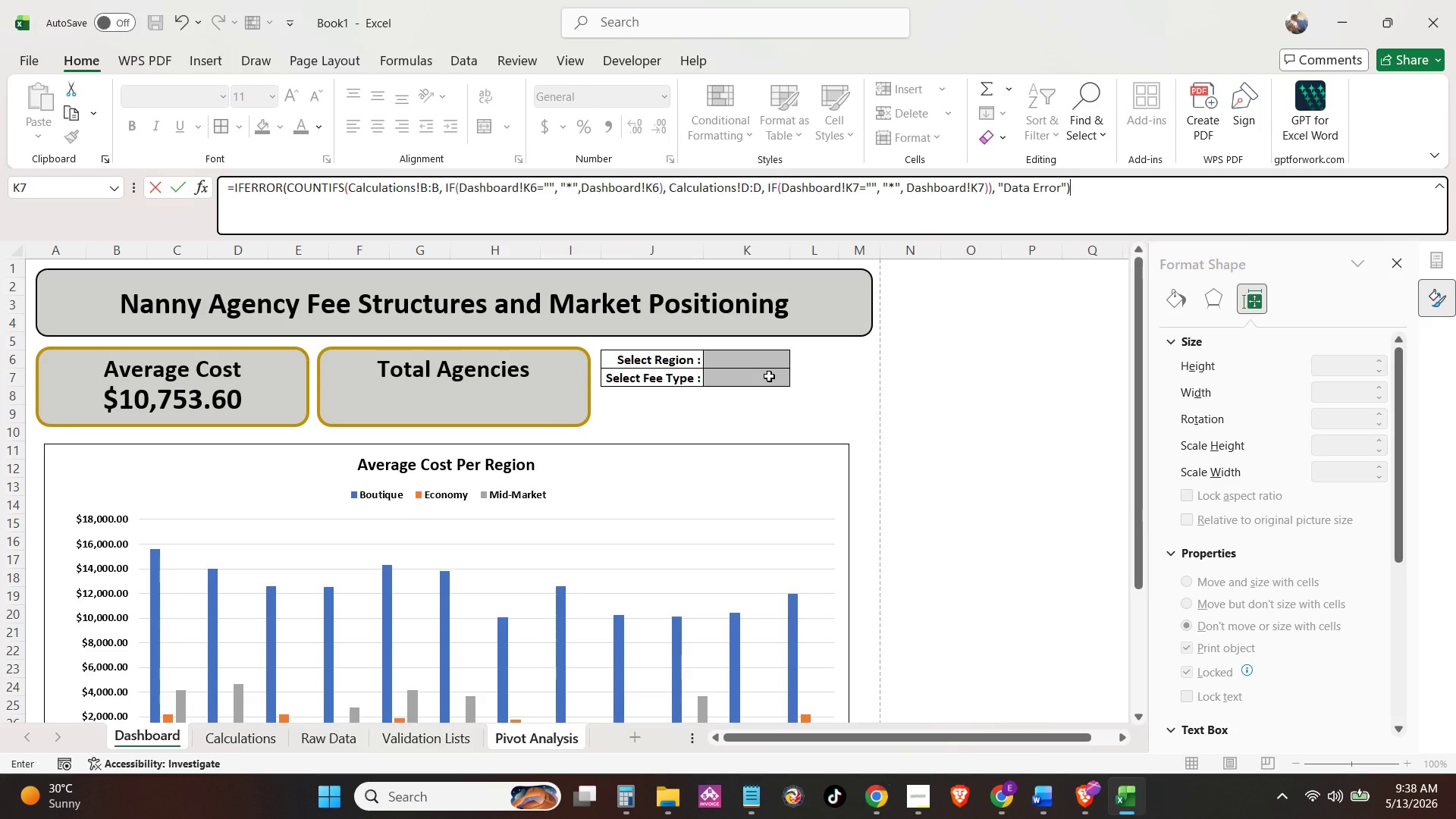 
key(Enter)
 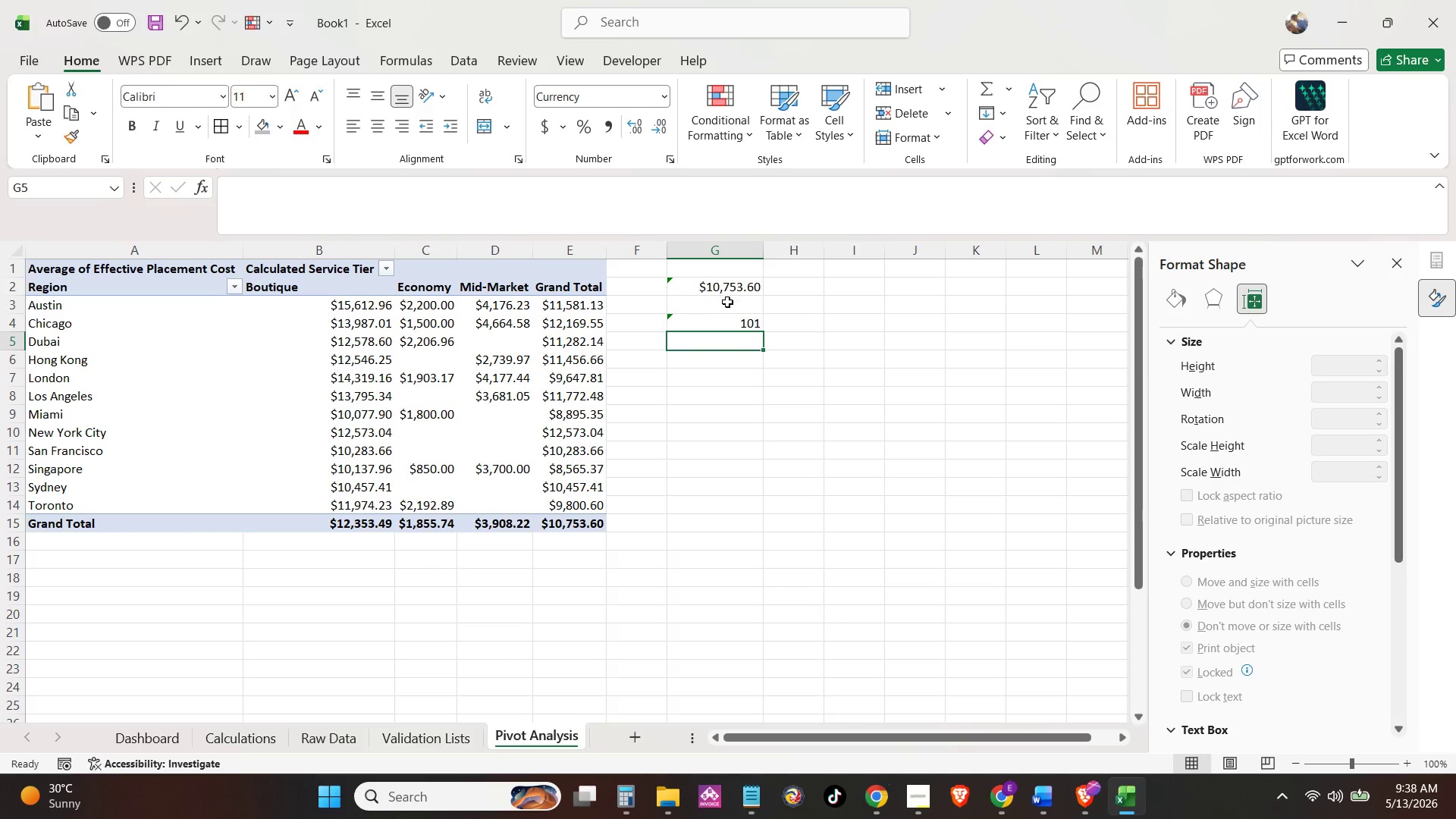 
left_click([739, 319])
 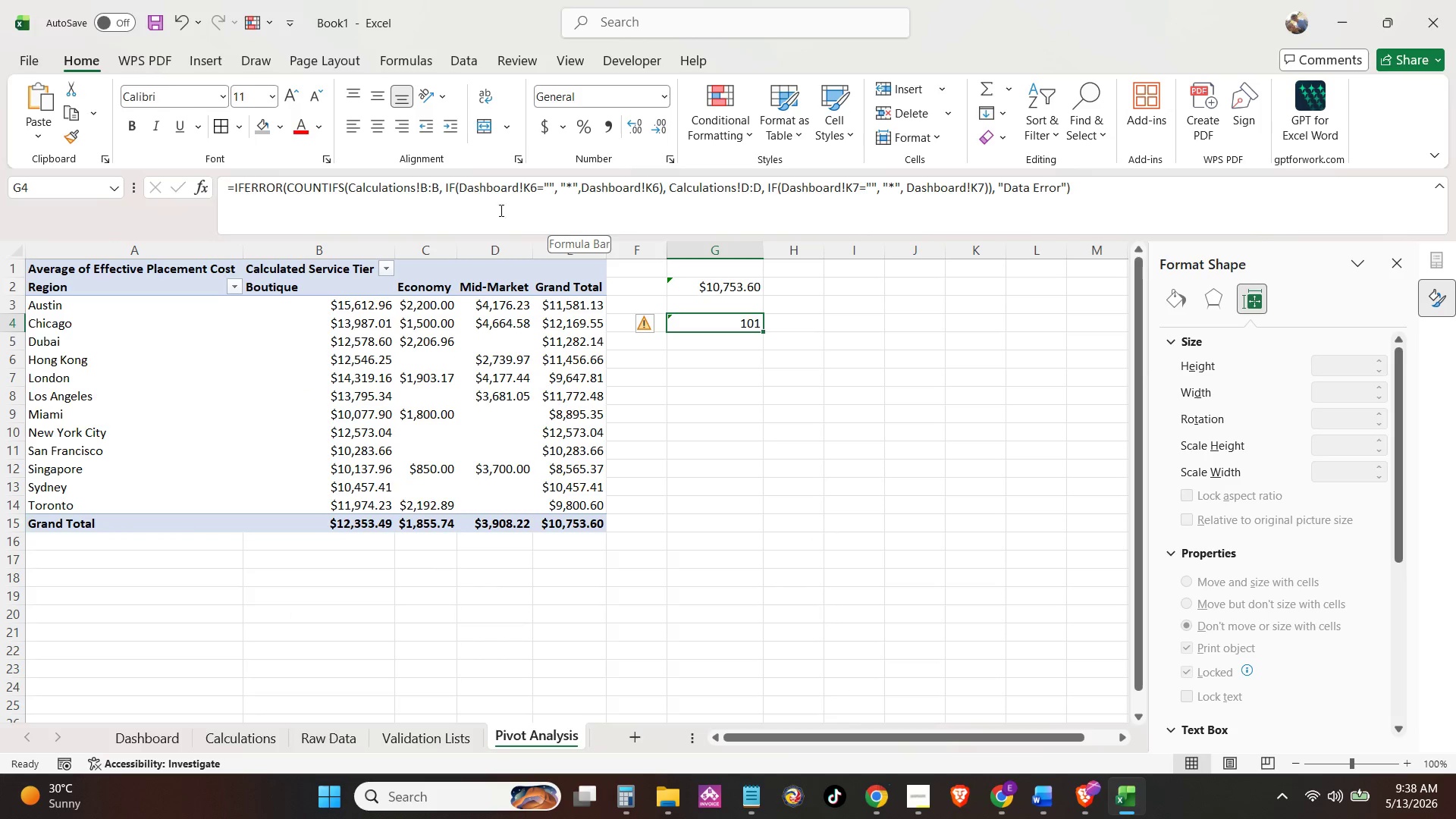 
wait(9.73)
 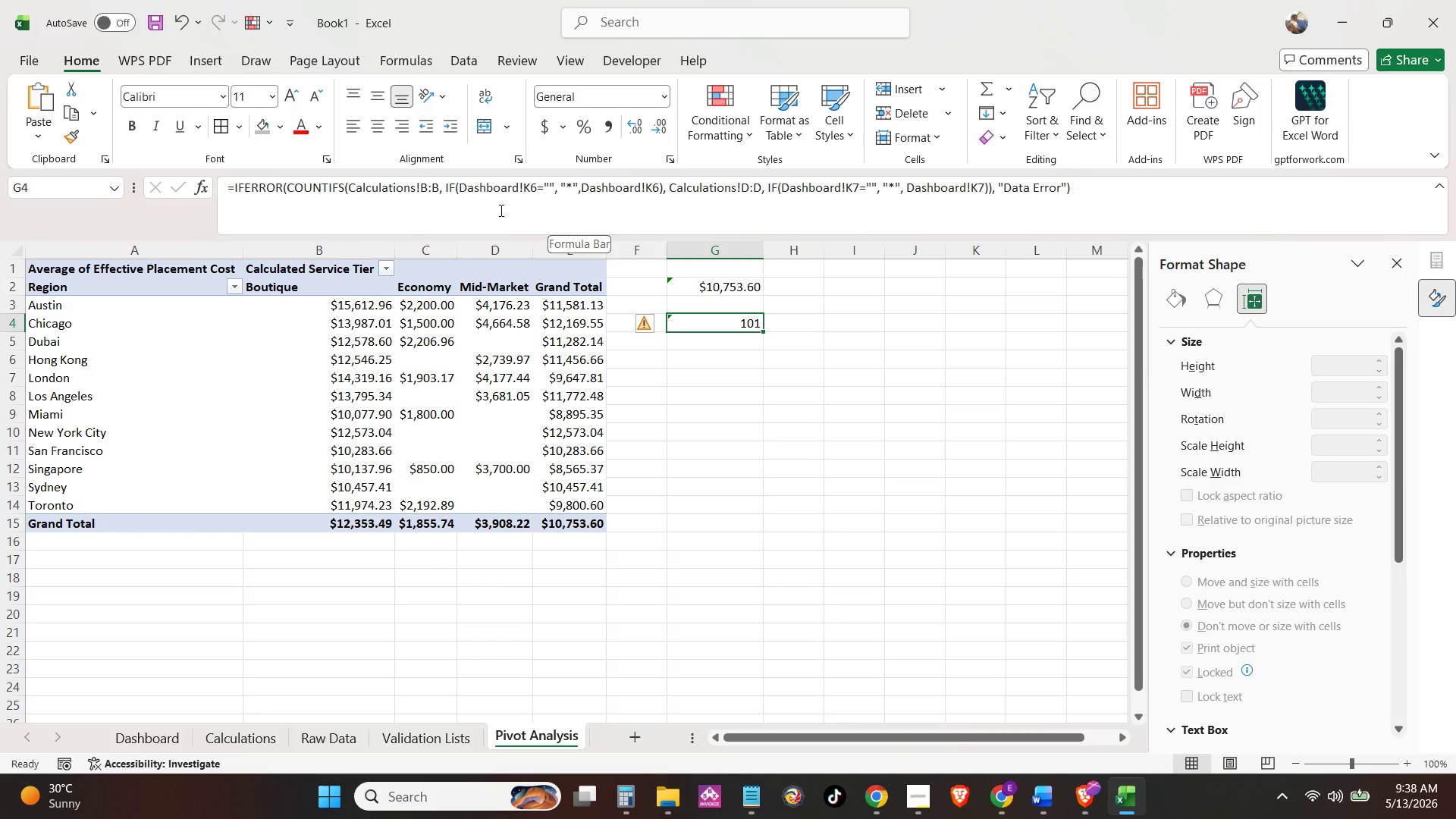 
left_click([429, 190])
 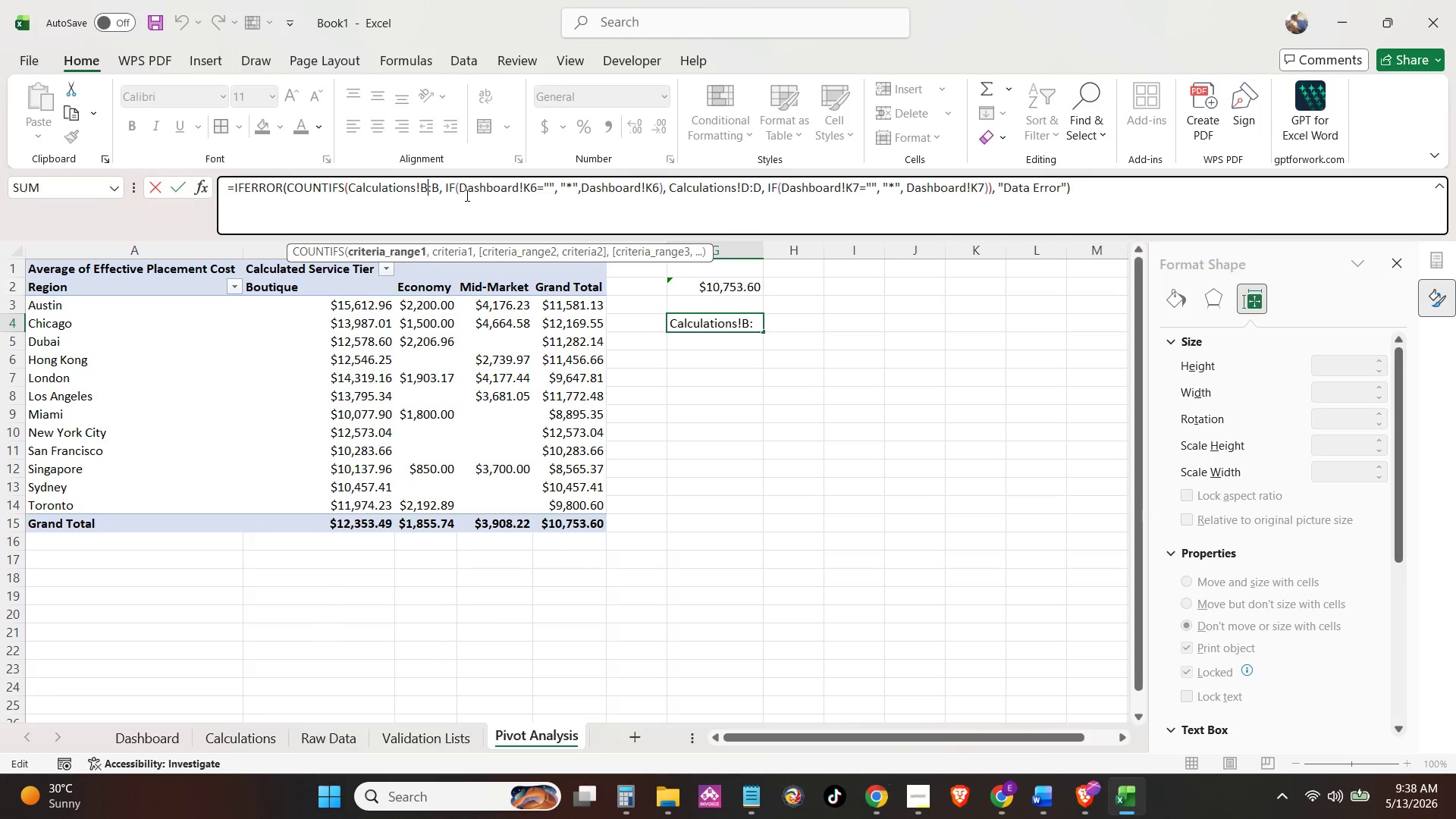 
key(1)
 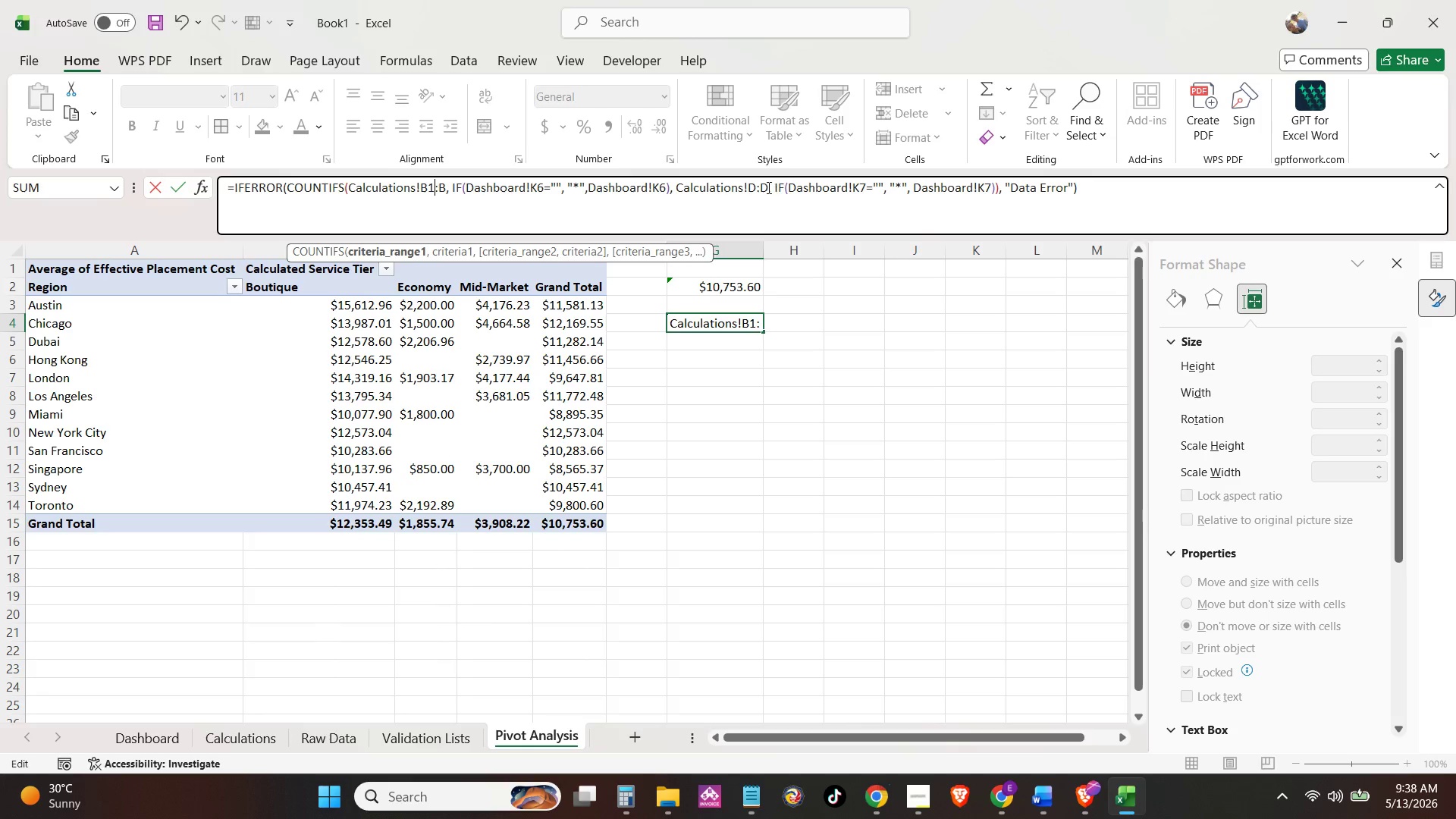 
left_click([755, 189])
 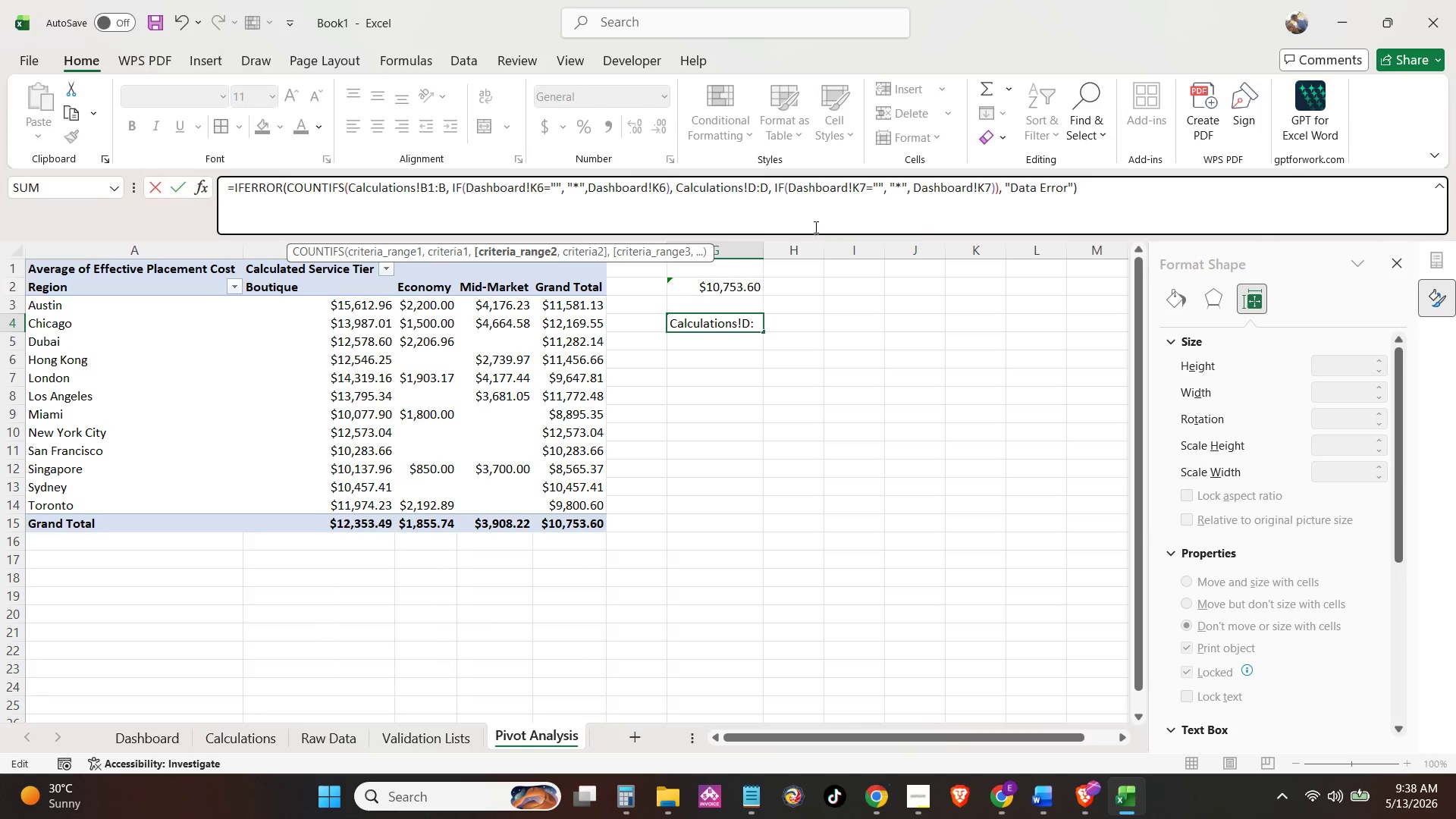 
key(1)
 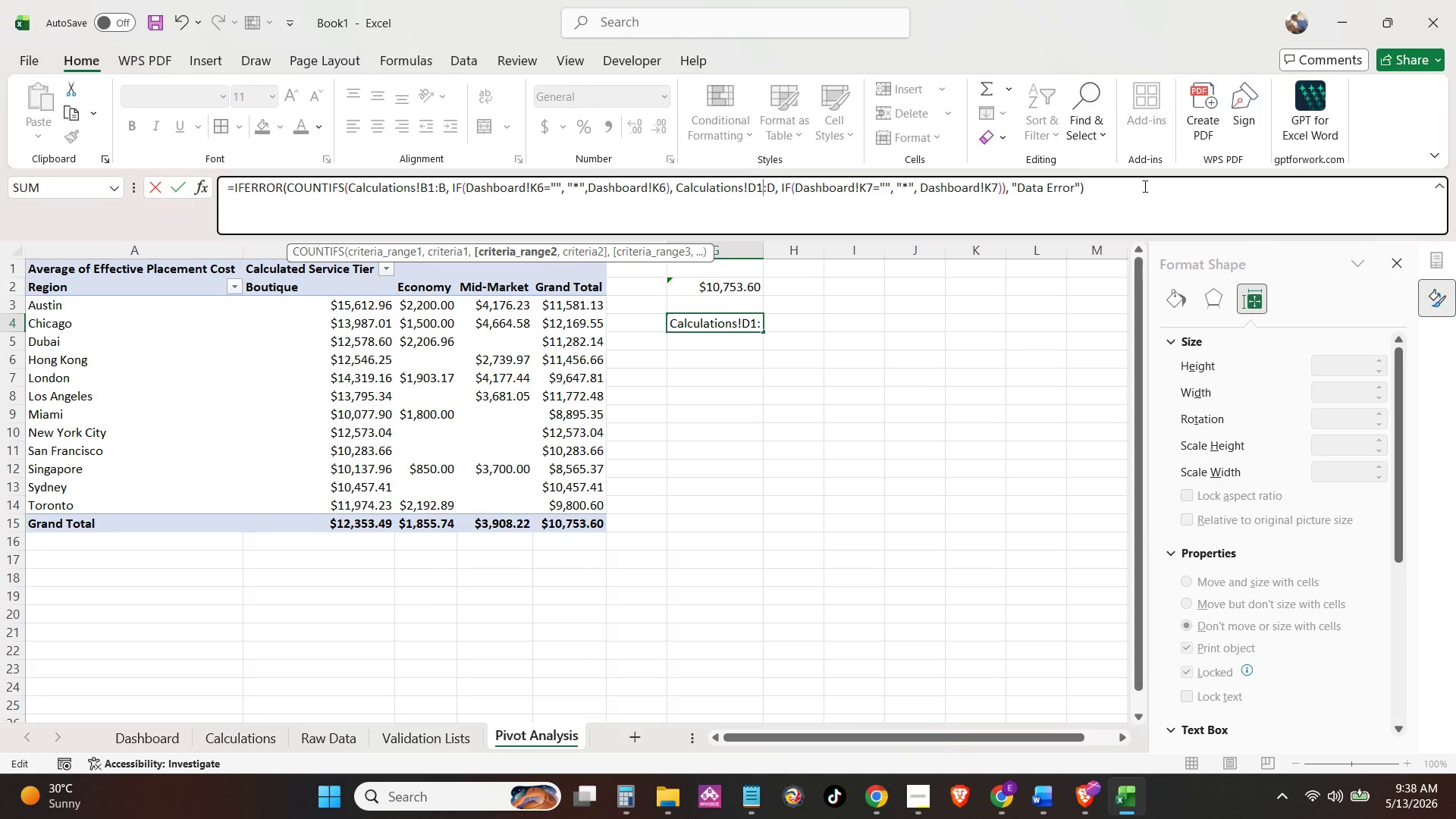 
left_click([1144, 186])
 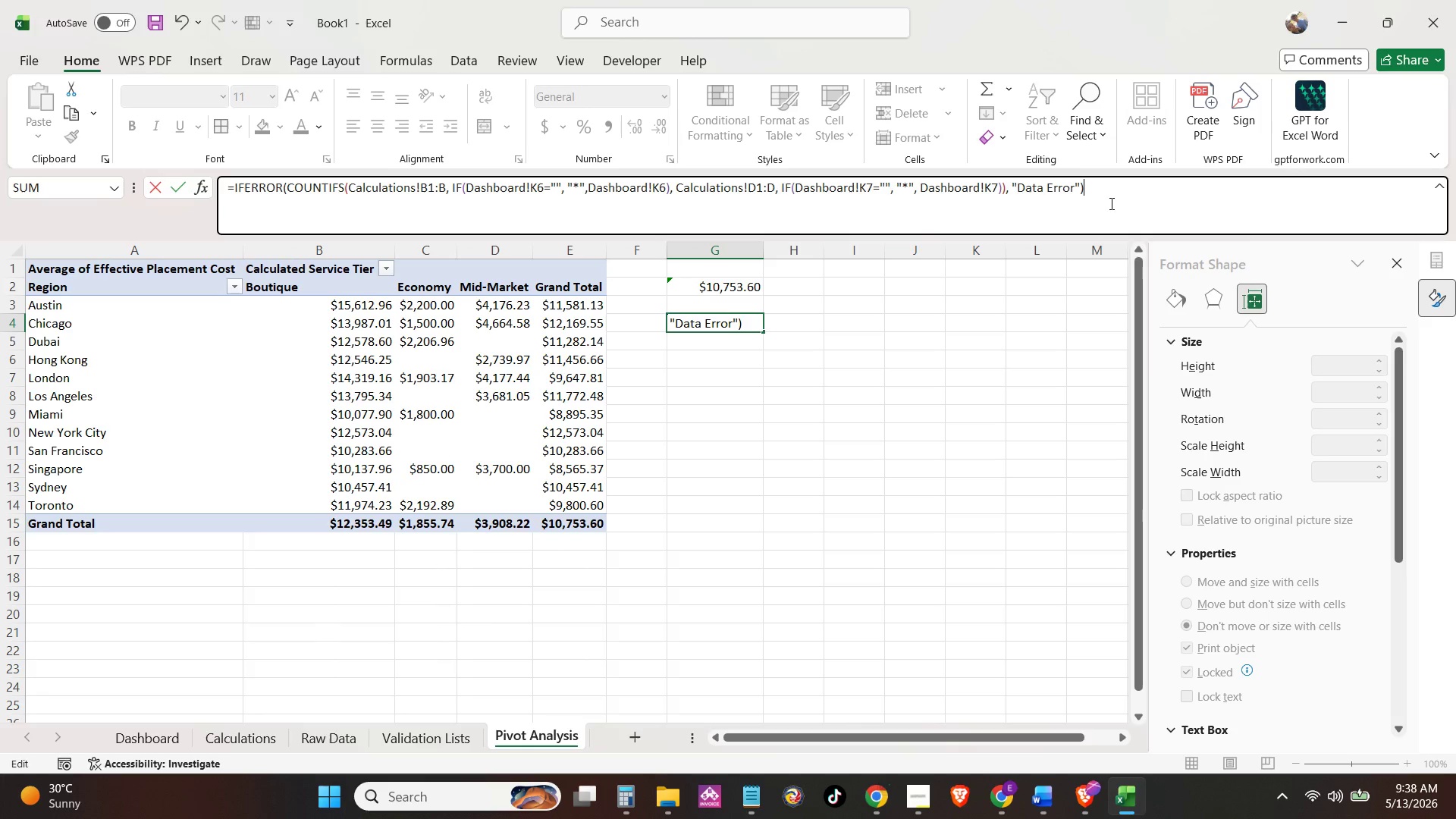 
key(NumpadEnter)
 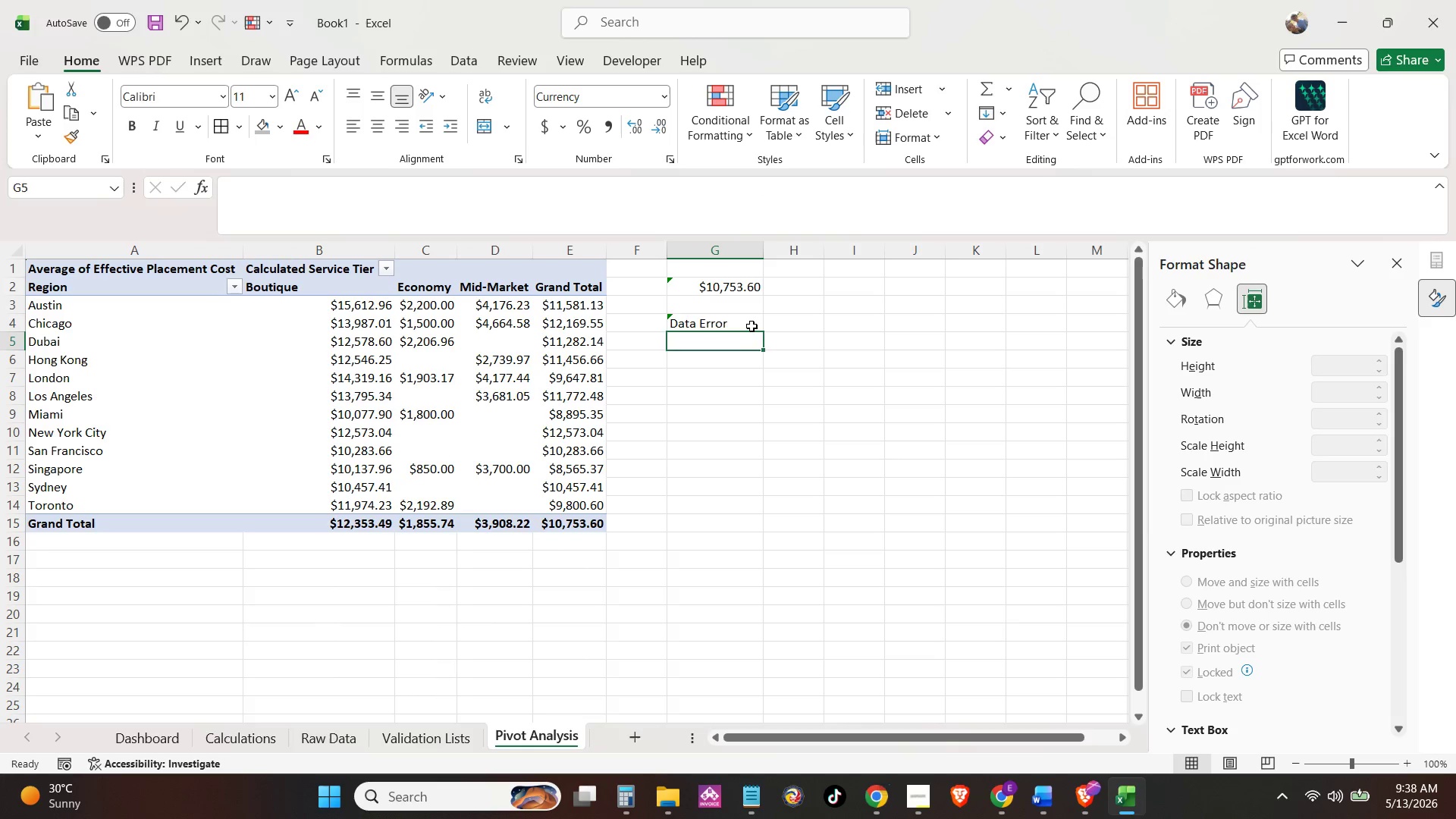 
left_click([749, 325])
 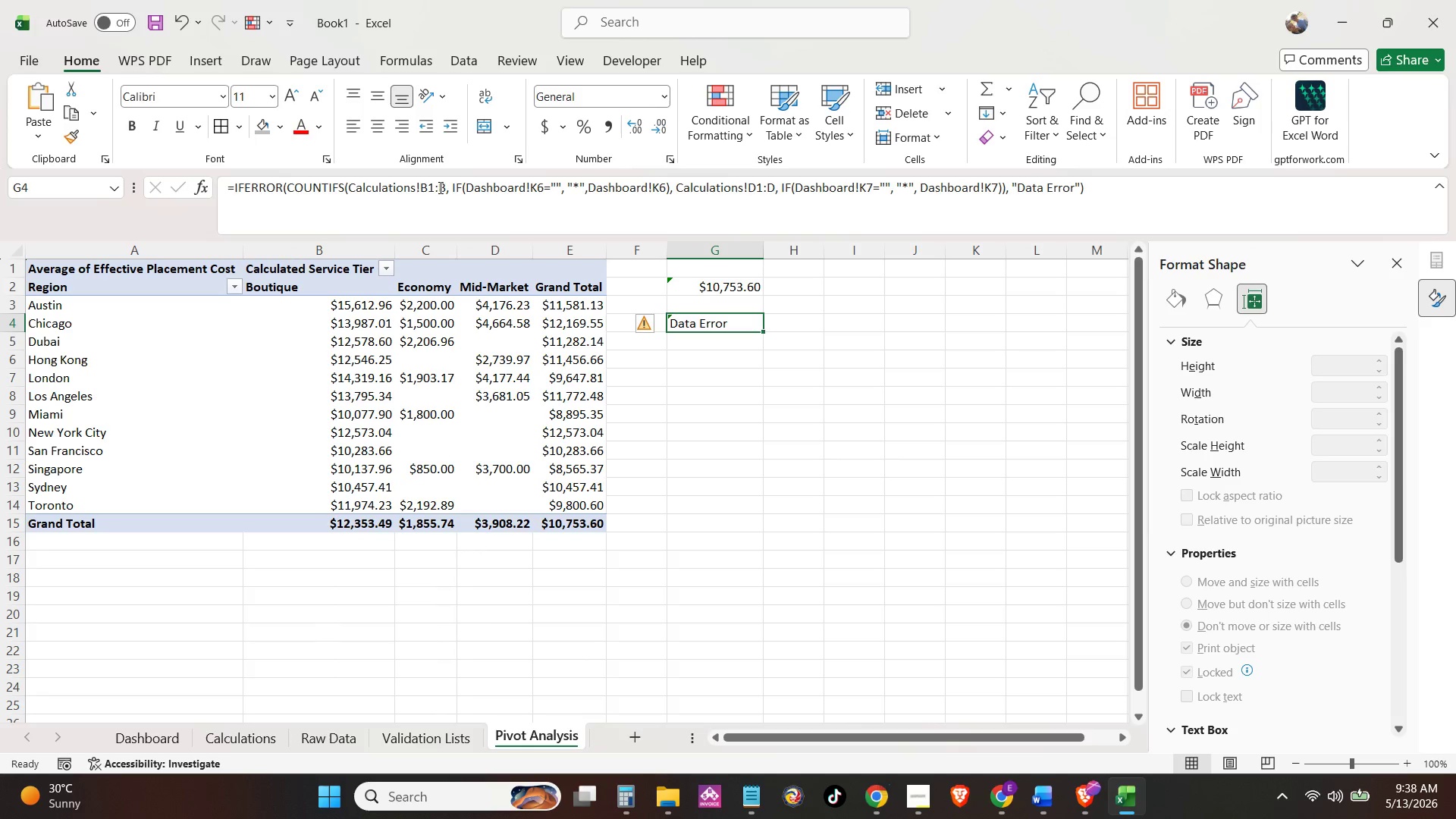 
left_click([444, 187])
 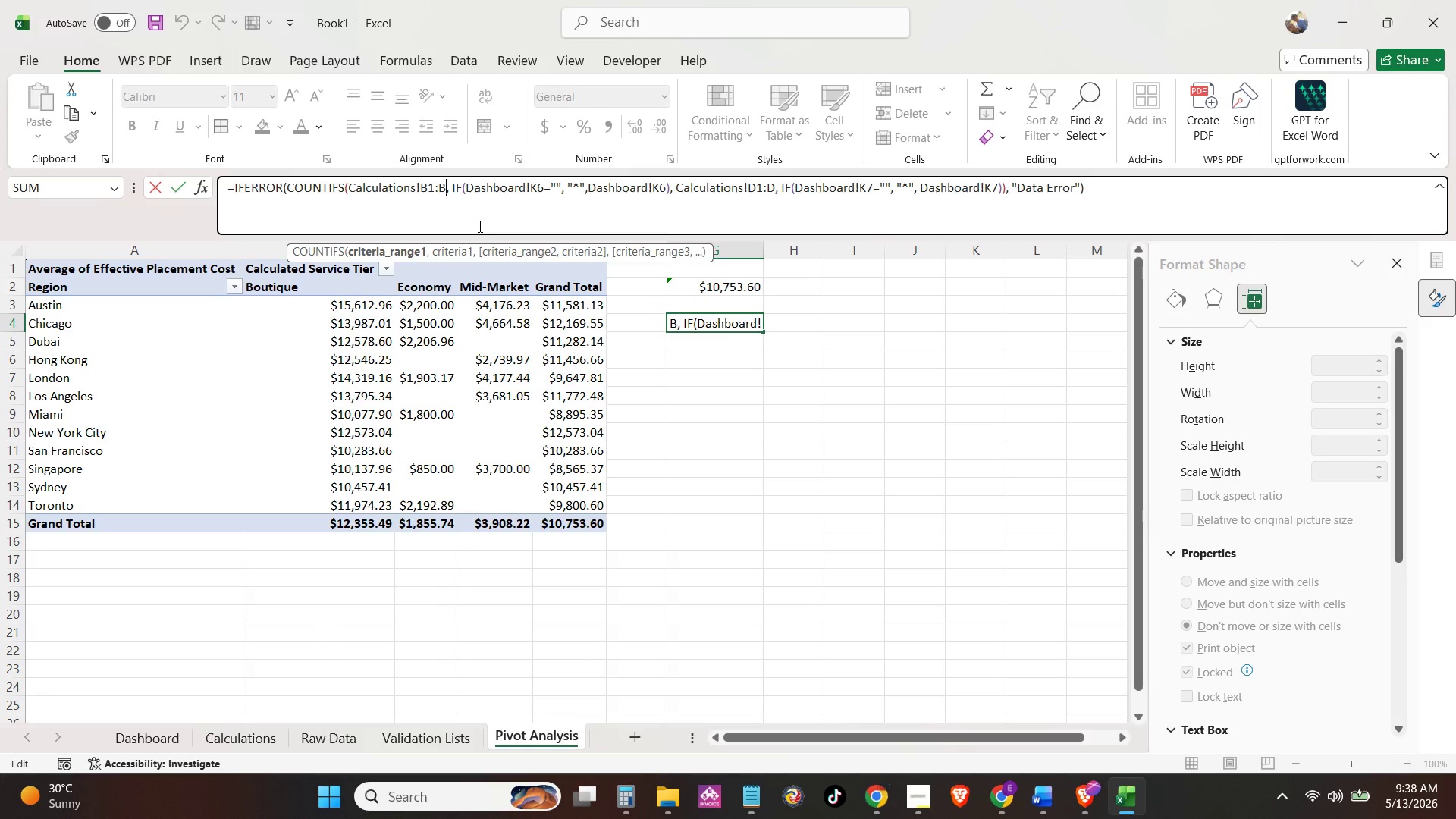 
key(1)
 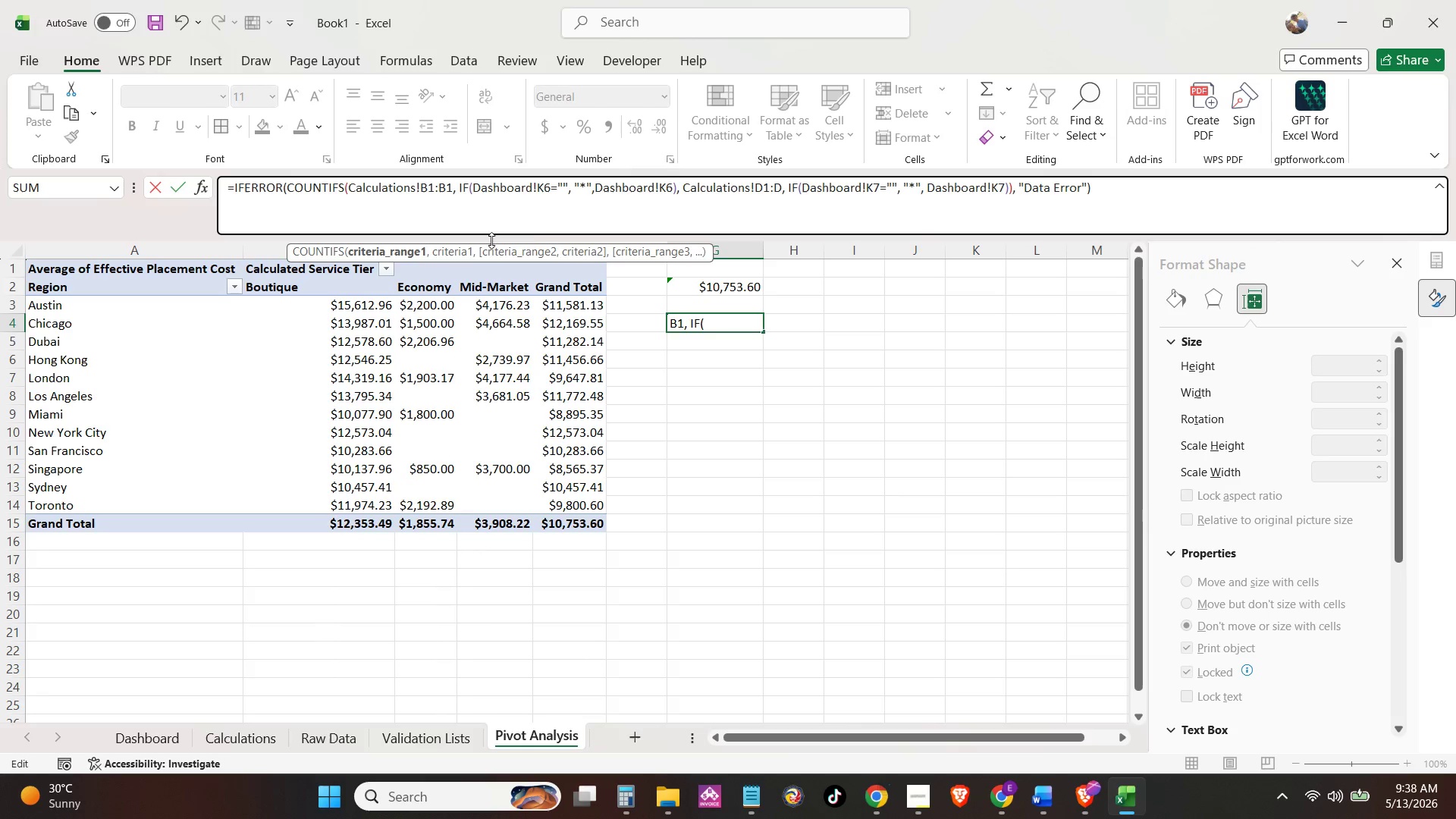 
type(---)
key(Backspace)
key(Backspace)
key(Backspace)
type(0000)
 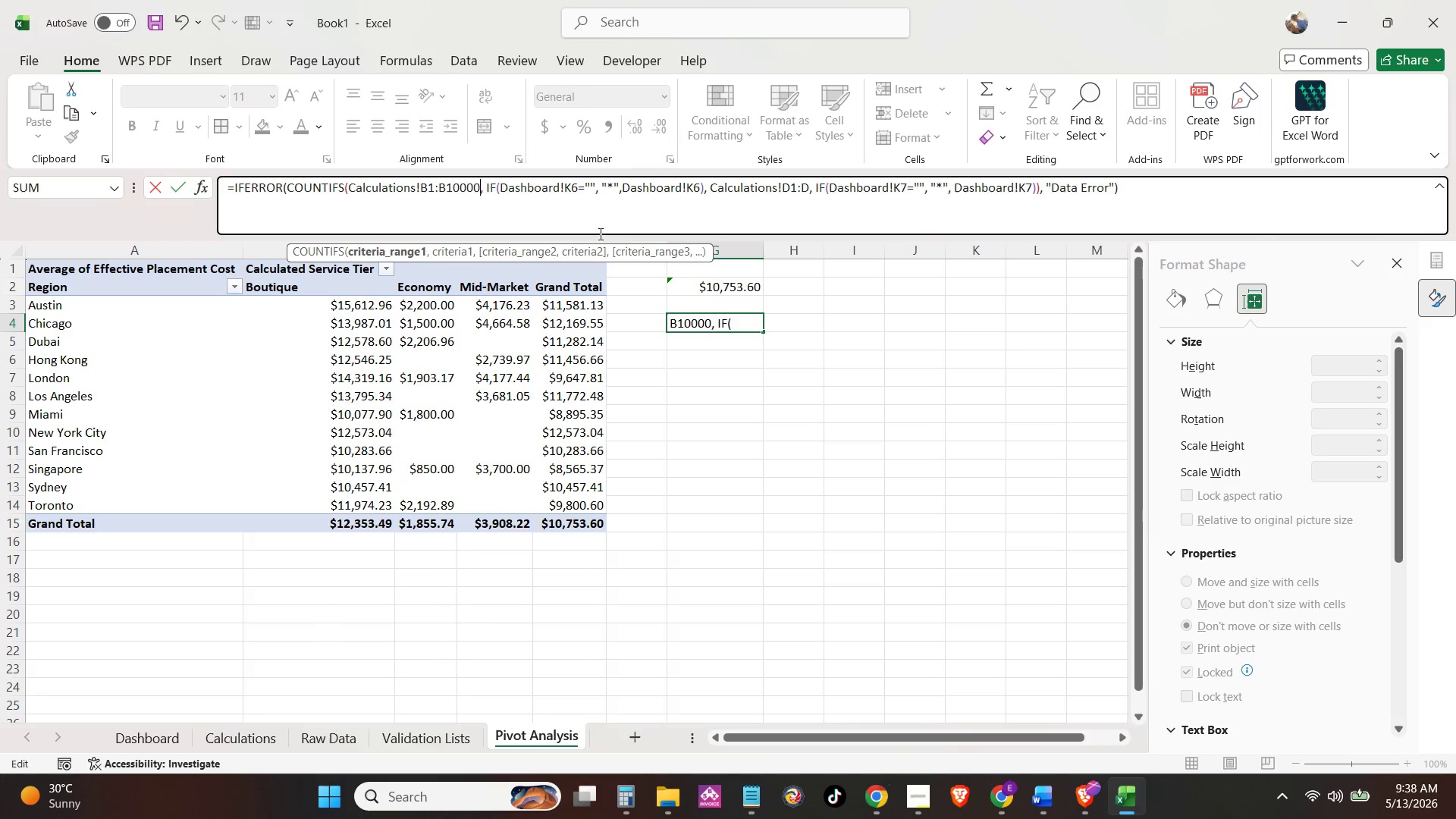 
type(000)
 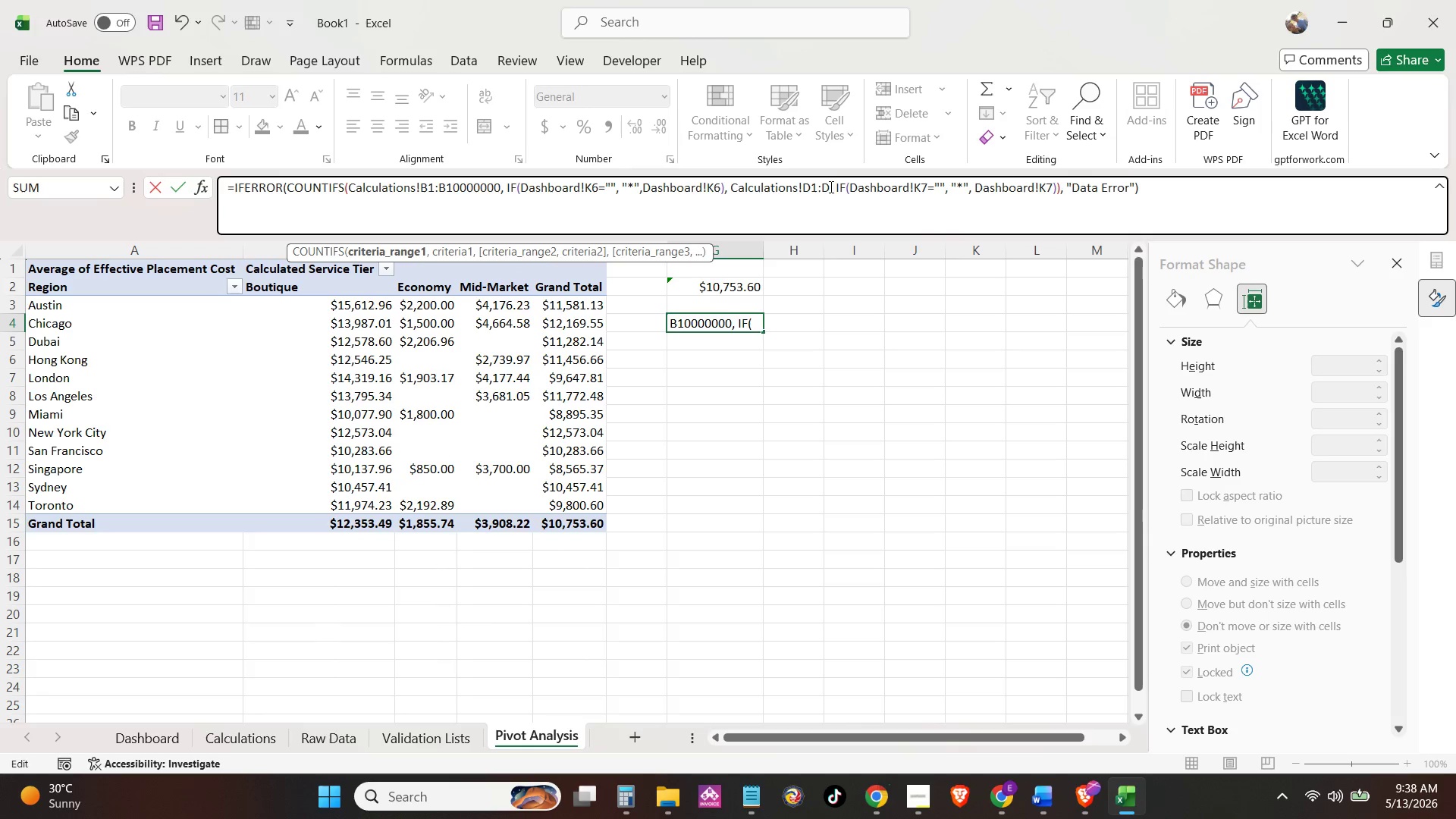 
left_click([830, 189])
 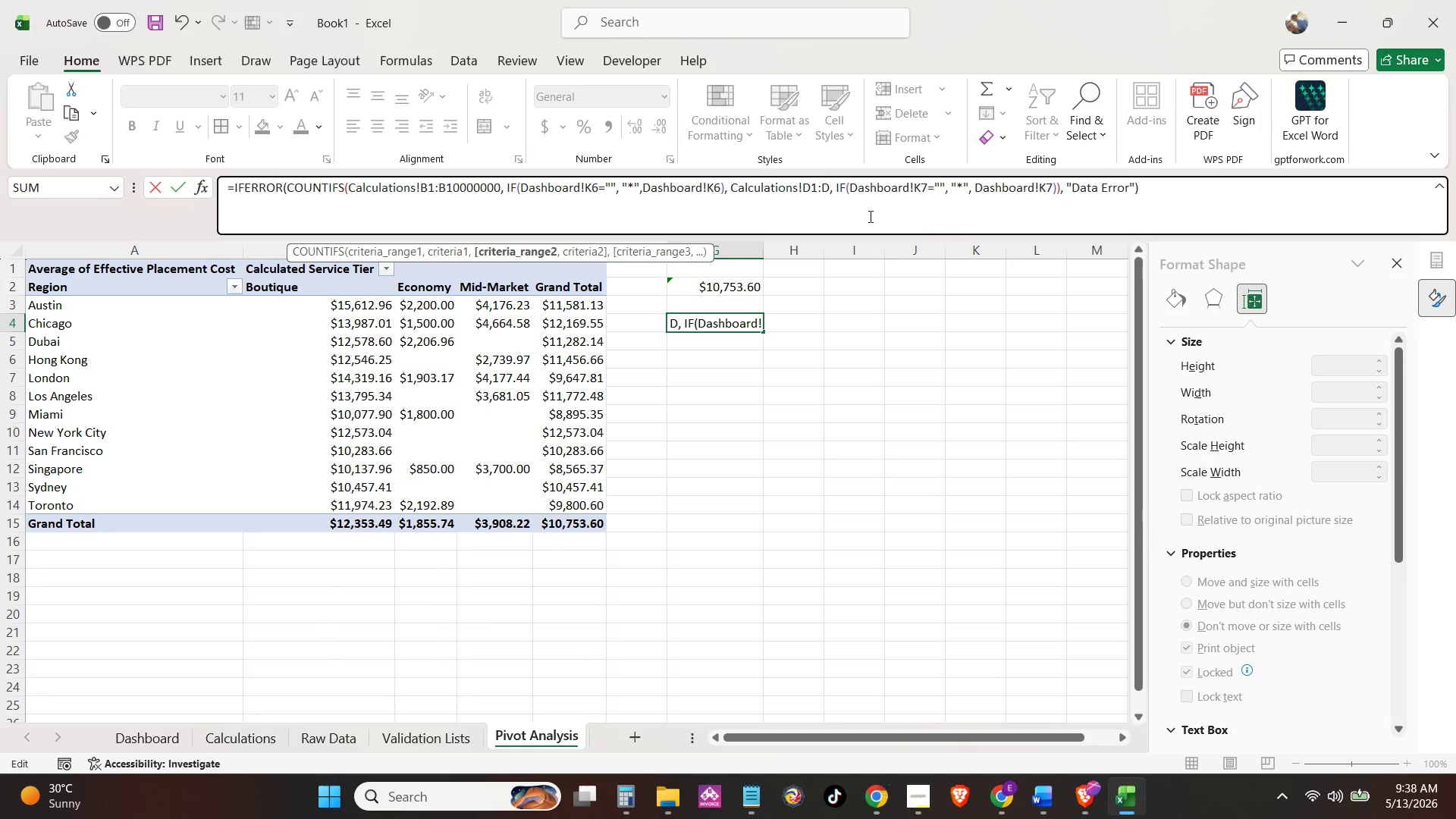 
type(0)
key(Backspace)
type(10)
 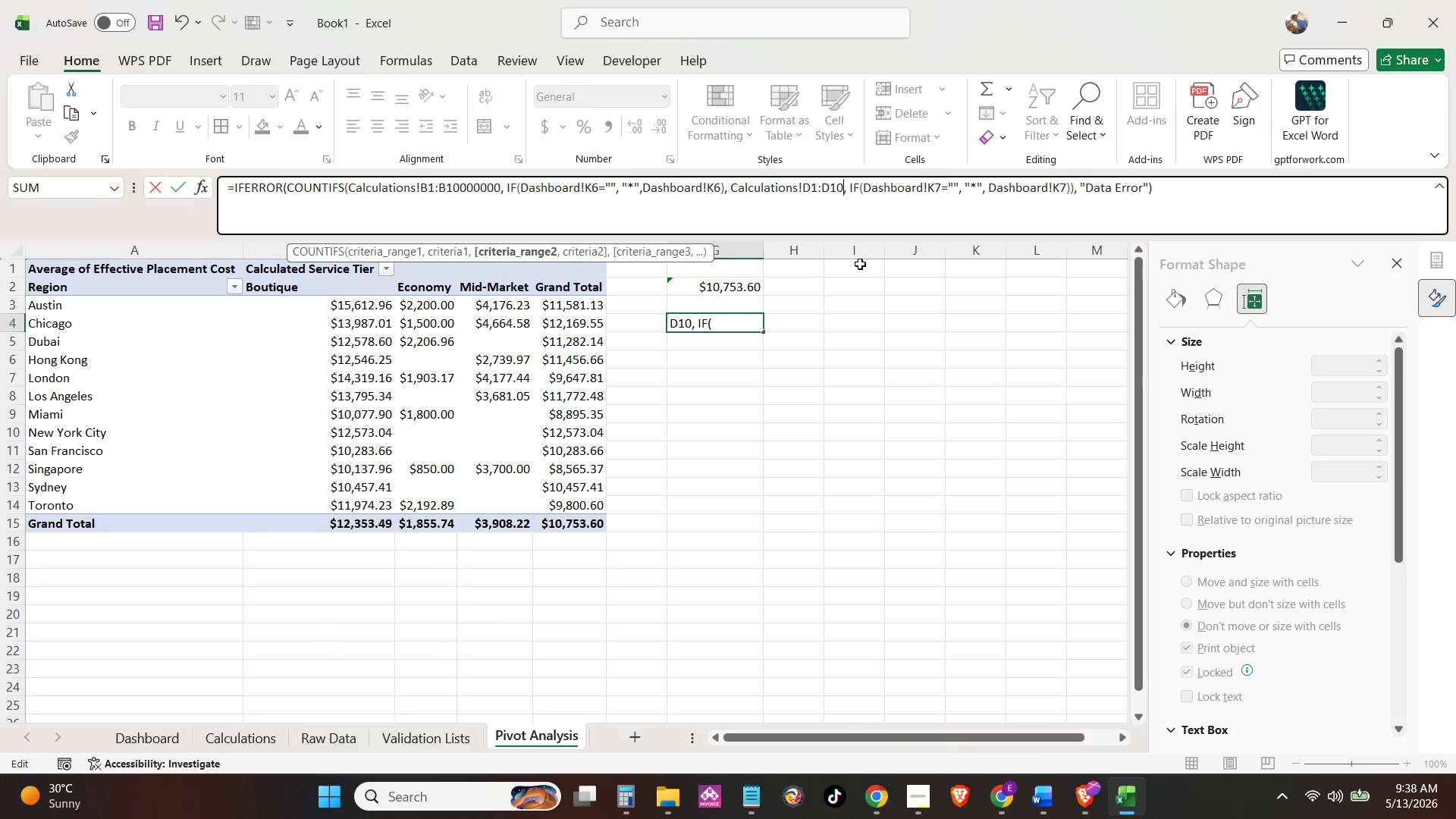 
type(000000)
 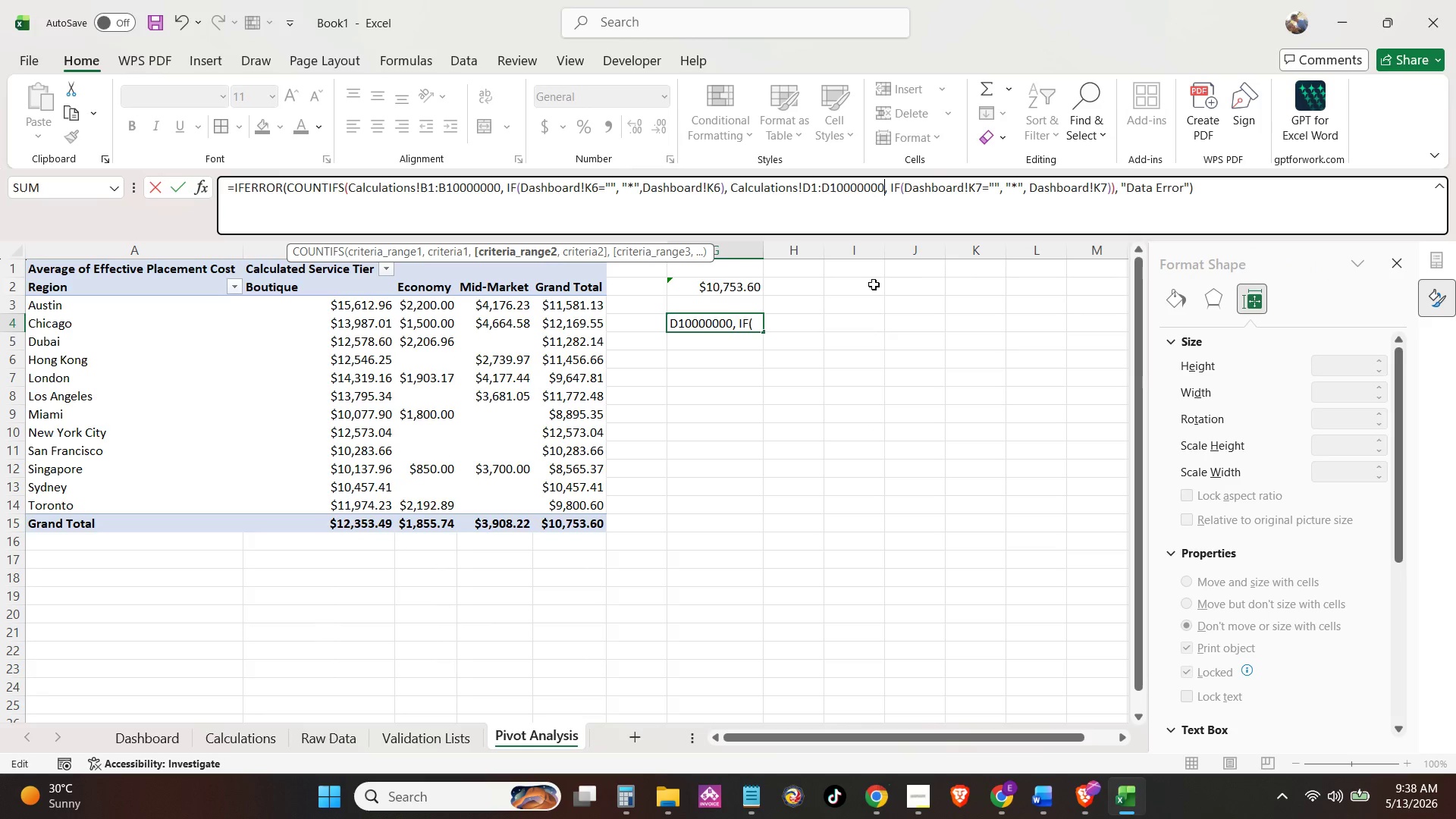 
key(Enter)
 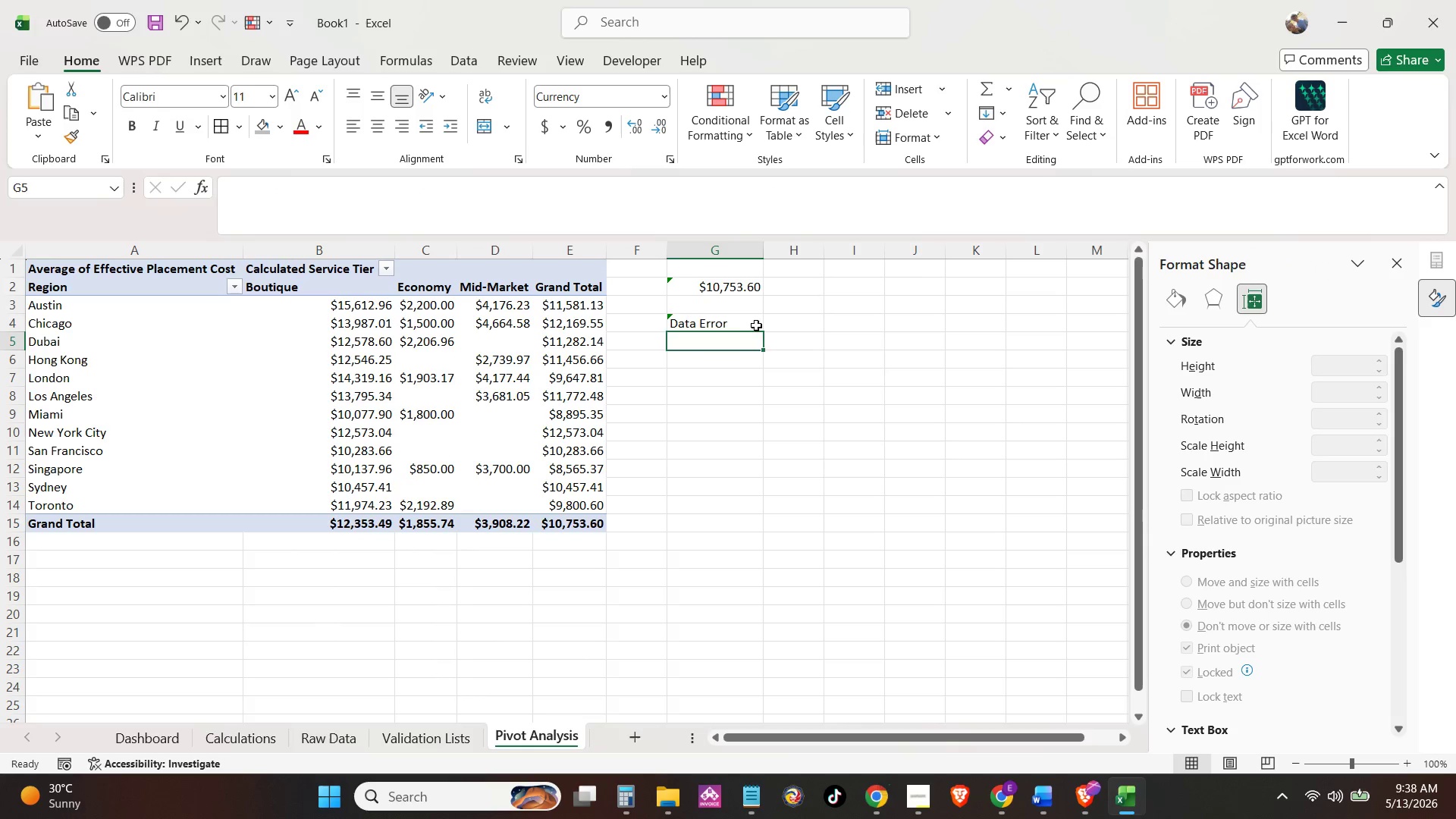 
left_click([745, 321])
 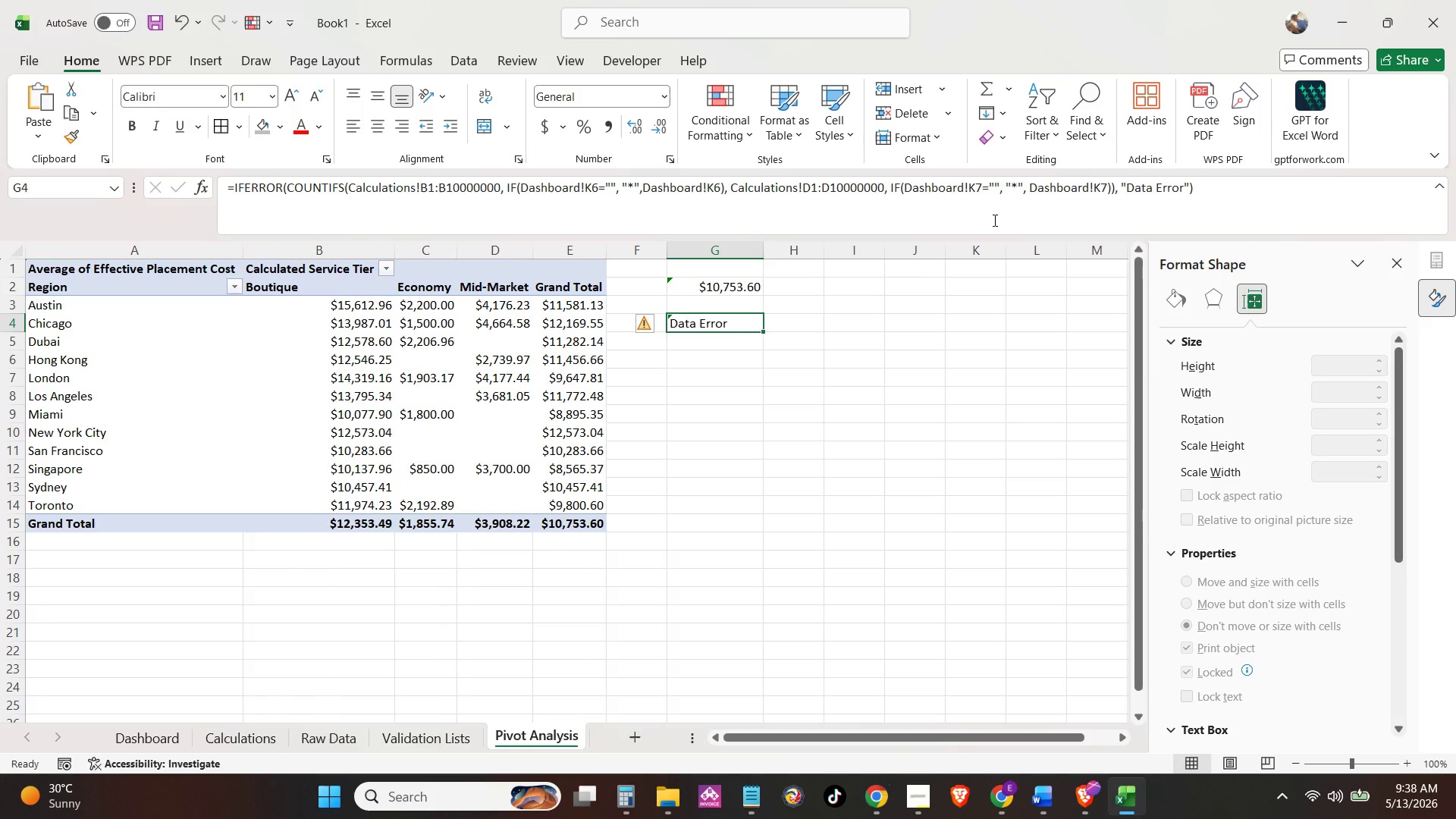 
left_click([993, 220])
 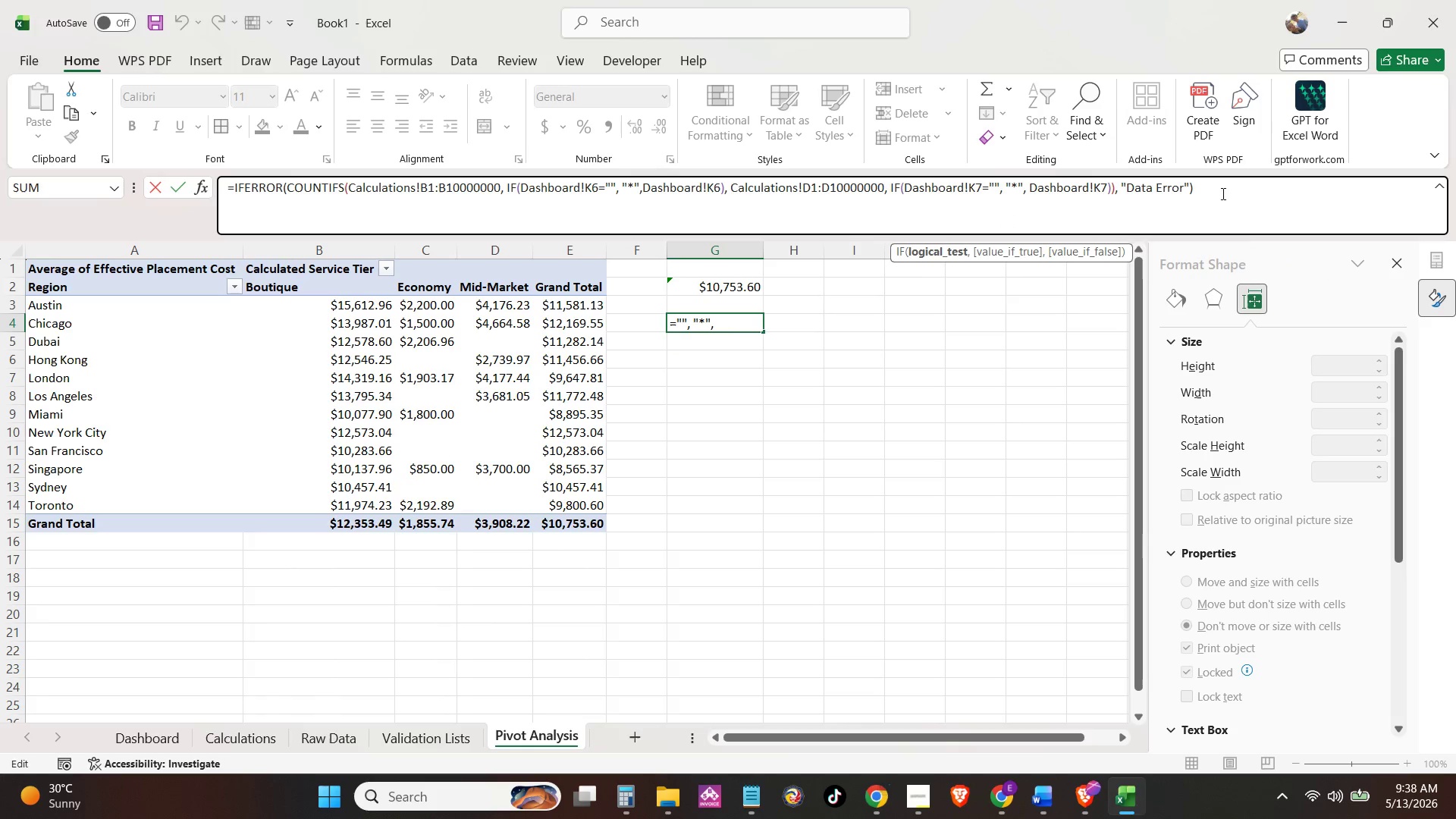 
left_click([1241, 193])
 